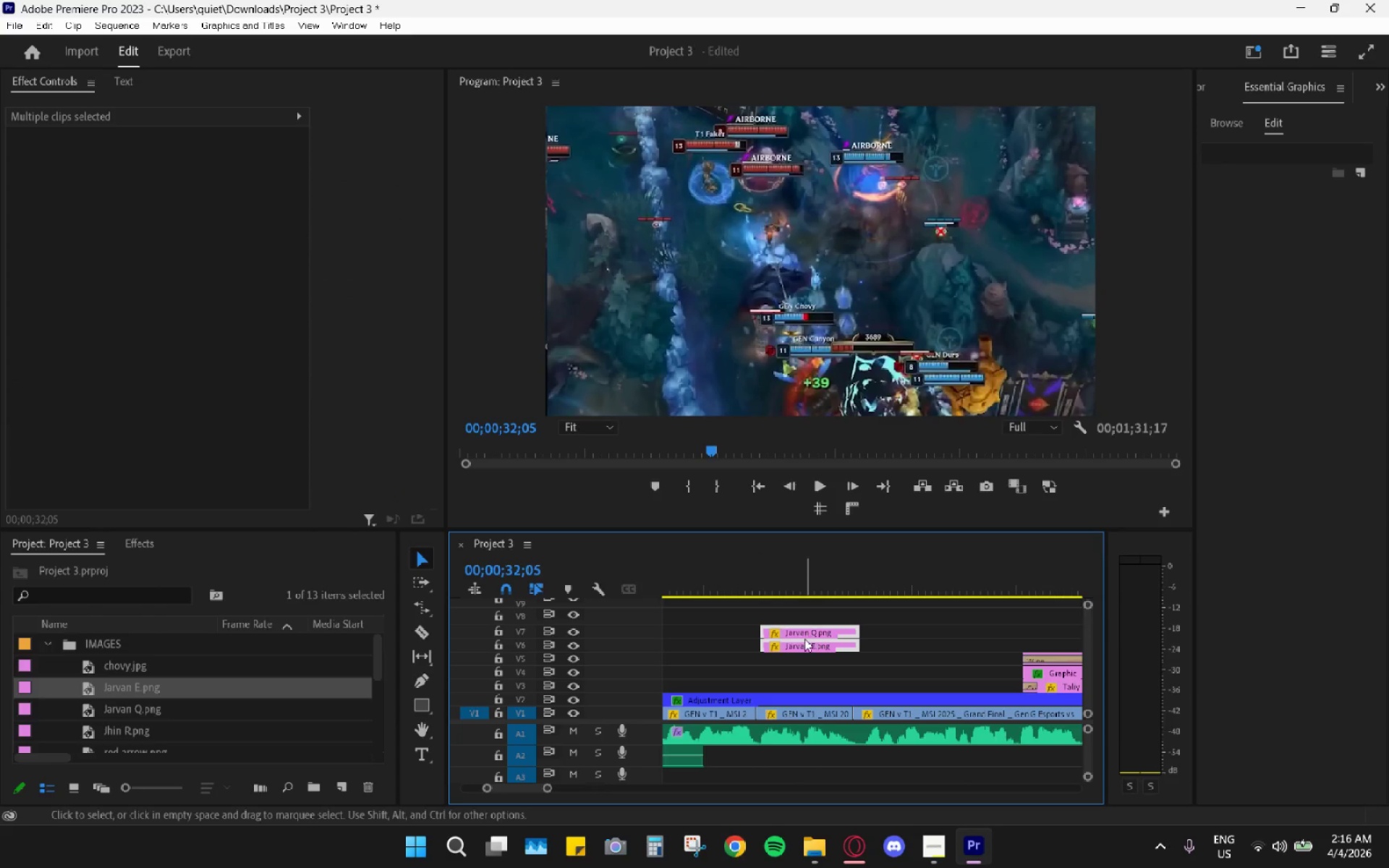 
left_click_drag(start_coordinate=[810, 634], to_coordinate=[804, 670])
 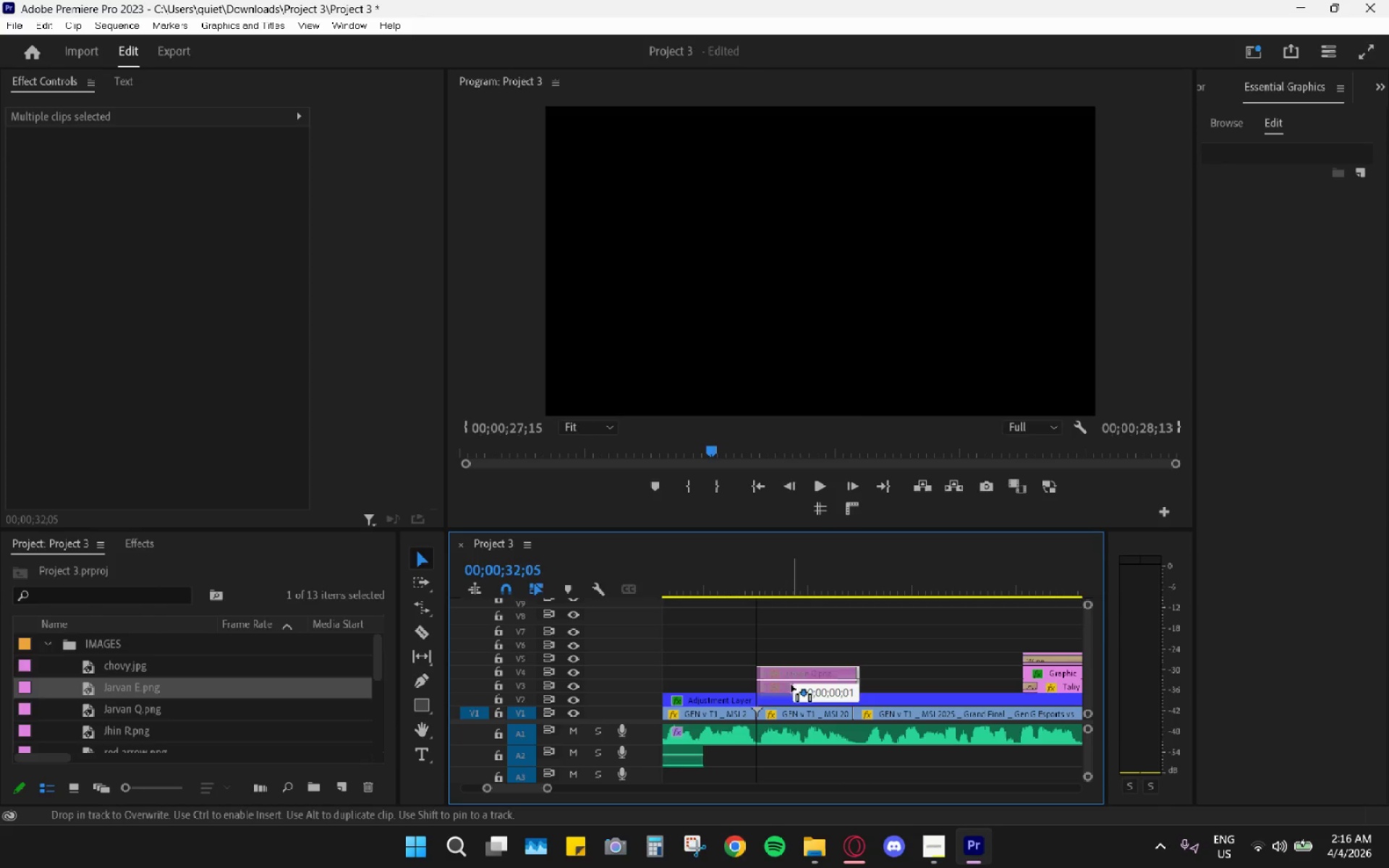 
key(Space)
 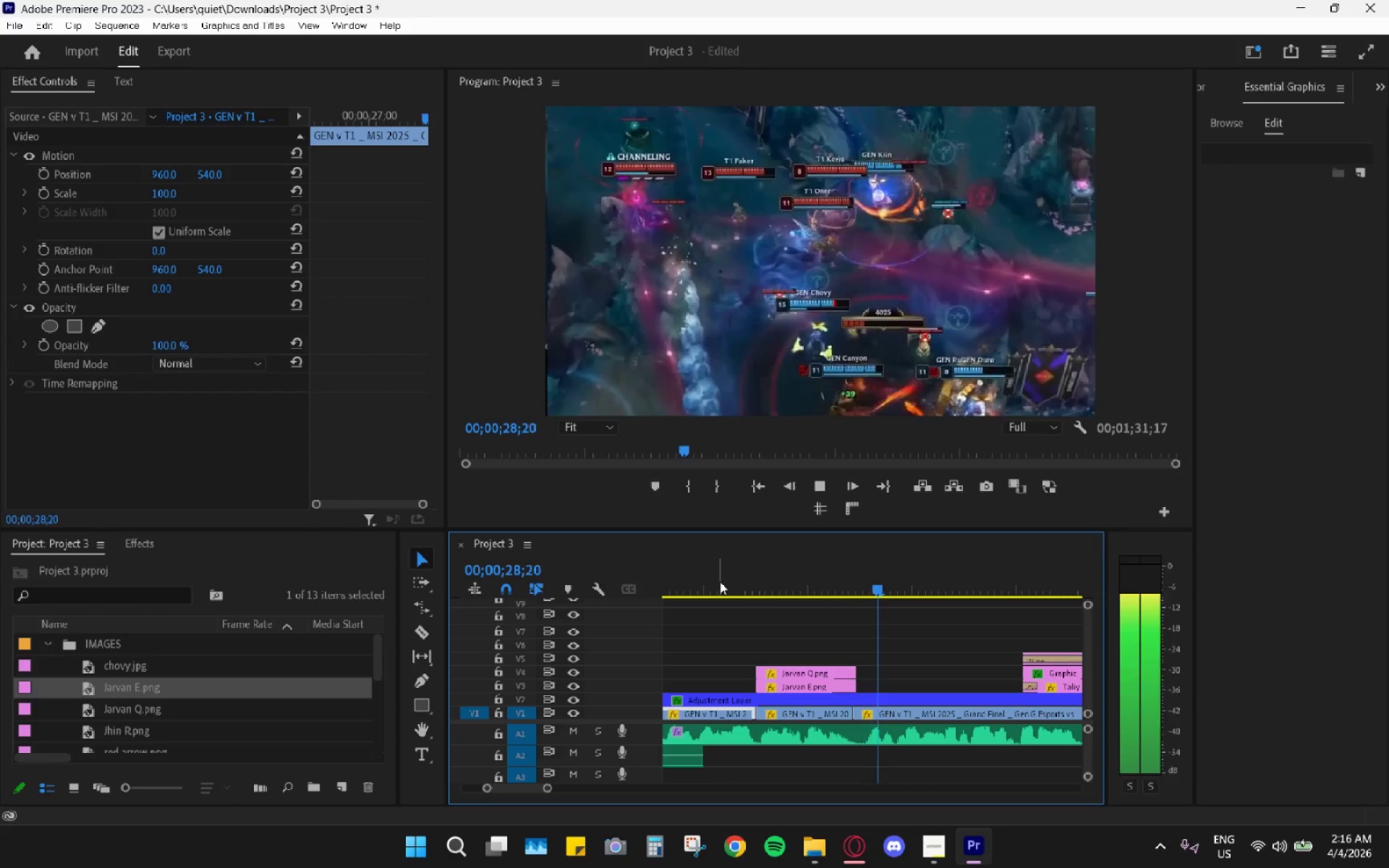 
key(Space)
 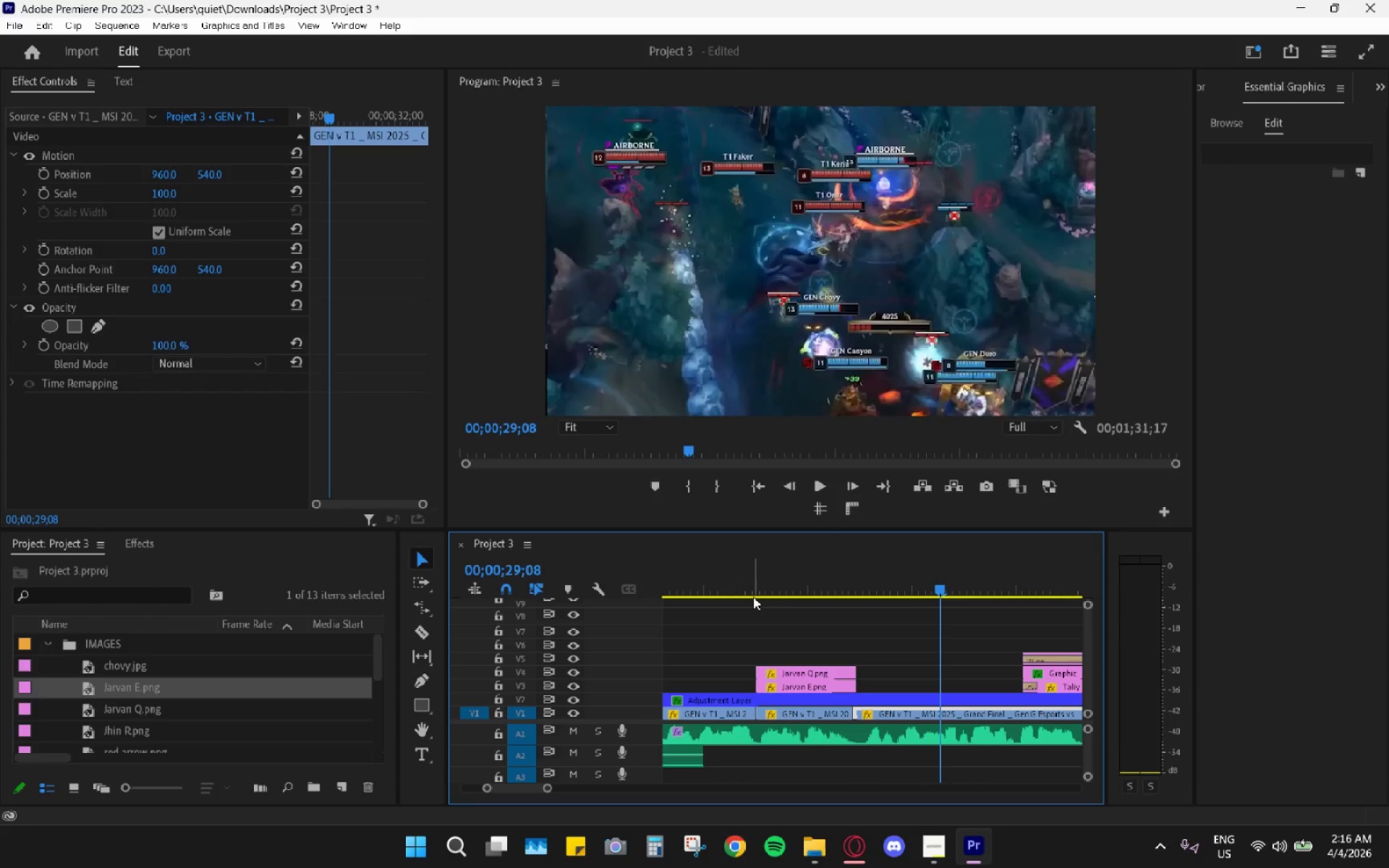 
key(Control+Z)
 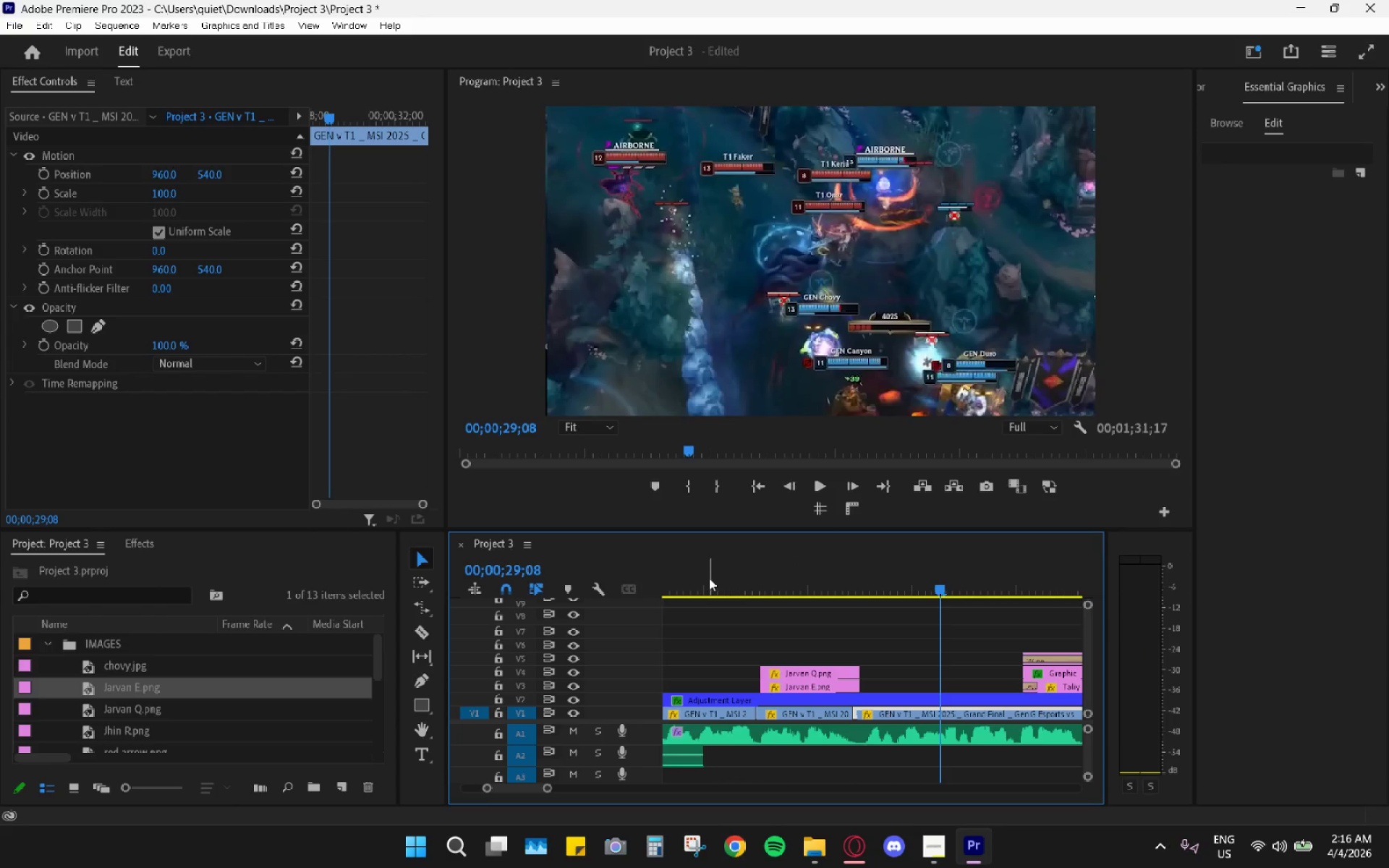 
left_click([711, 576])
 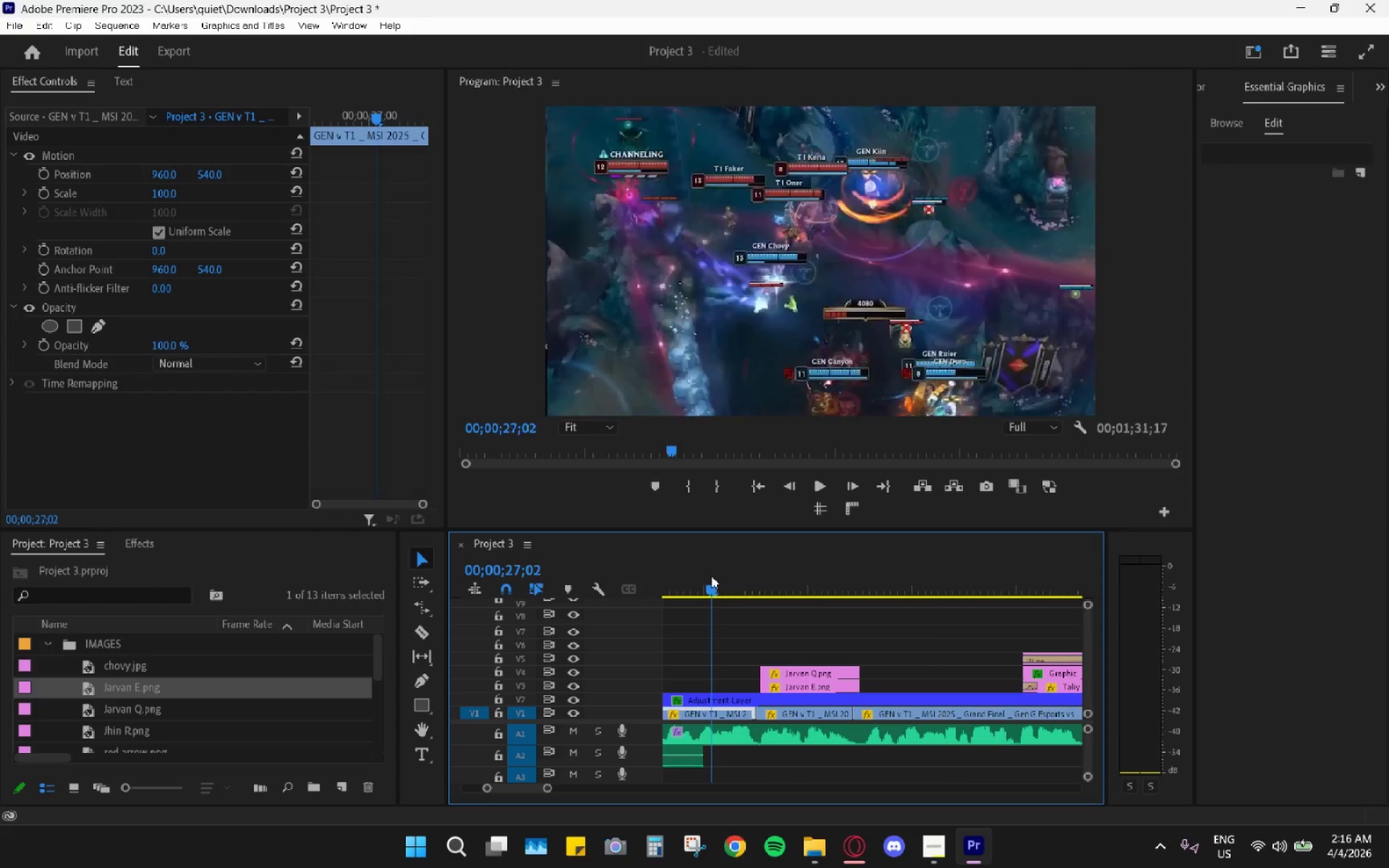 
key(Space)
 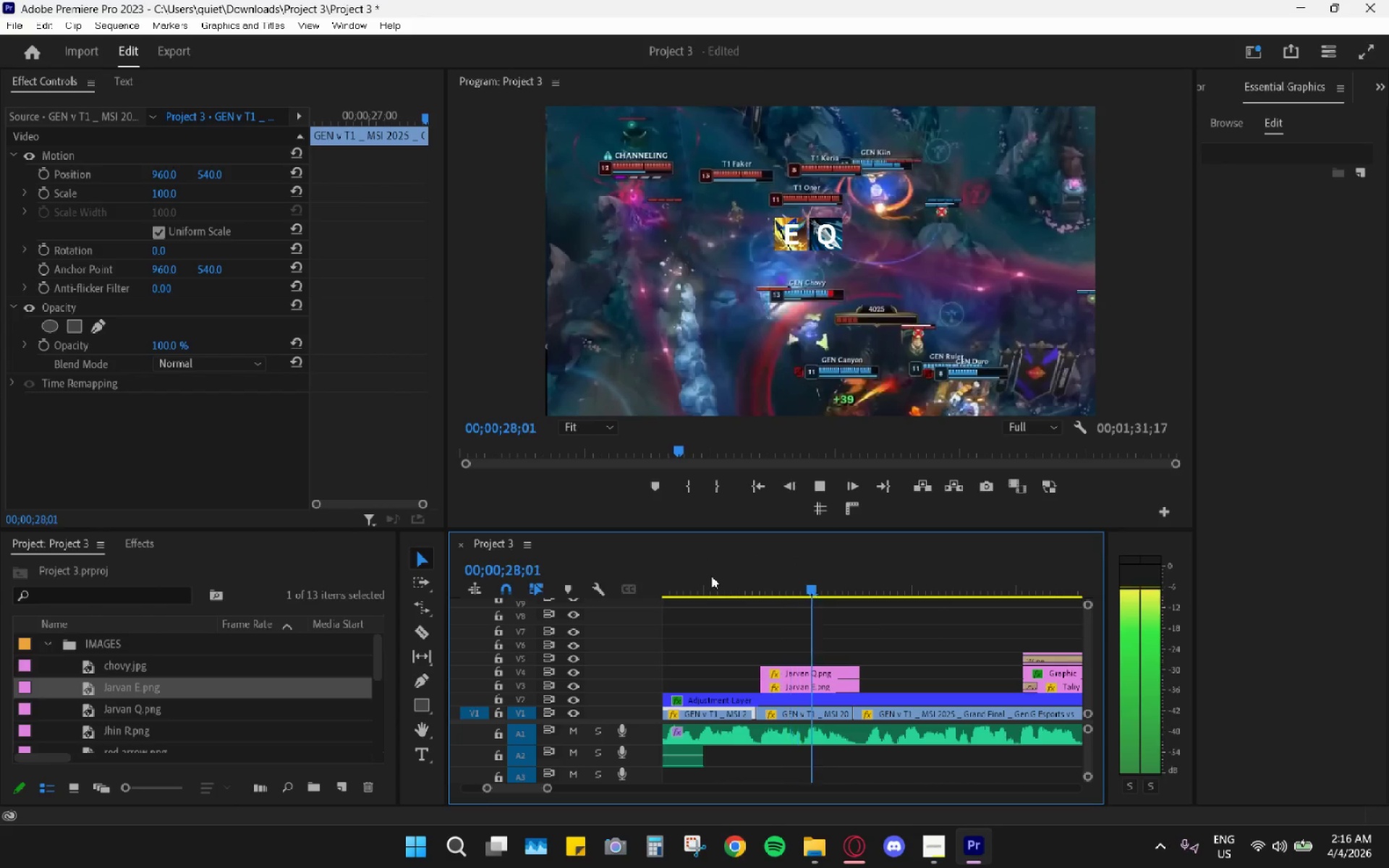 
left_click_drag(start_coordinate=[711, 576], to_coordinate=[854, 650])
 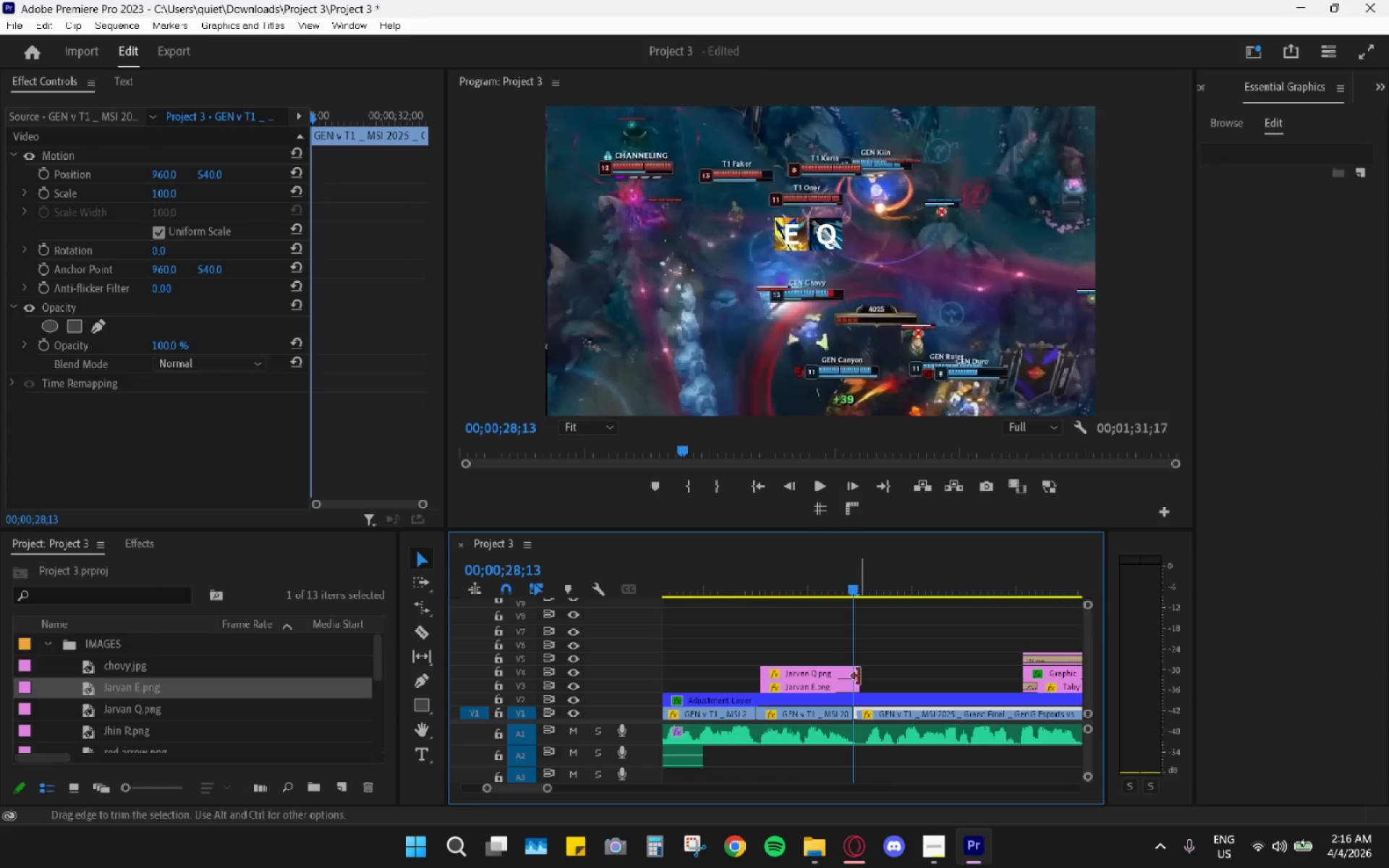 
key(C)
 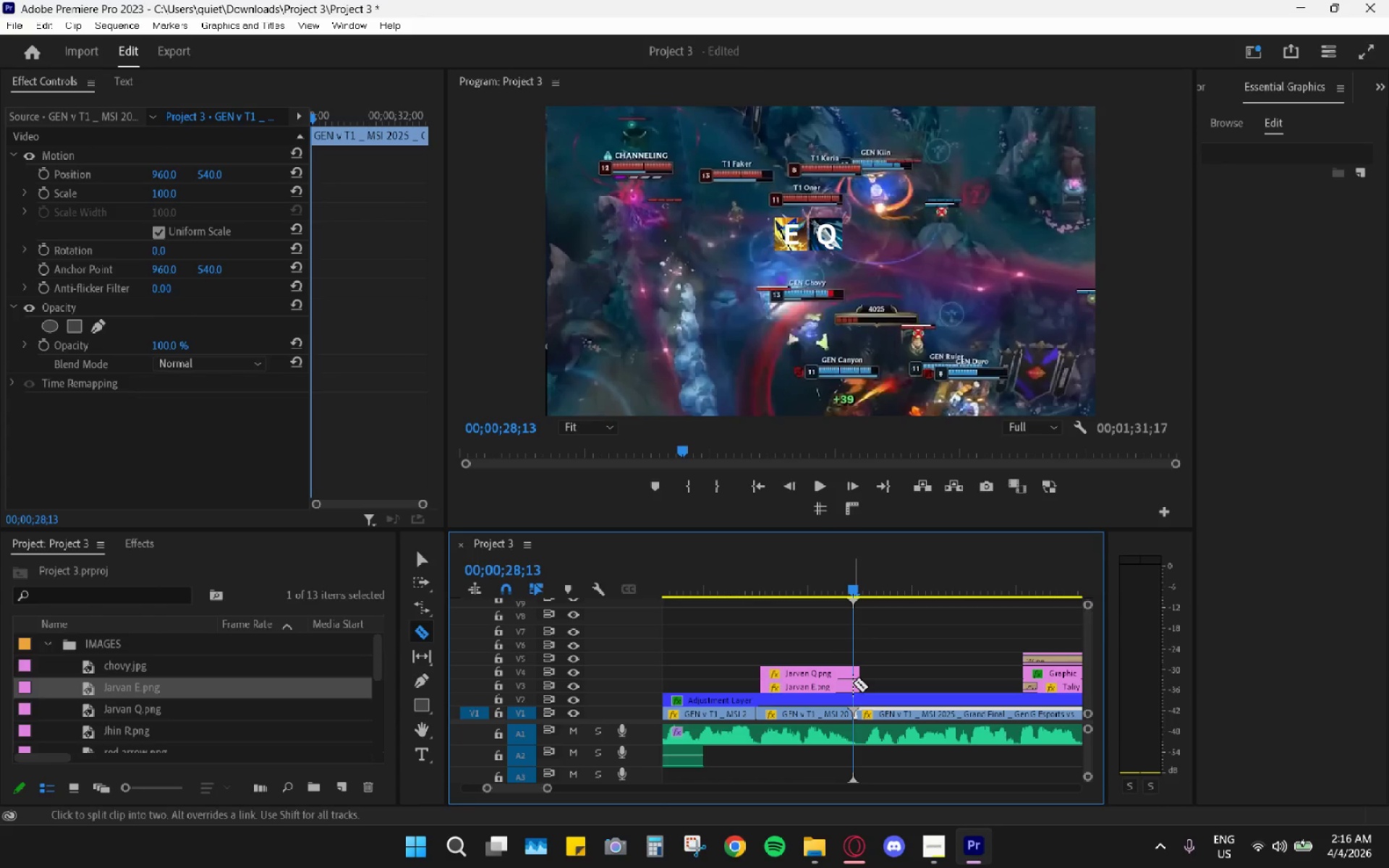 
left_click([853, 683])
 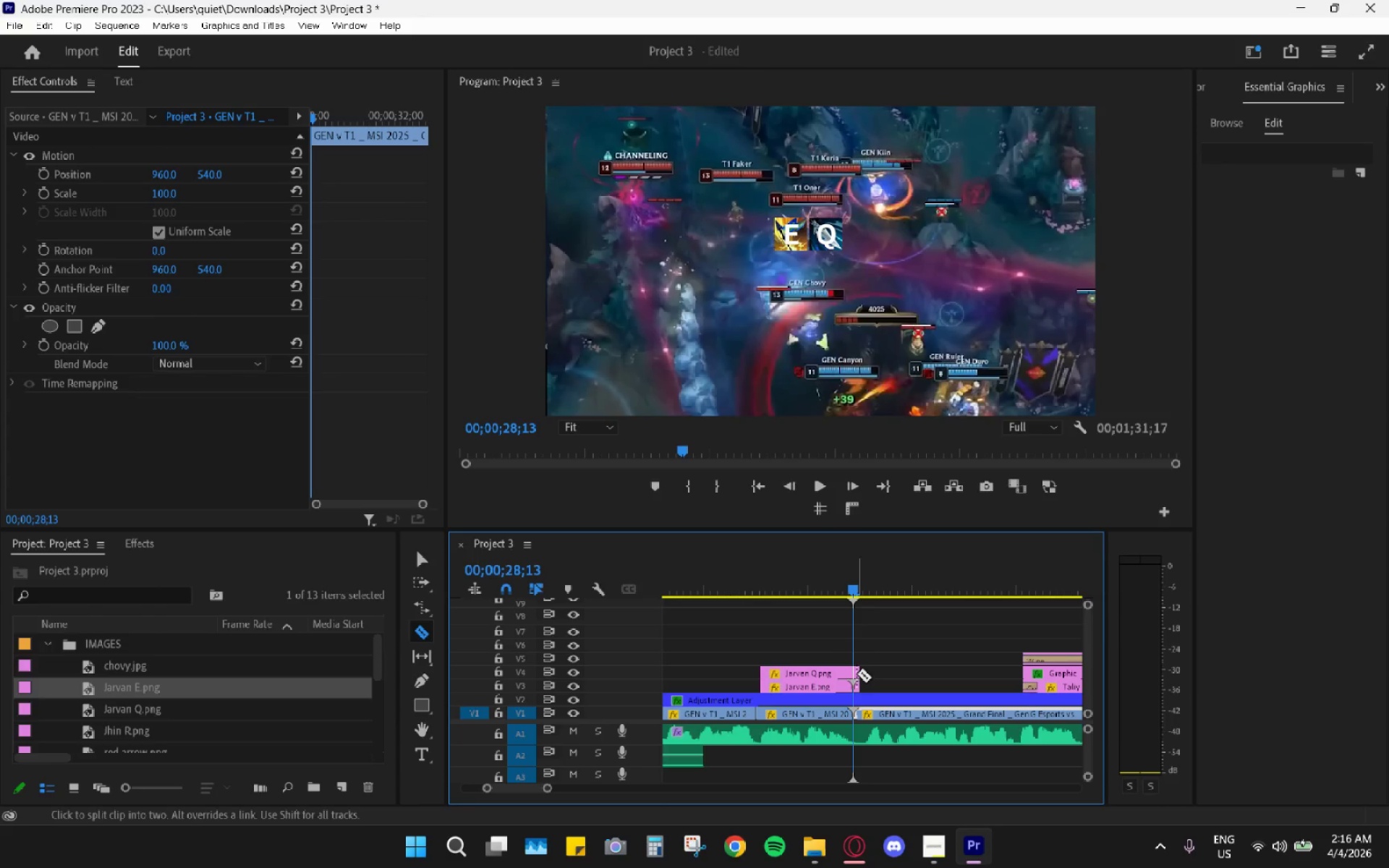 
left_click([853, 672])
 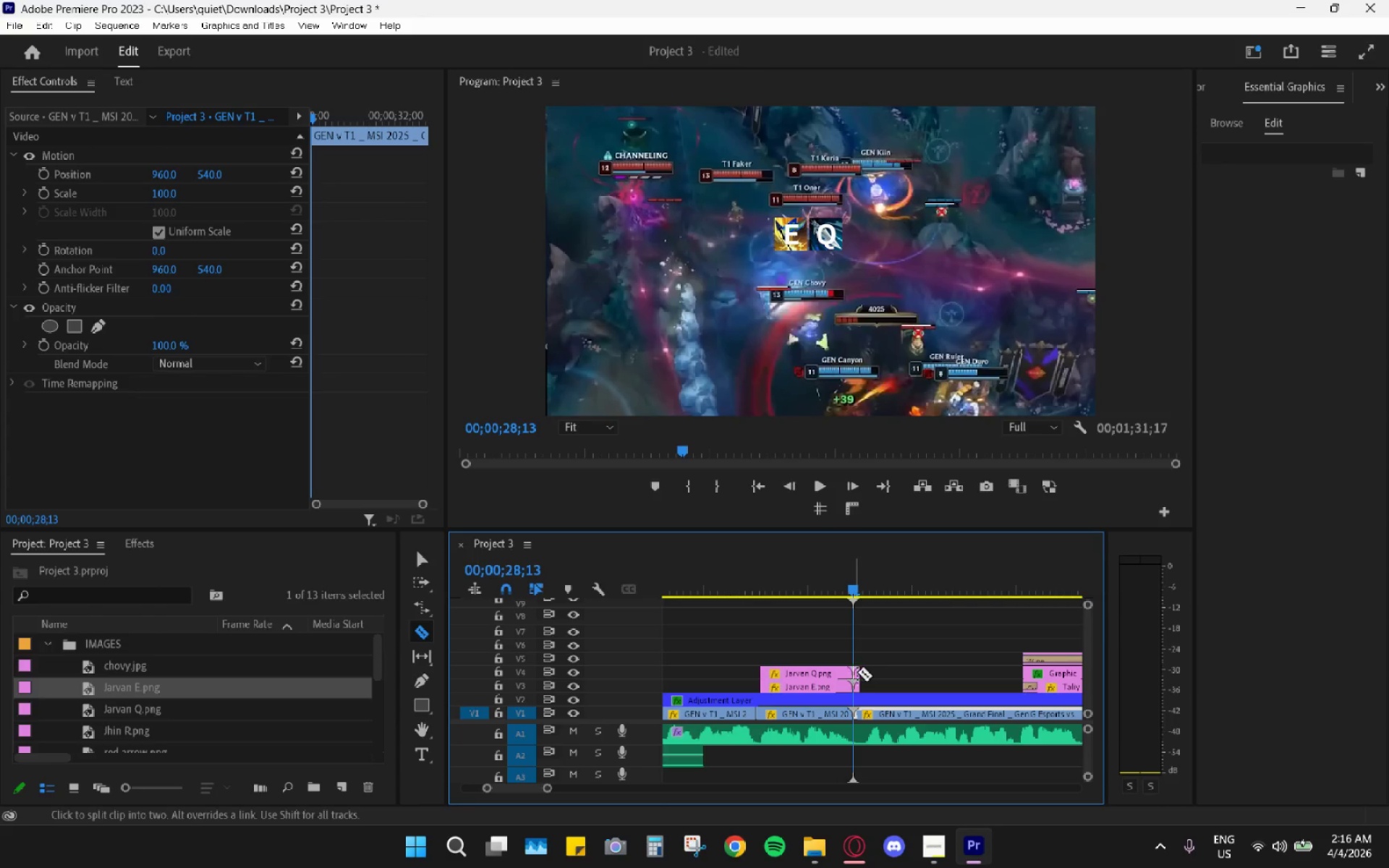 
key(V)
 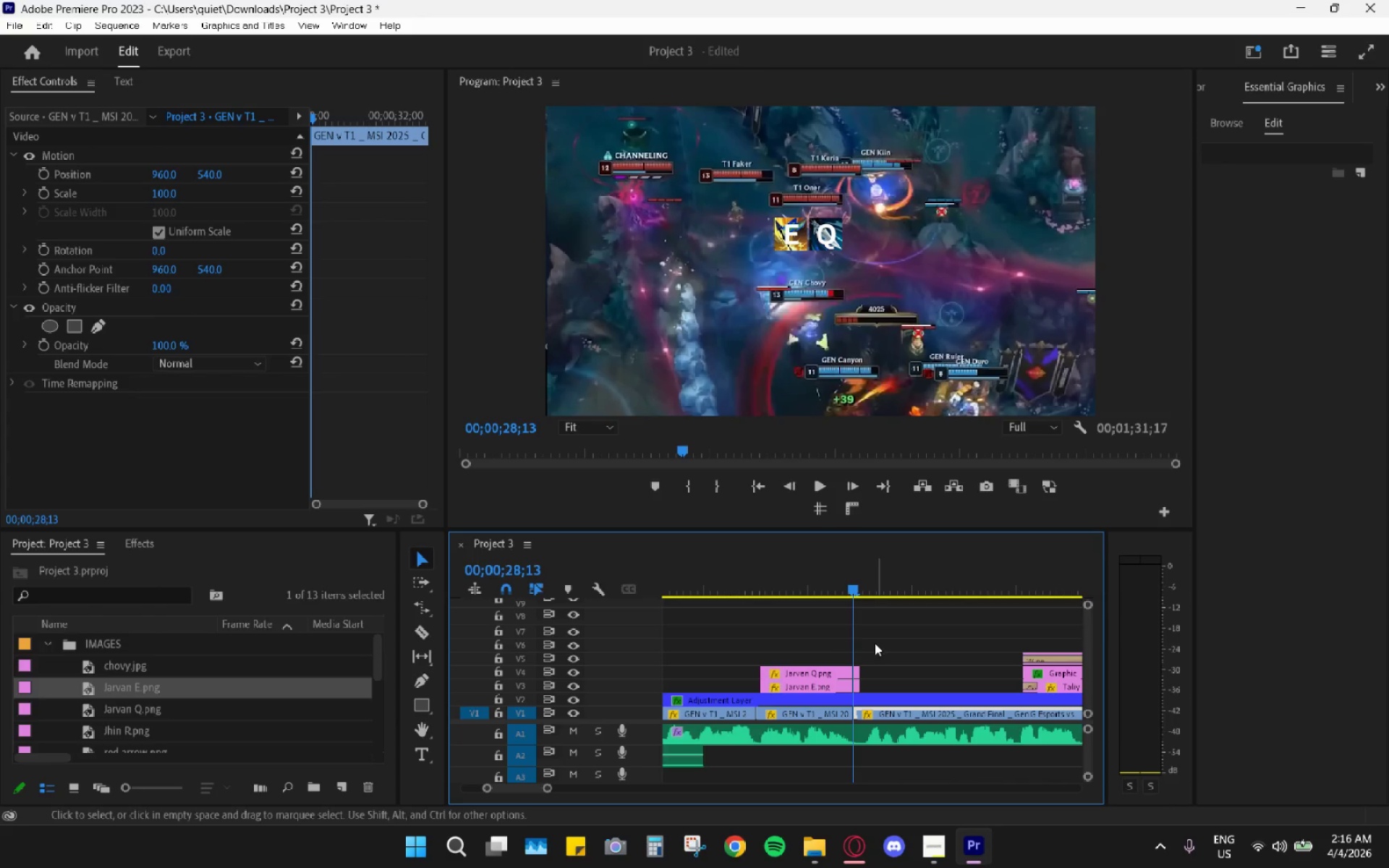 
left_click_drag(start_coordinate=[870, 647], to_coordinate=[856, 688])
 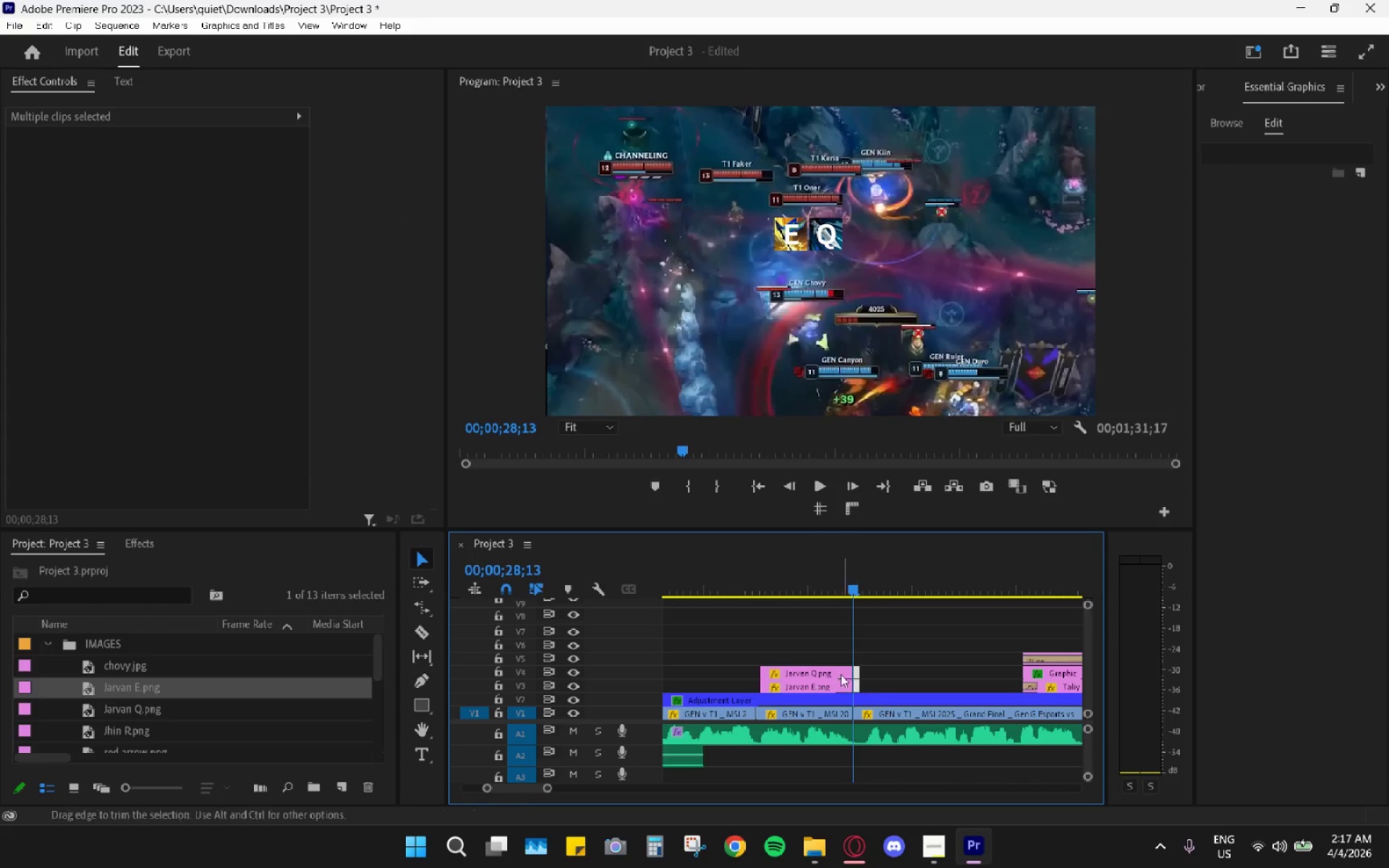 
key(H)
 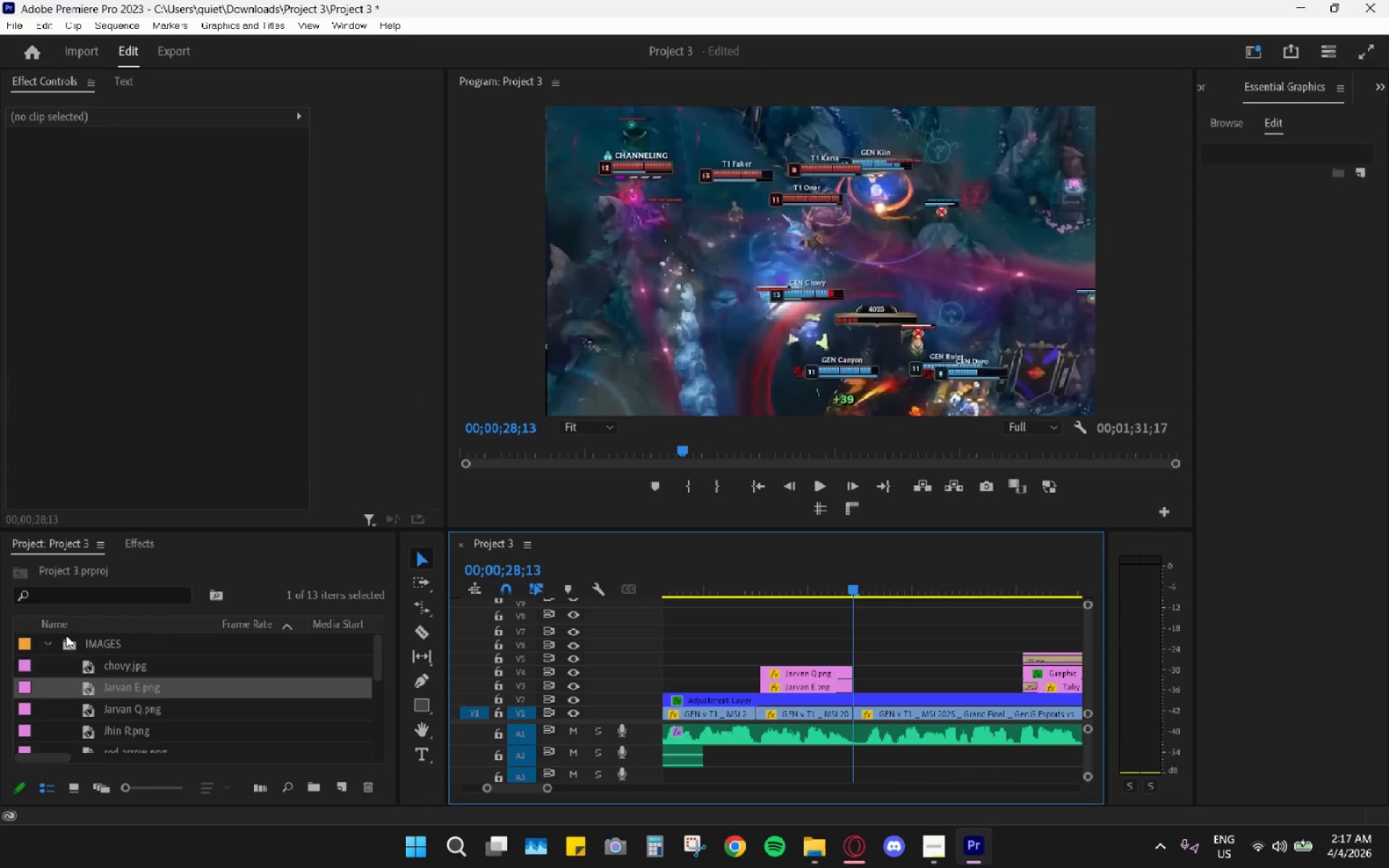 
left_click([44, 646])
 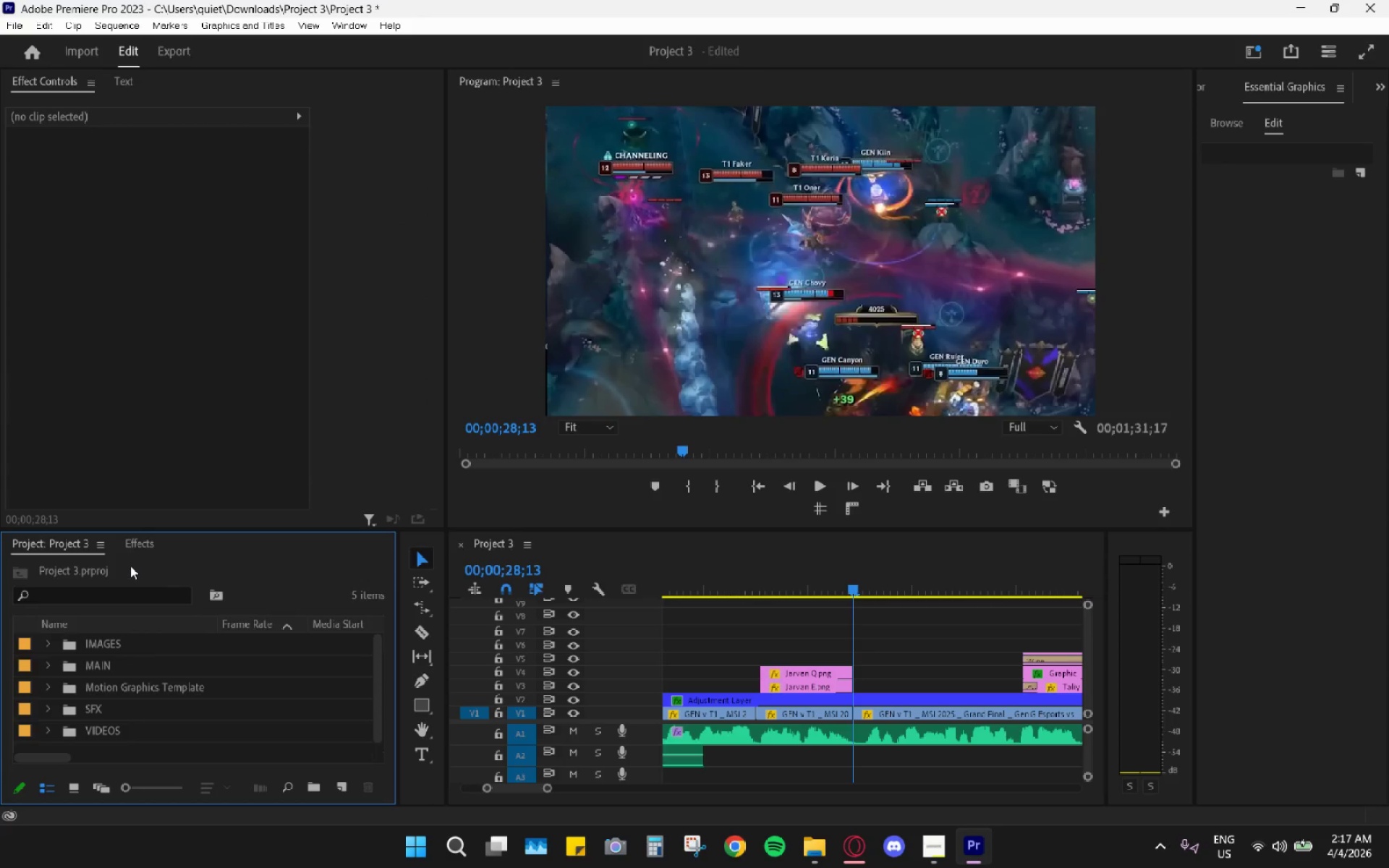 
left_click([141, 549])
 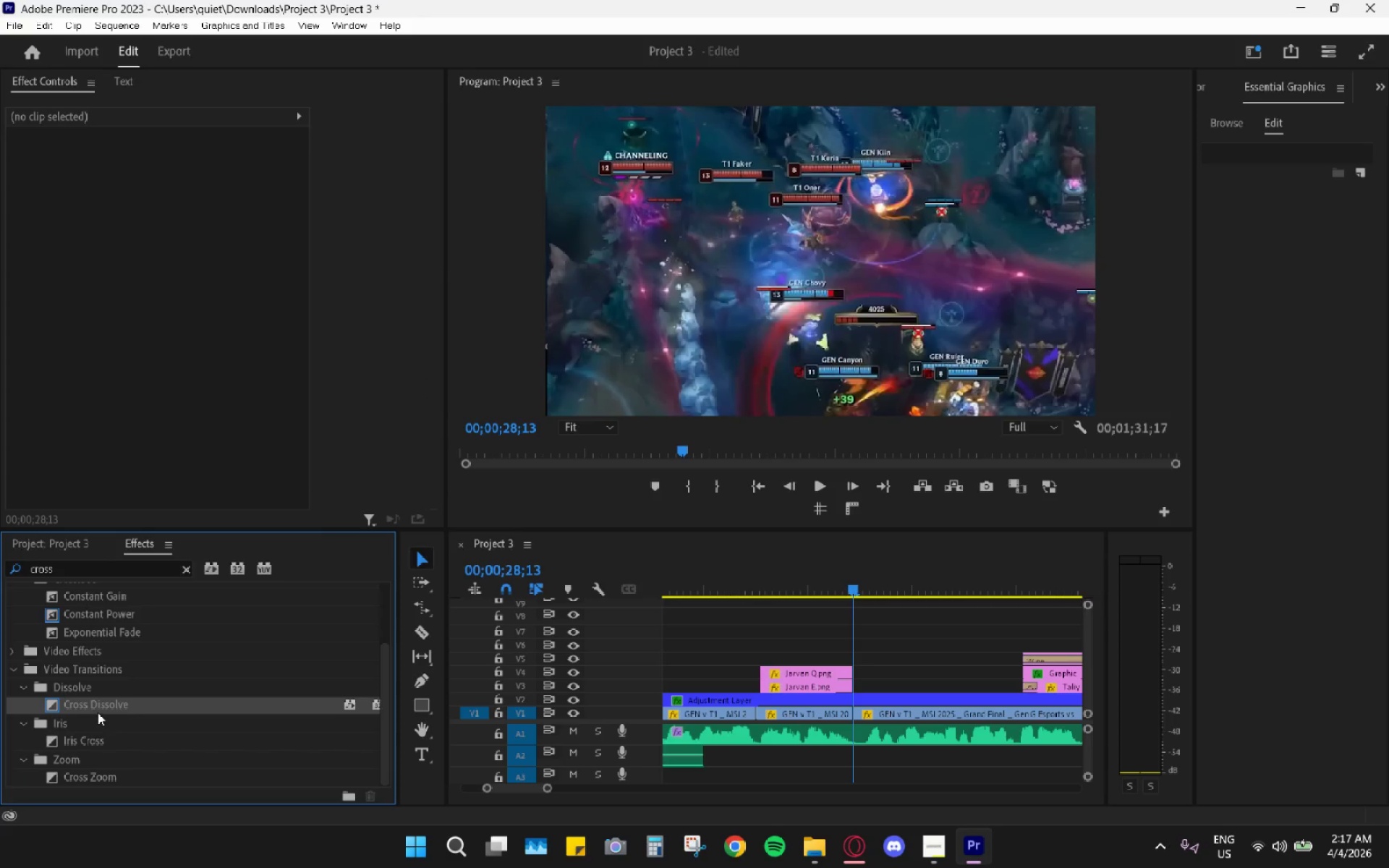 
left_click_drag(start_coordinate=[101, 707], to_coordinate=[849, 668])
 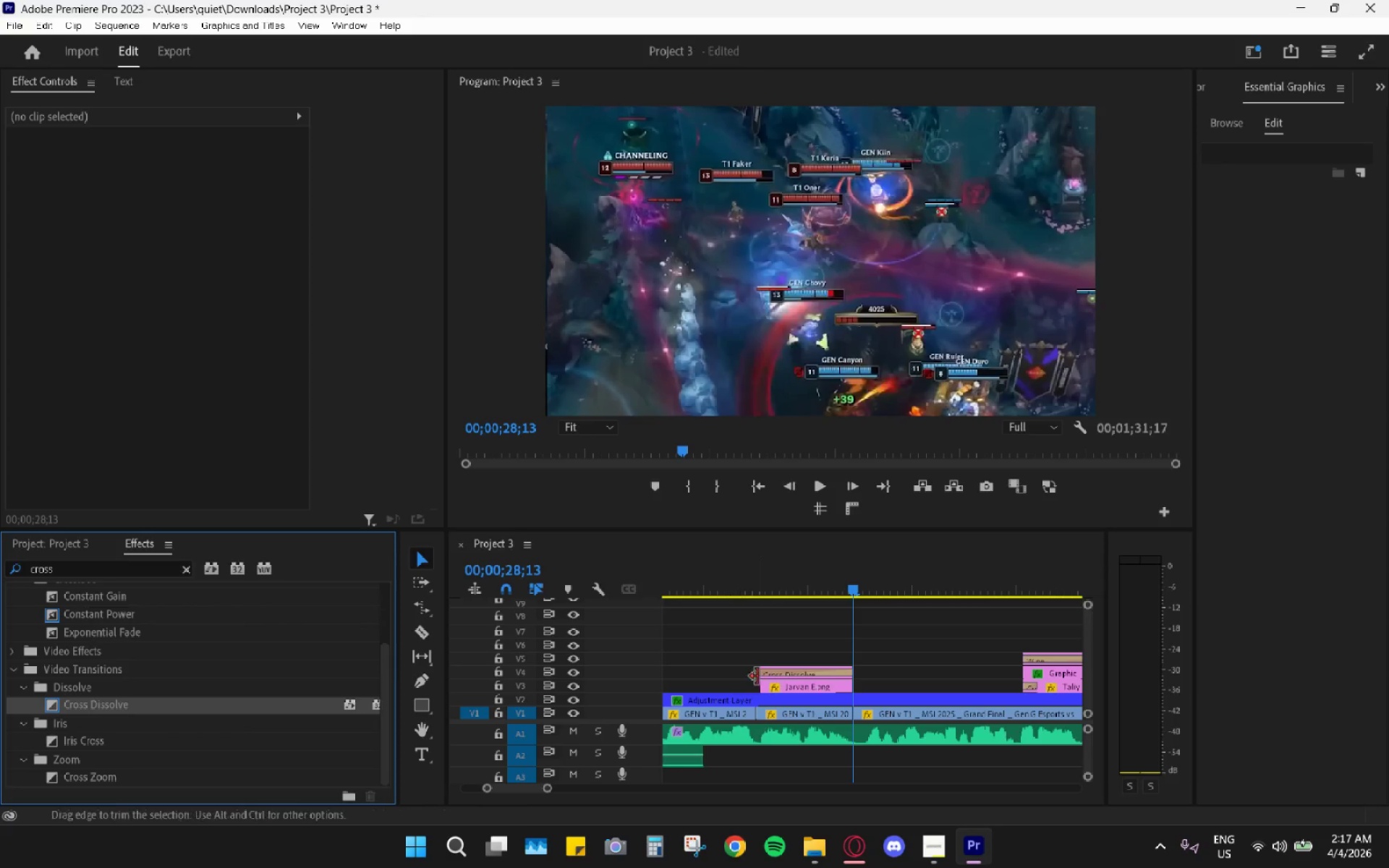 
left_click_drag(start_coordinate=[766, 676], to_coordinate=[842, 676])
 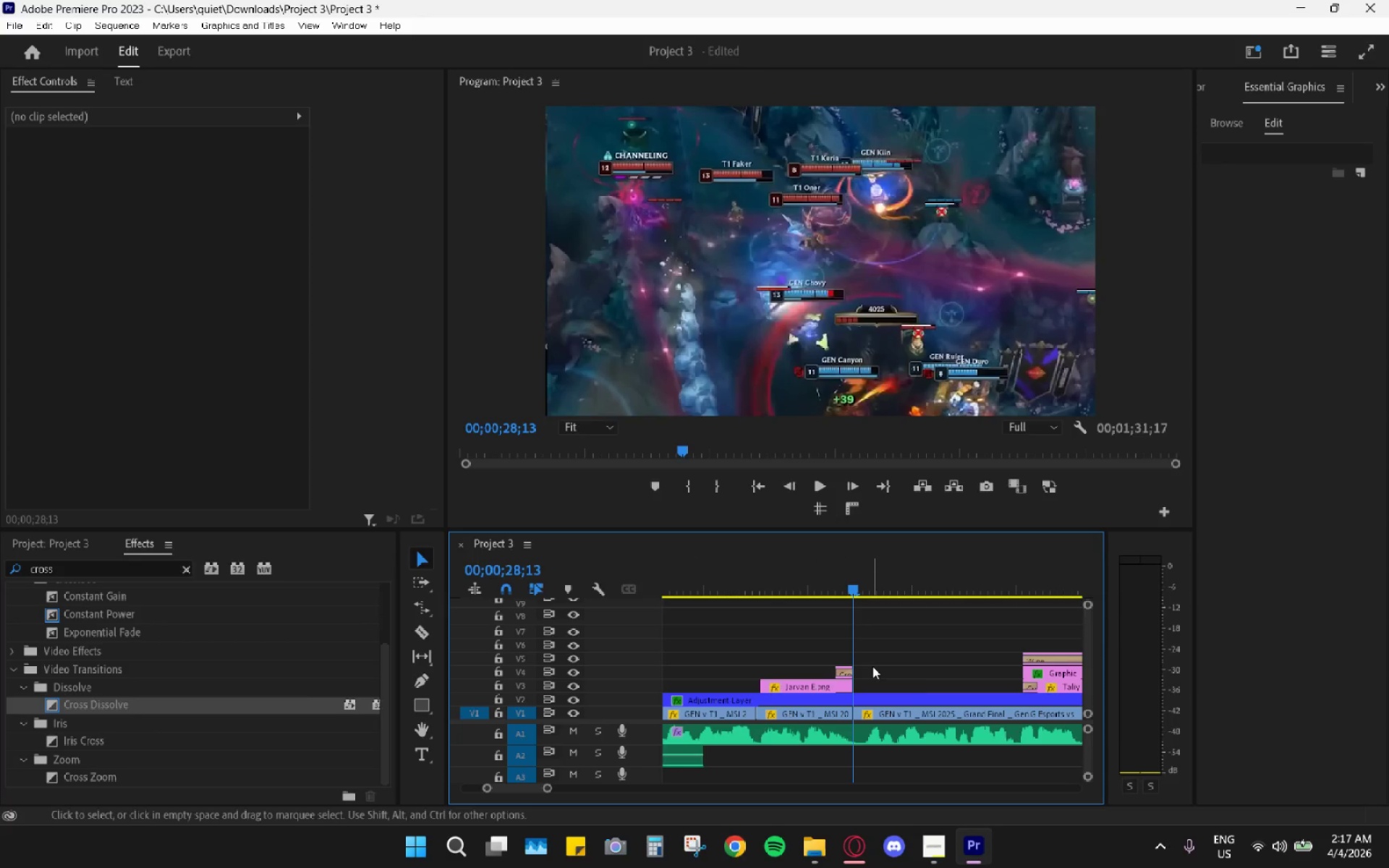 
key(Control+ControlLeft)
 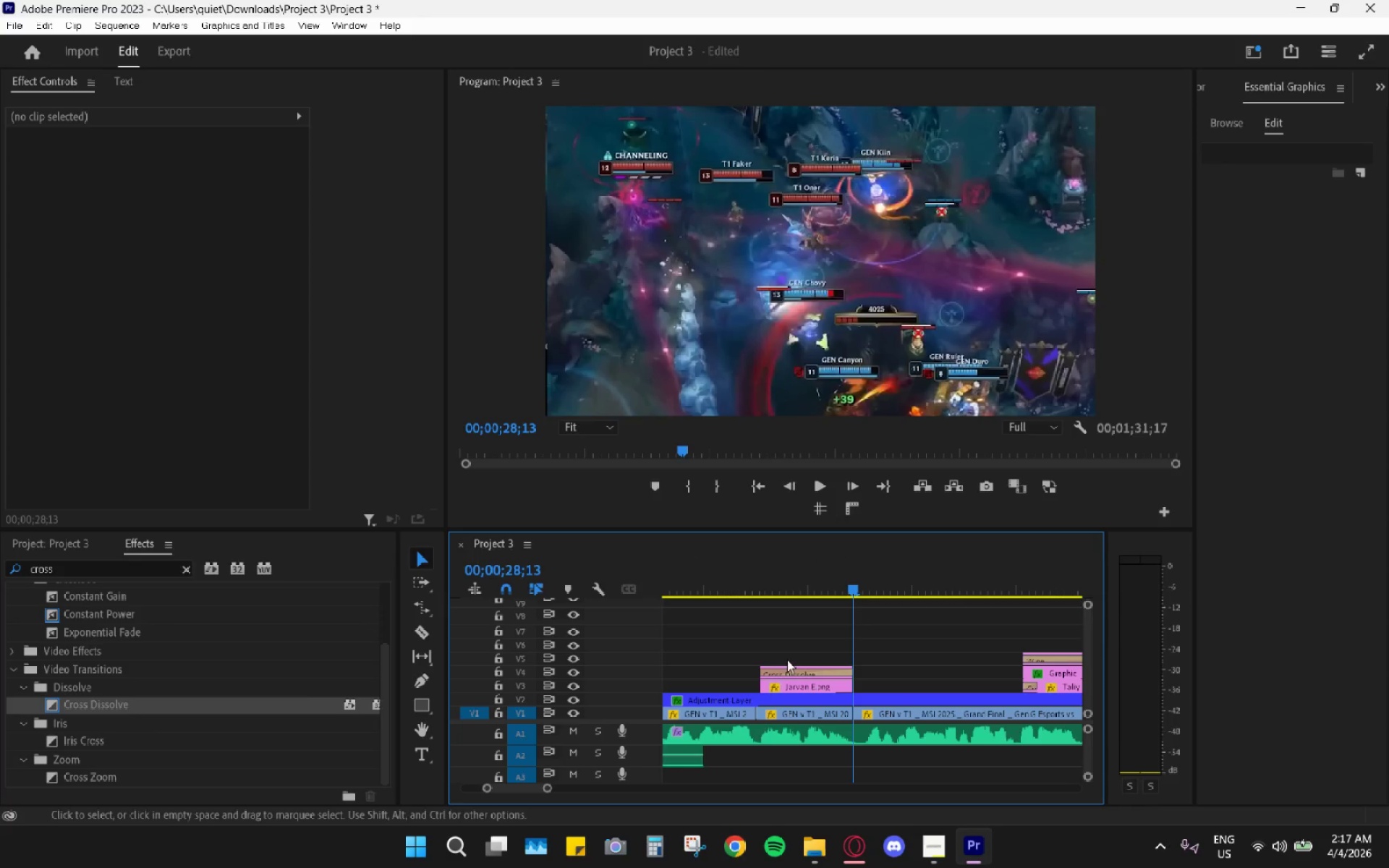 
key(Control+Z)
 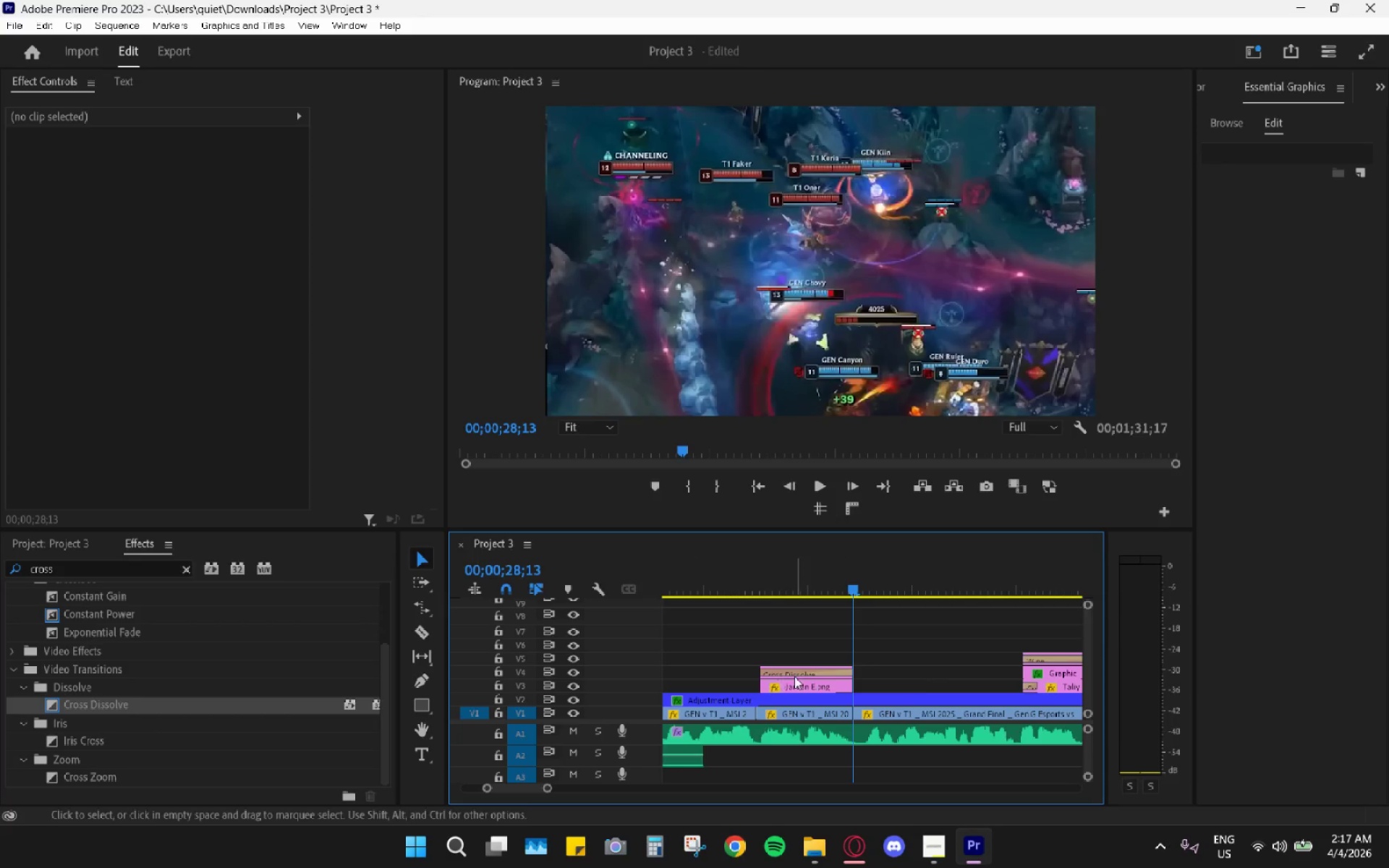 
left_click([795, 675])
 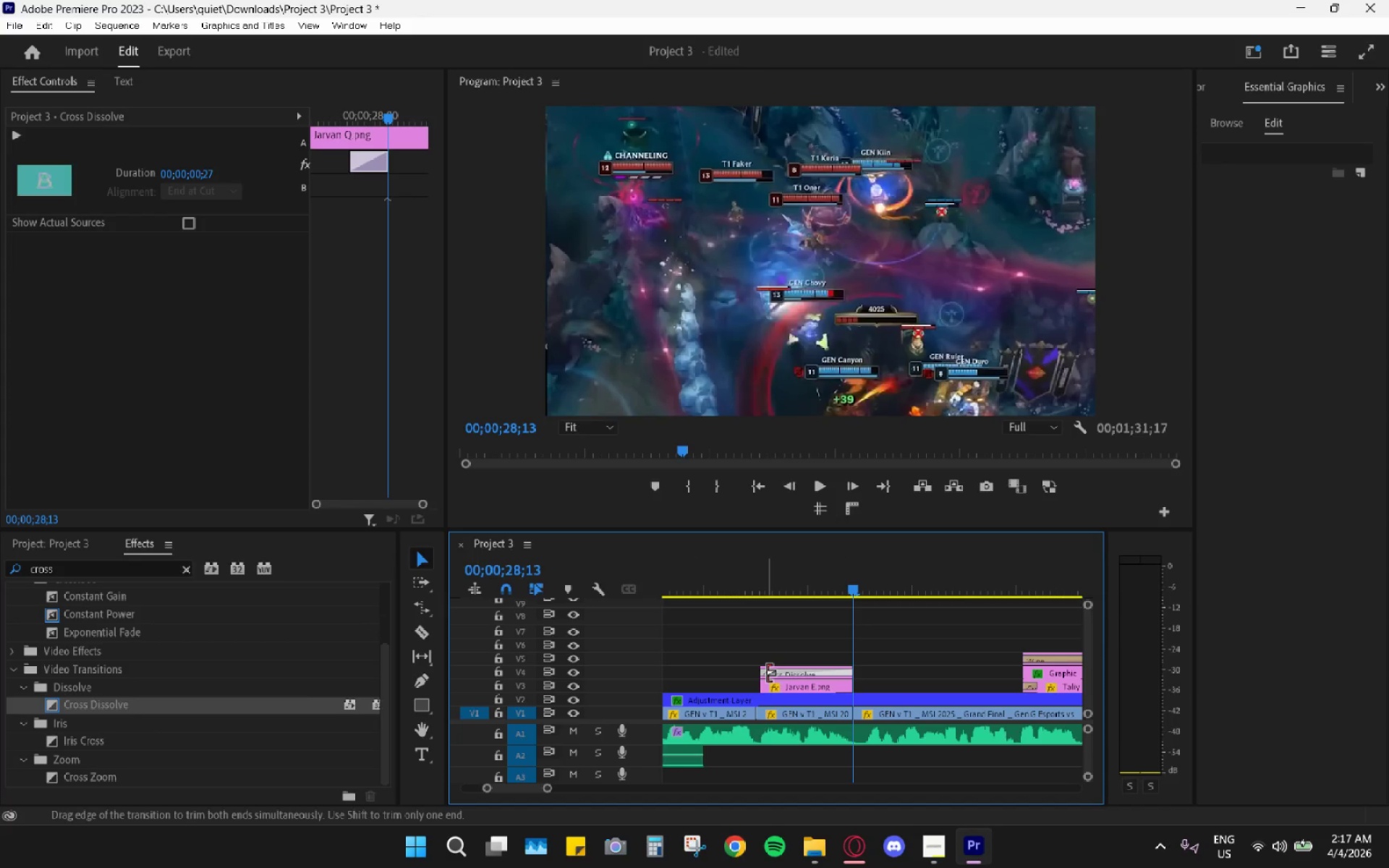 
left_click_drag(start_coordinate=[765, 673], to_coordinate=[843, 674])
 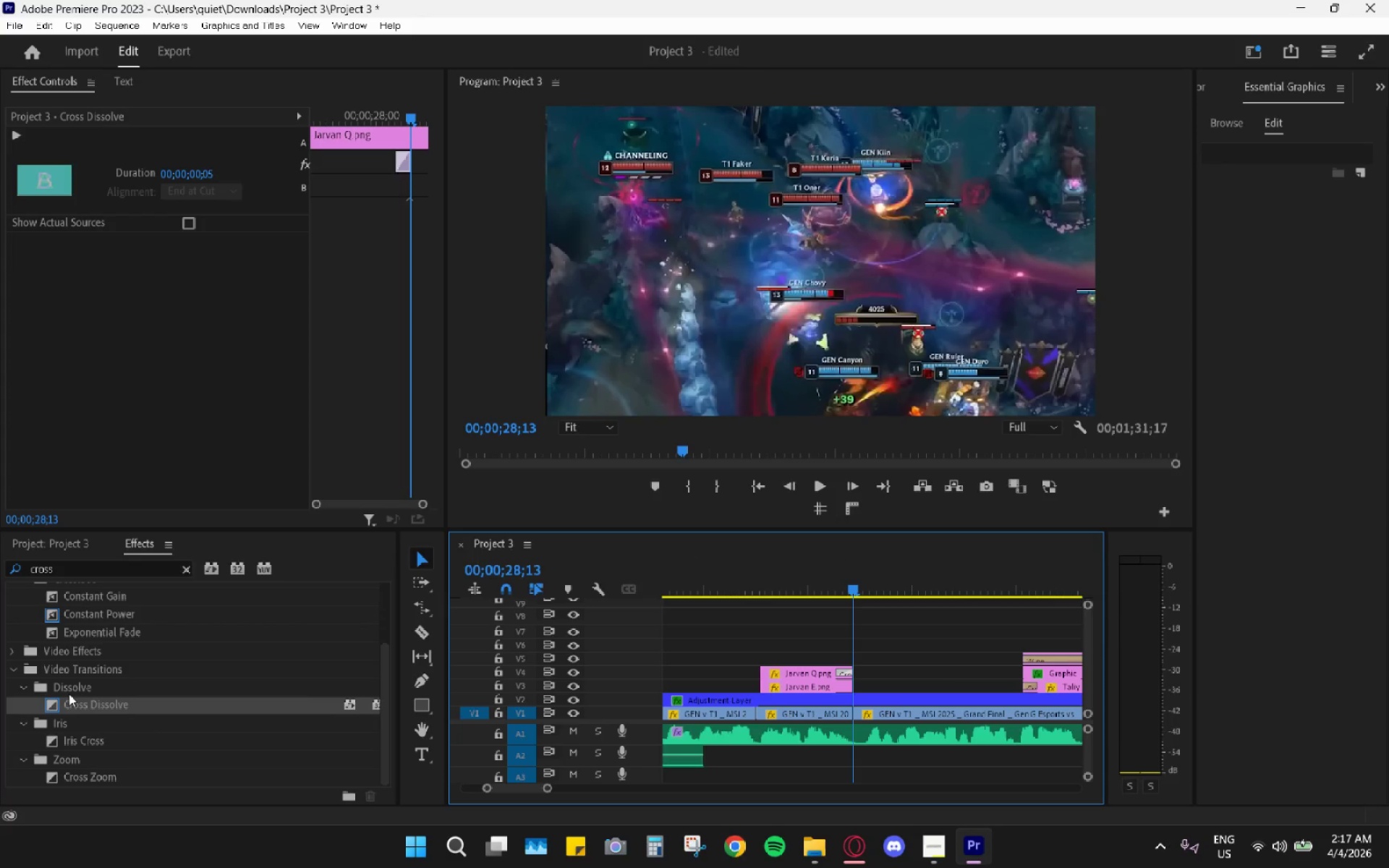 
left_click_drag(start_coordinate=[74, 700], to_coordinate=[849, 688])
 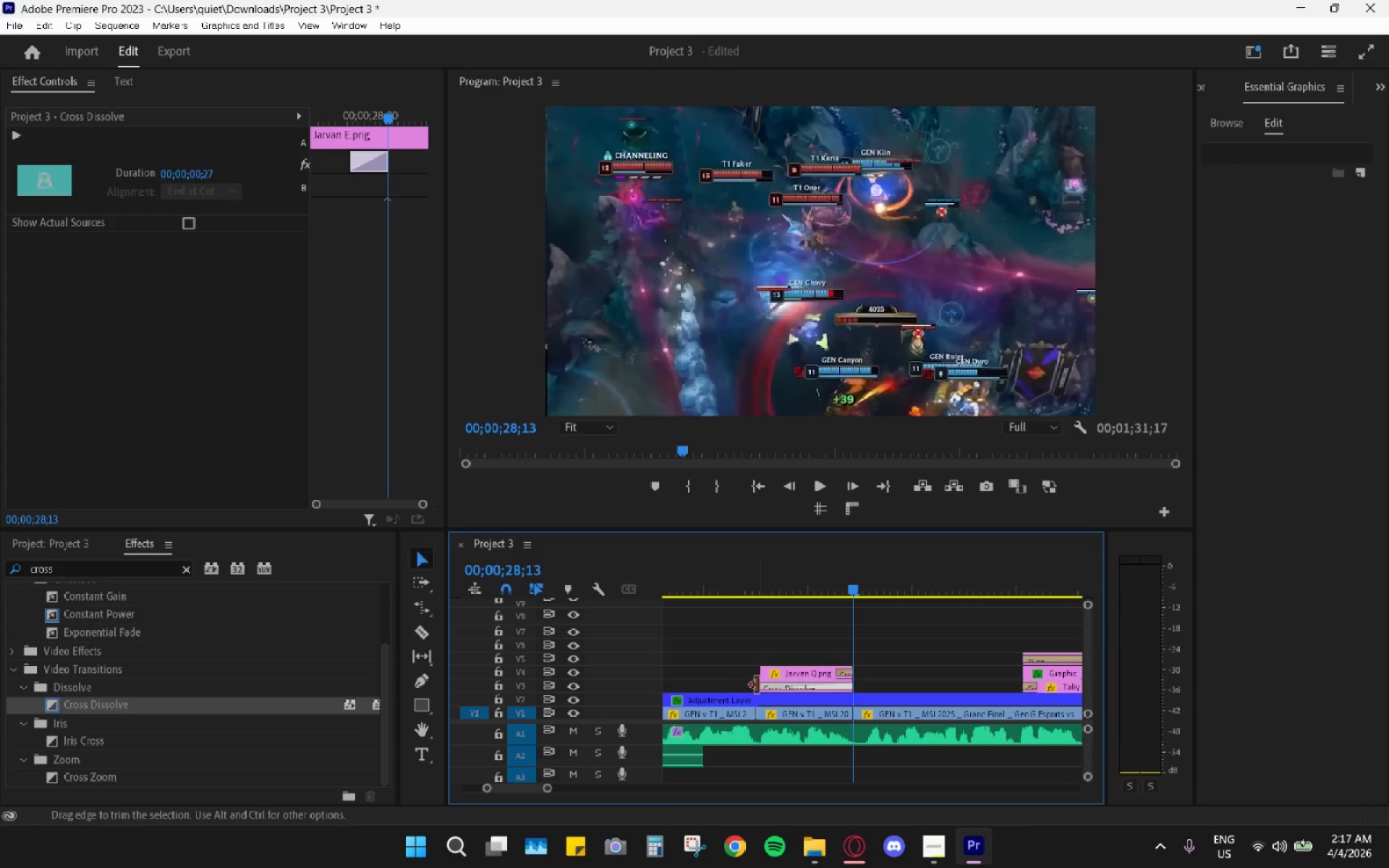 
left_click_drag(start_coordinate=[767, 687], to_coordinate=[842, 685])
 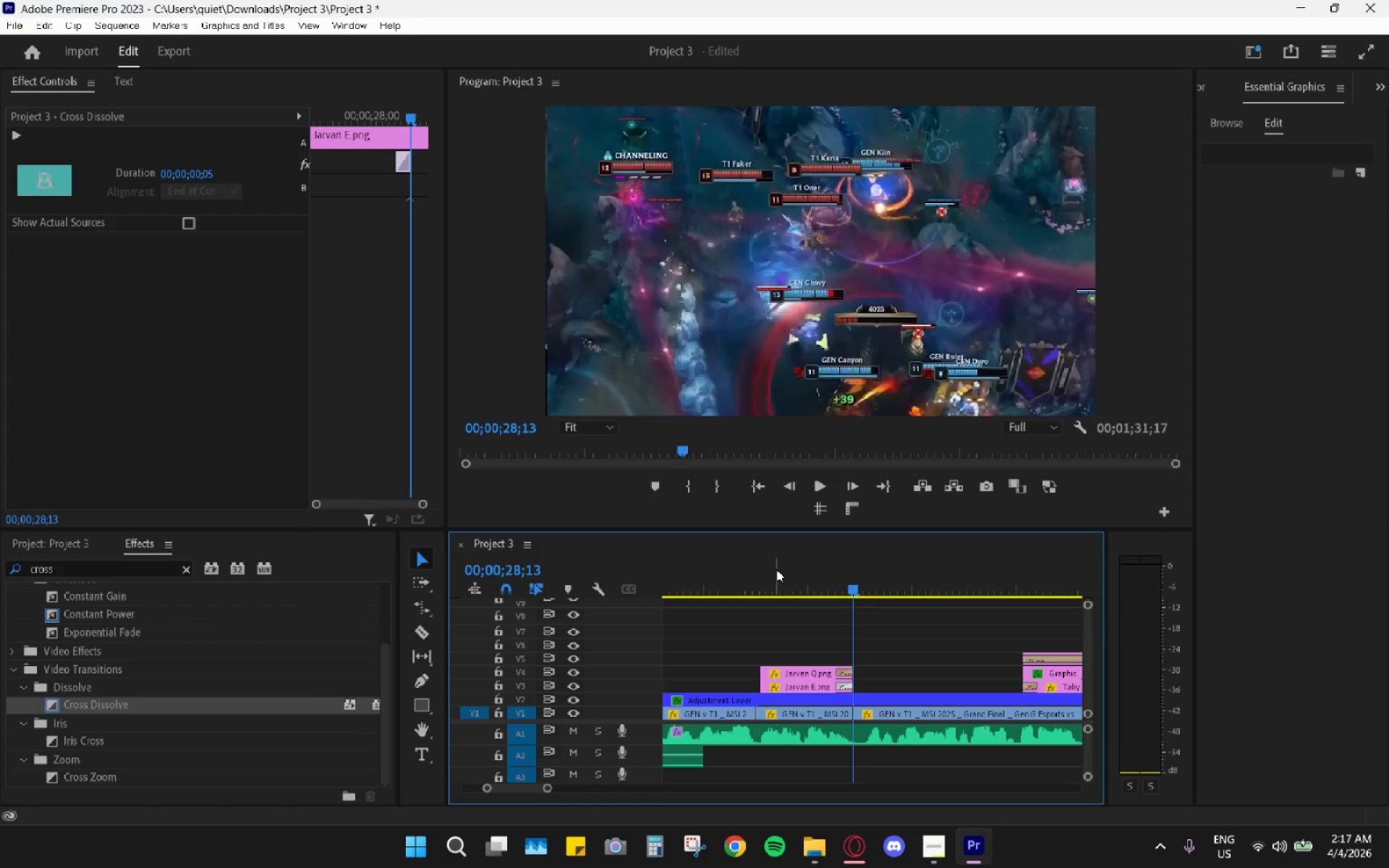 
left_click_drag(start_coordinate=[774, 569], to_coordinate=[737, 573])
 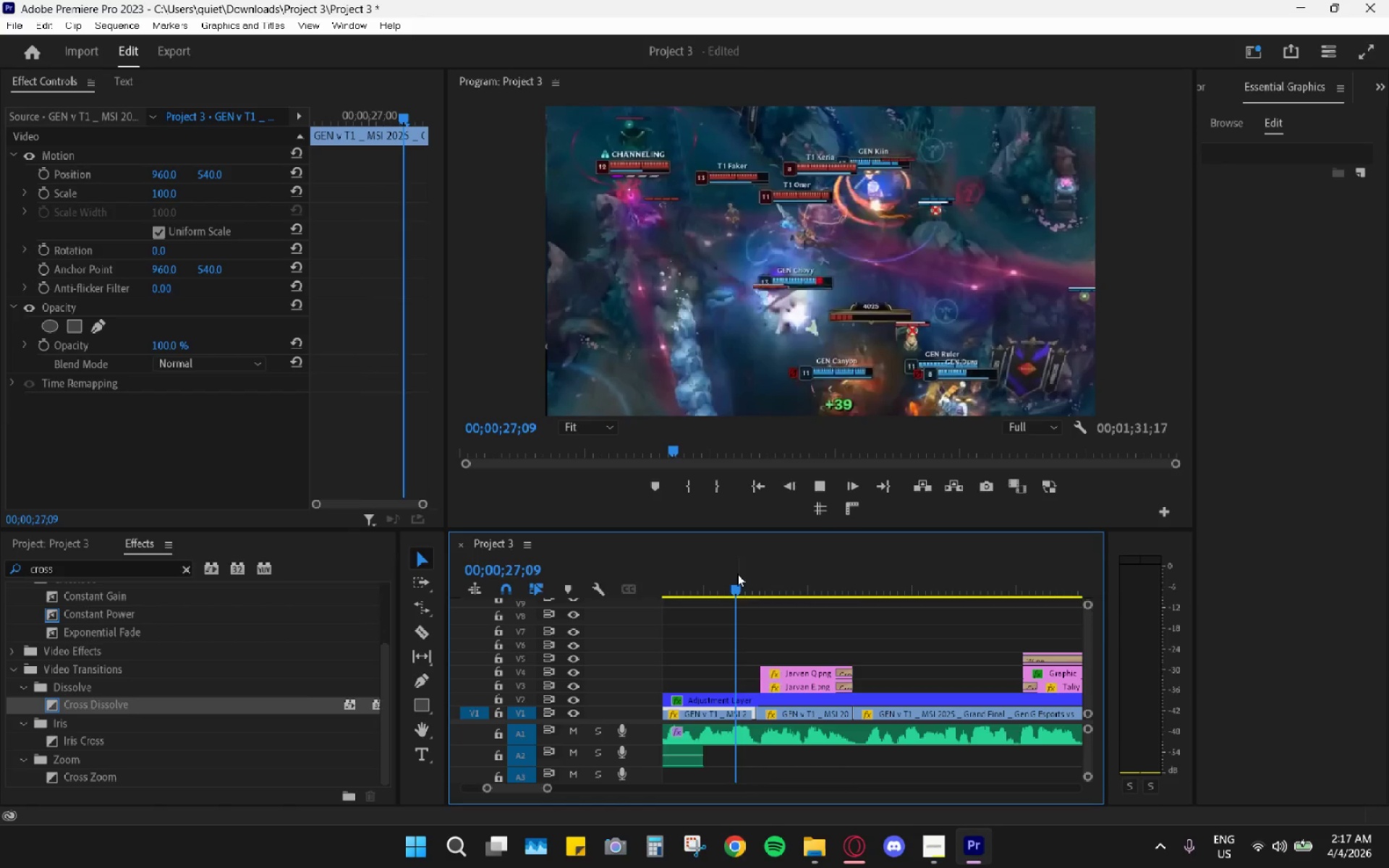 
key(Space)
 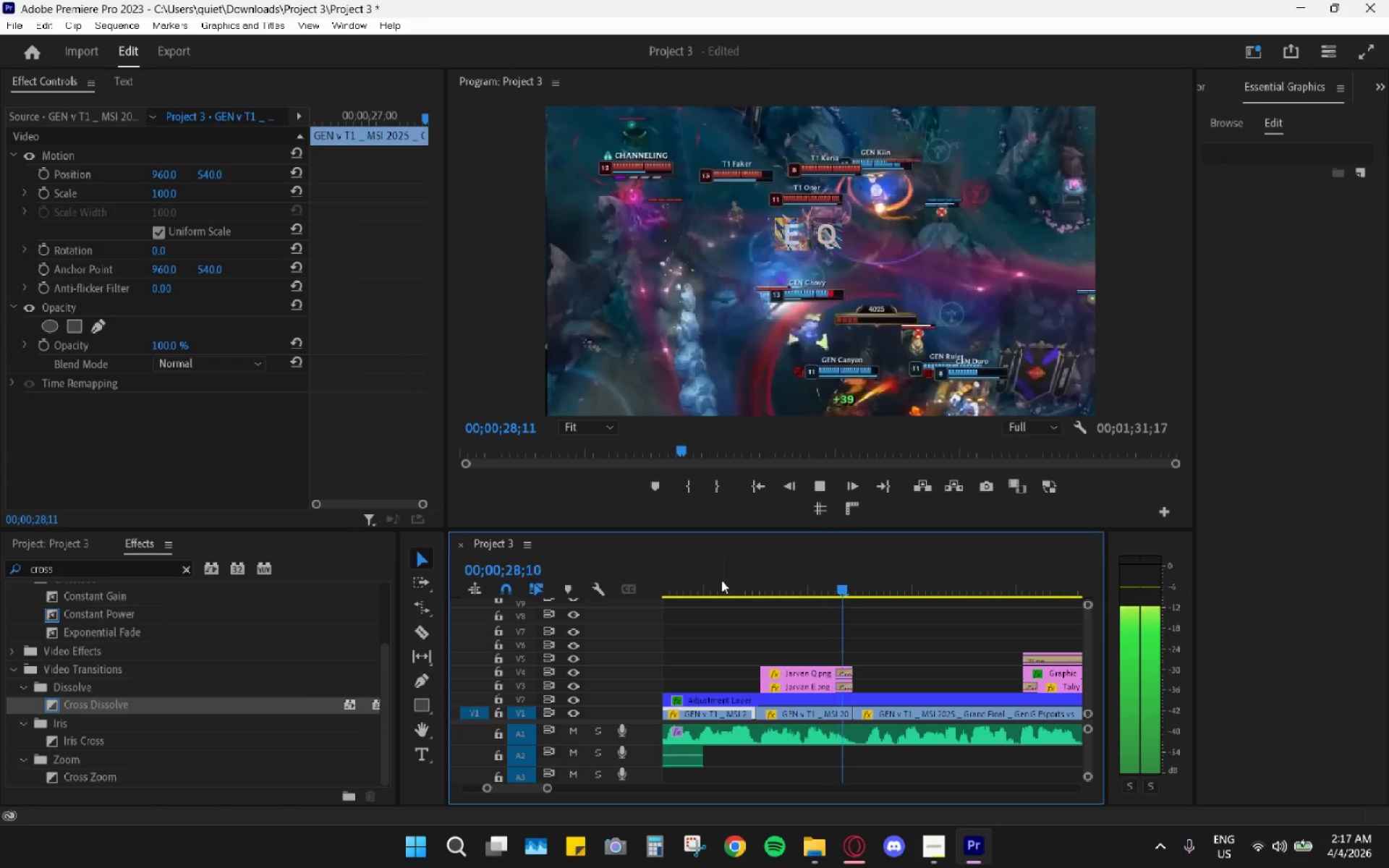 
key(Space)
 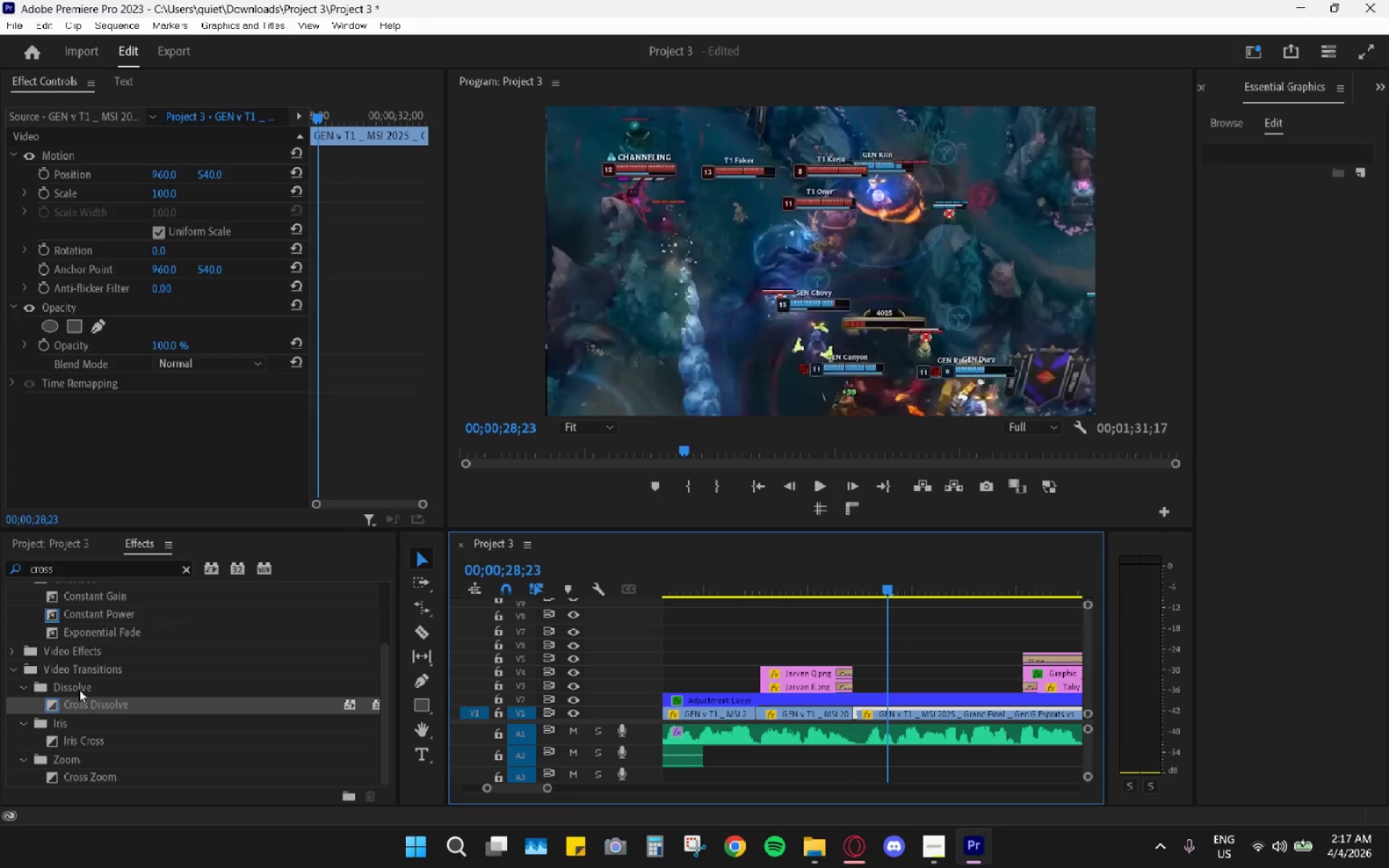 
left_click_drag(start_coordinate=[84, 698], to_coordinate=[764, 676])
 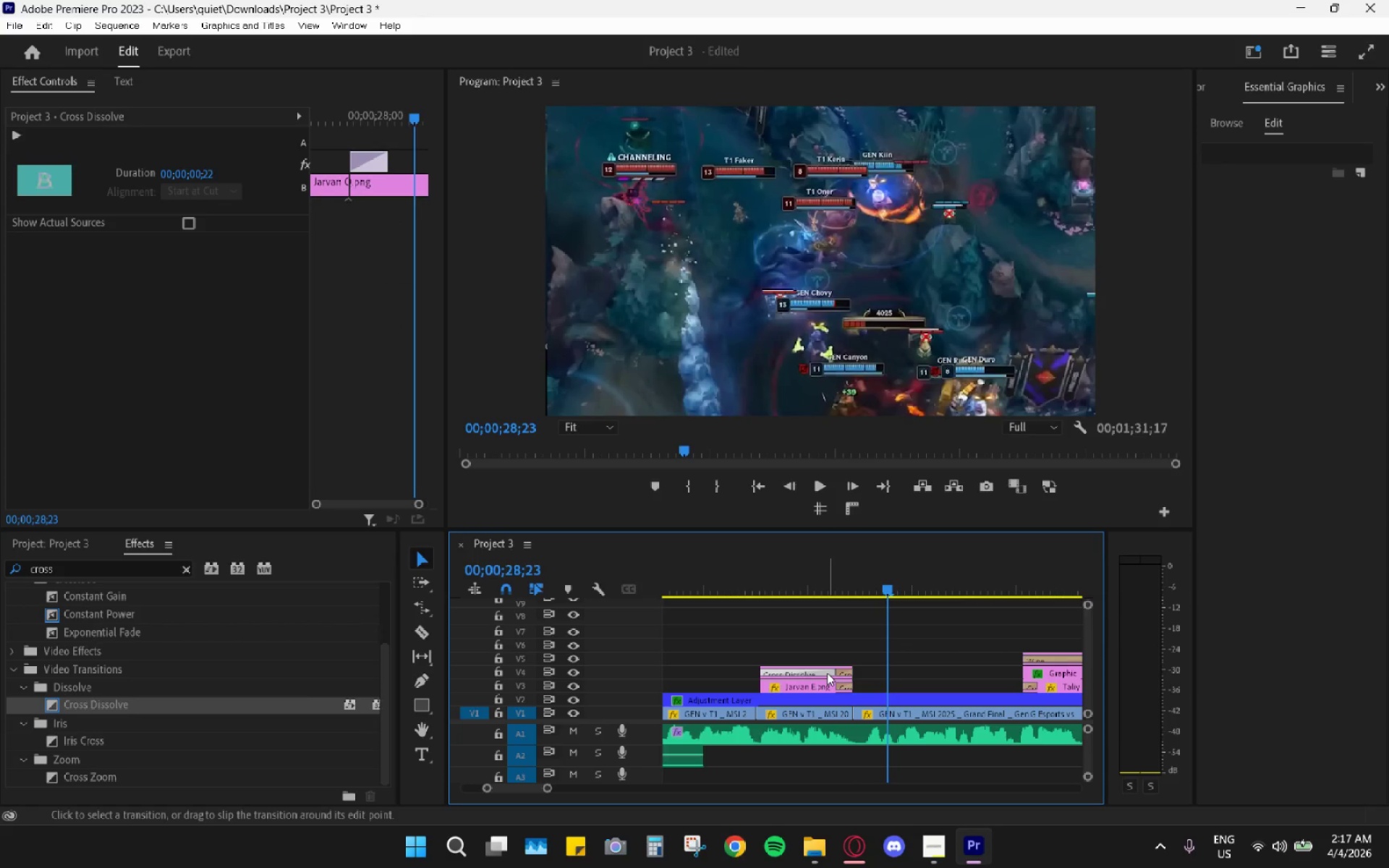 
left_click_drag(start_coordinate=[828, 674], to_coordinate=[779, 673])
 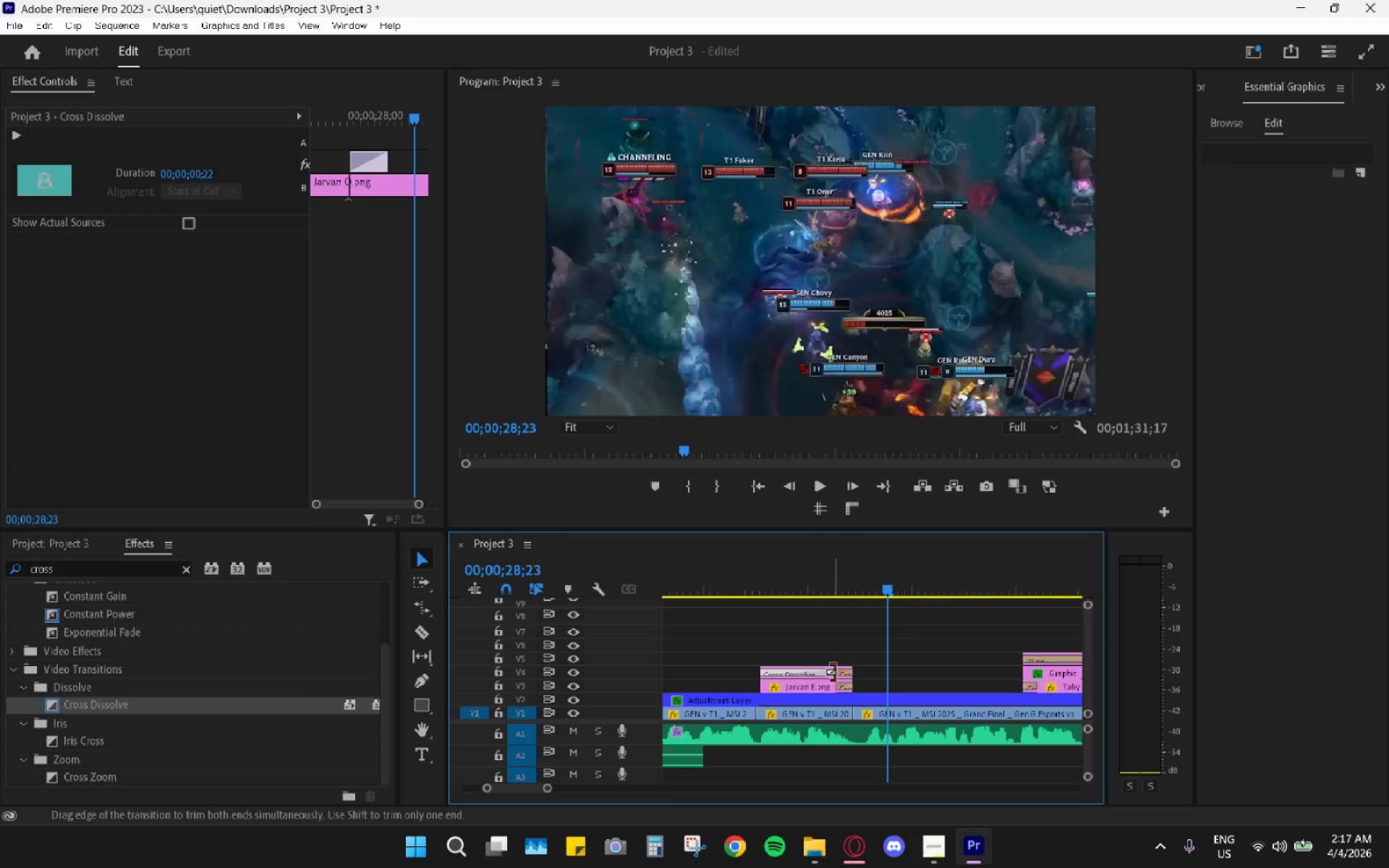 
left_click_drag(start_coordinate=[832, 672], to_coordinate=[772, 673])
 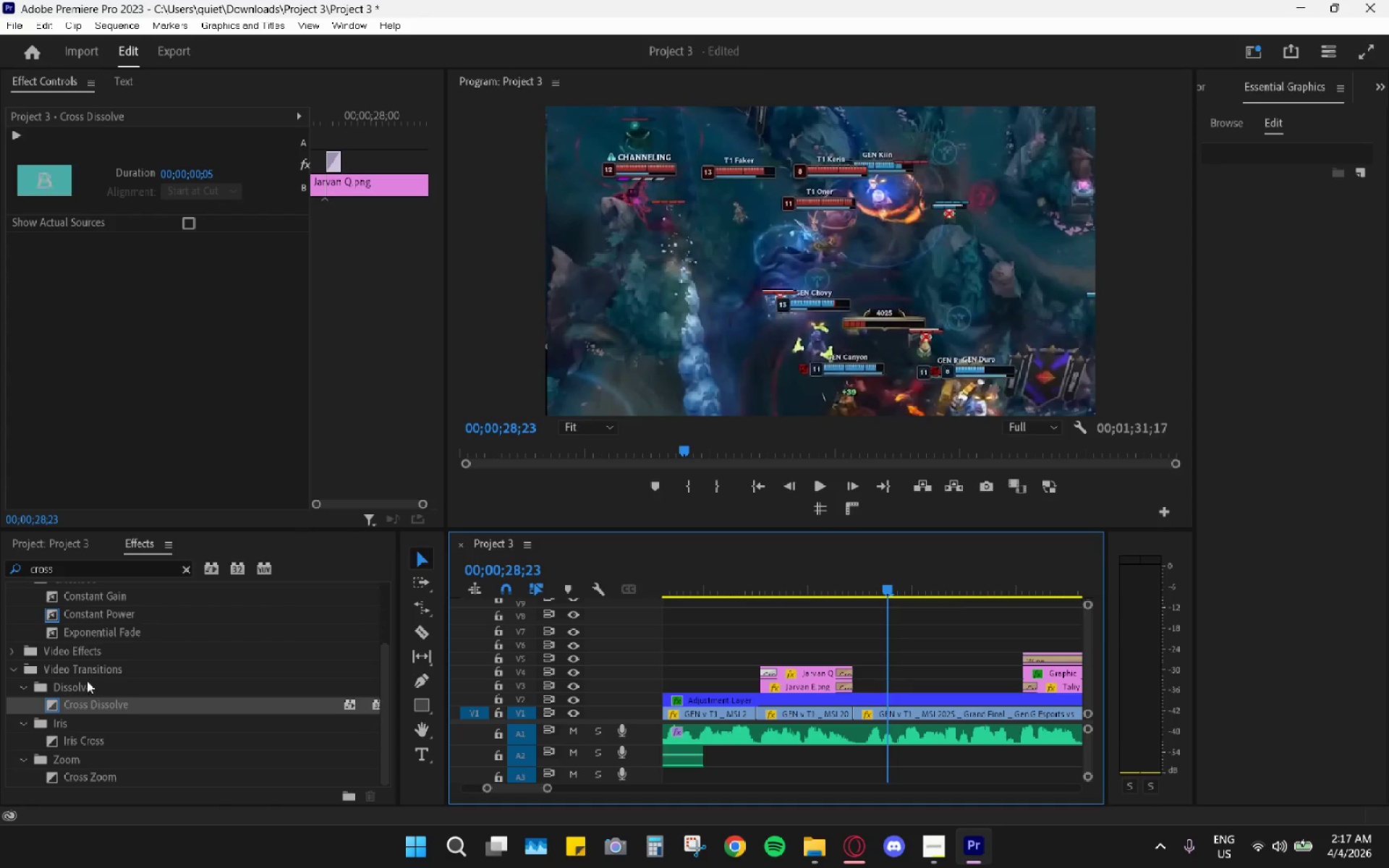 
left_click_drag(start_coordinate=[88, 702], to_coordinate=[769, 688])
 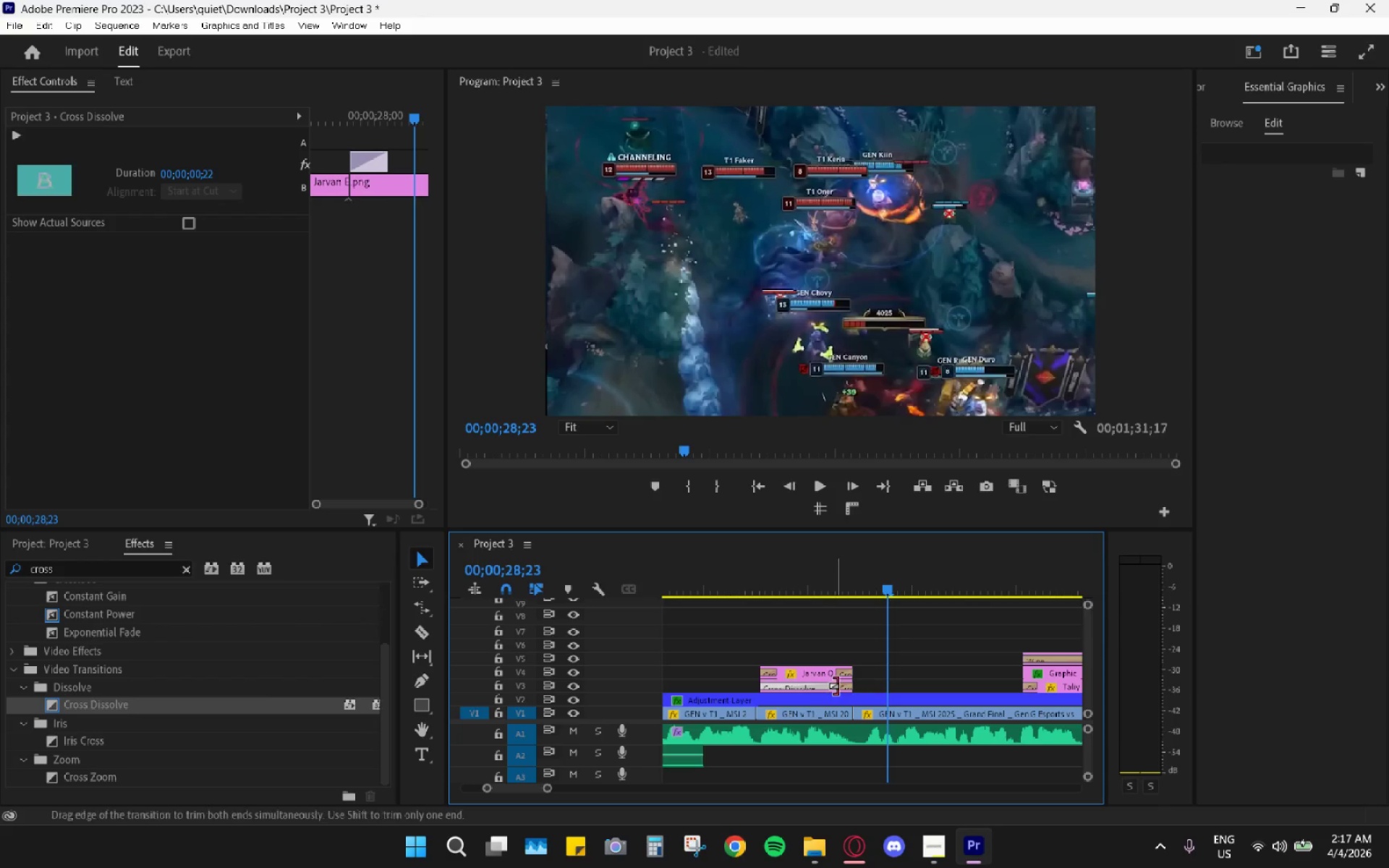 
left_click_drag(start_coordinate=[830, 686], to_coordinate=[773, 684])
 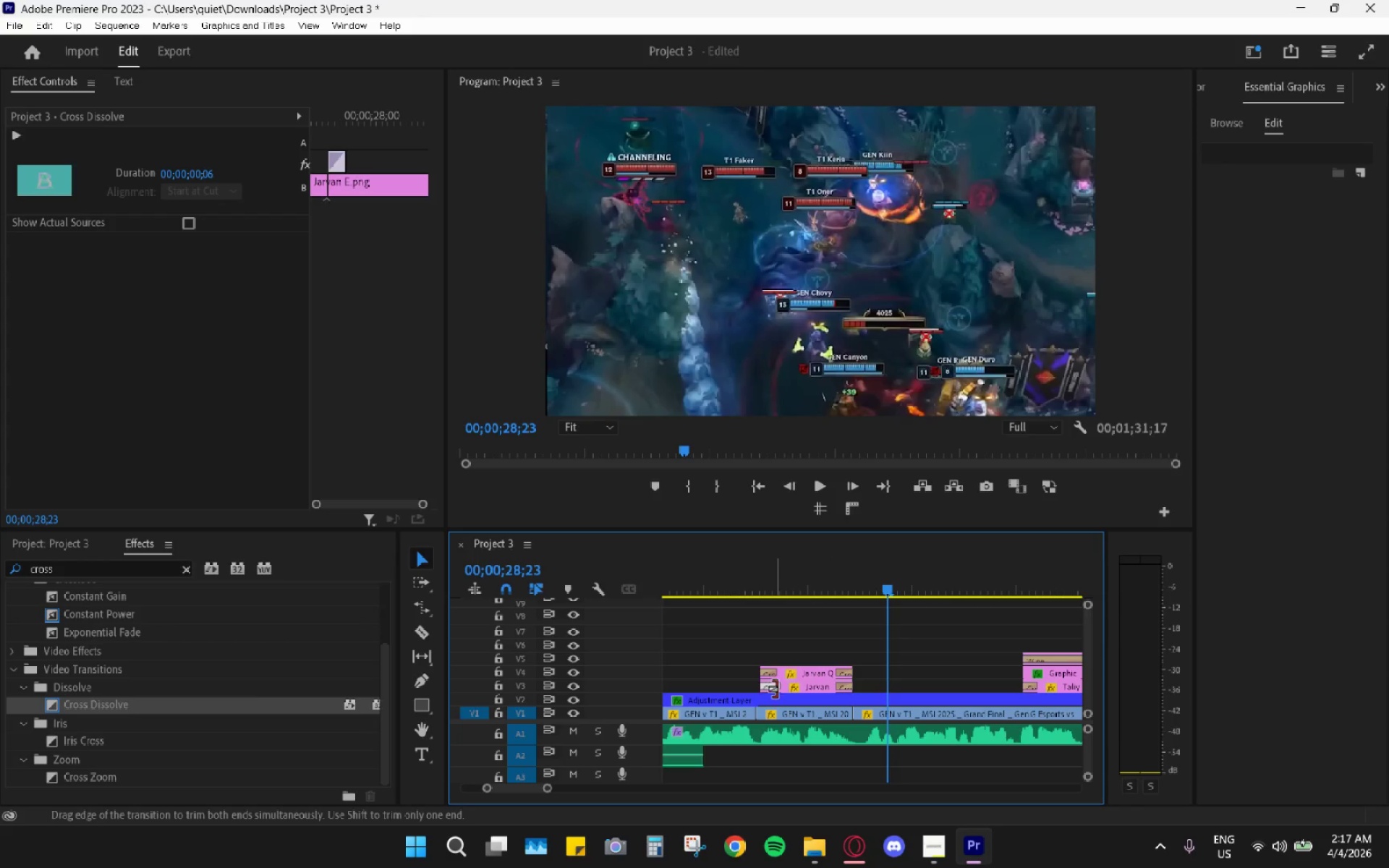 
left_click_drag(start_coordinate=[775, 689], to_coordinate=[770, 687])
 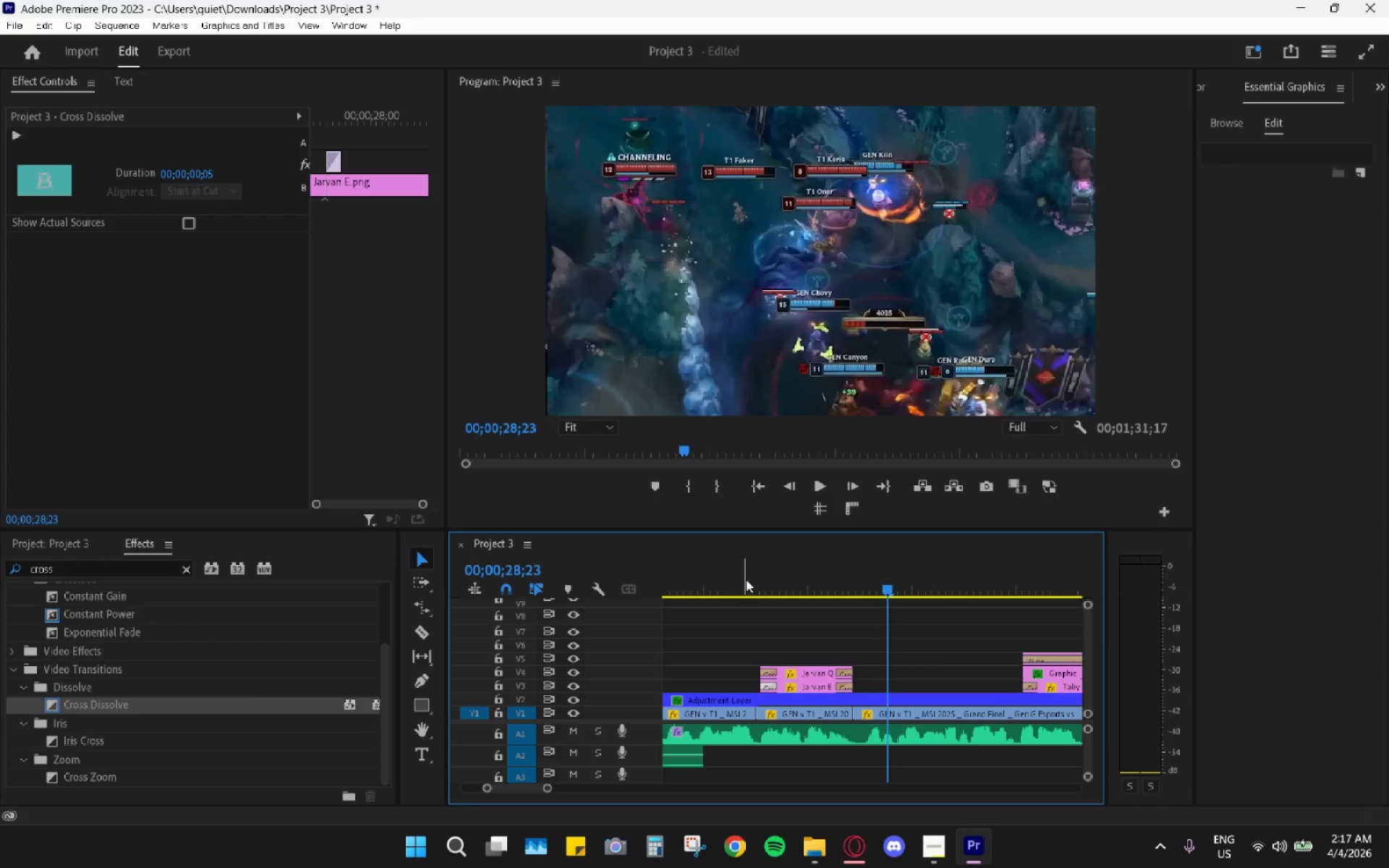 
left_click_drag(start_coordinate=[752, 576], to_coordinate=[1066, 609])
 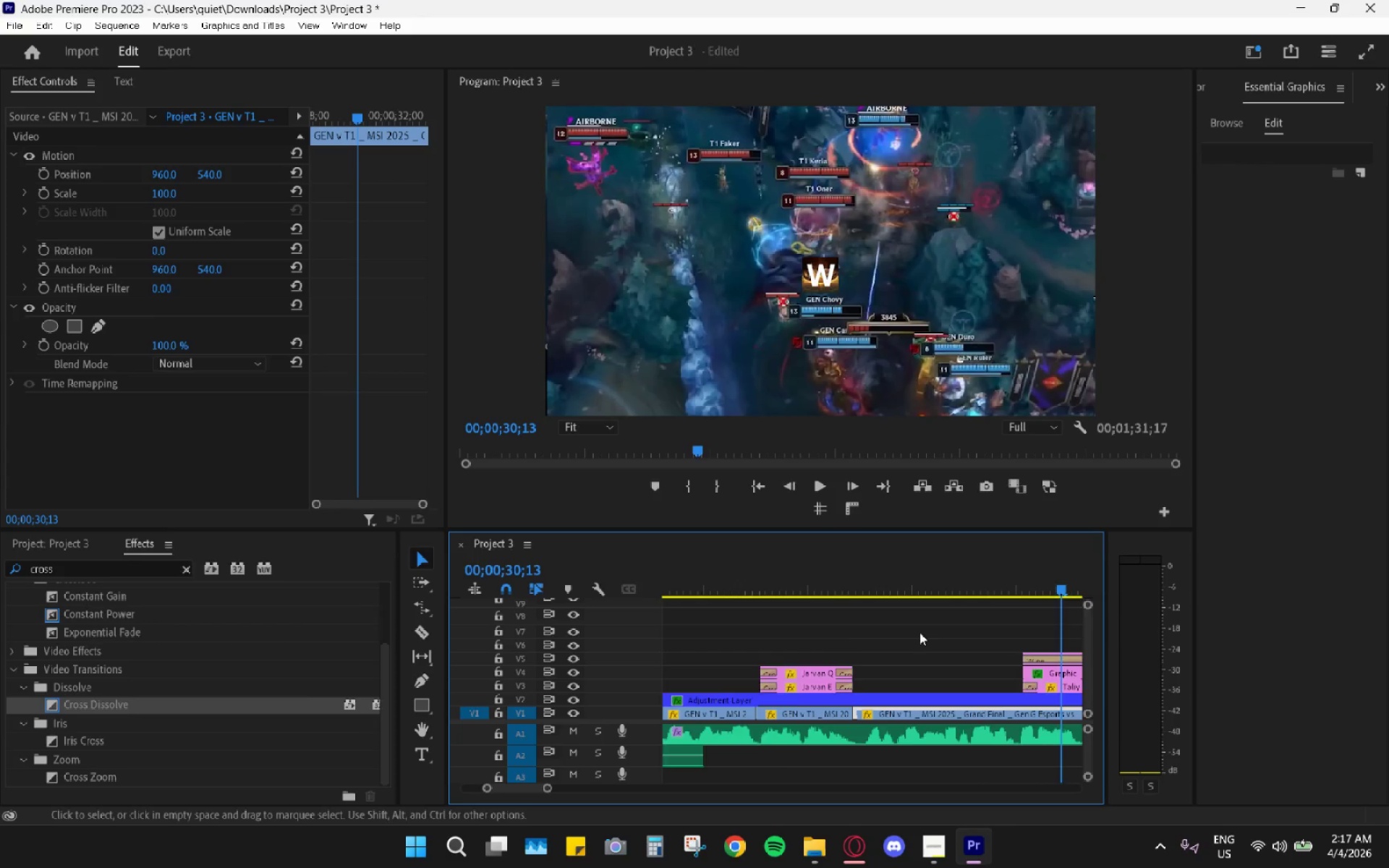 
hold_key(key=AltLeft, duration=0.98)
scroll: coordinate [836, 634], scroll_direction: down, amount: 9.0
 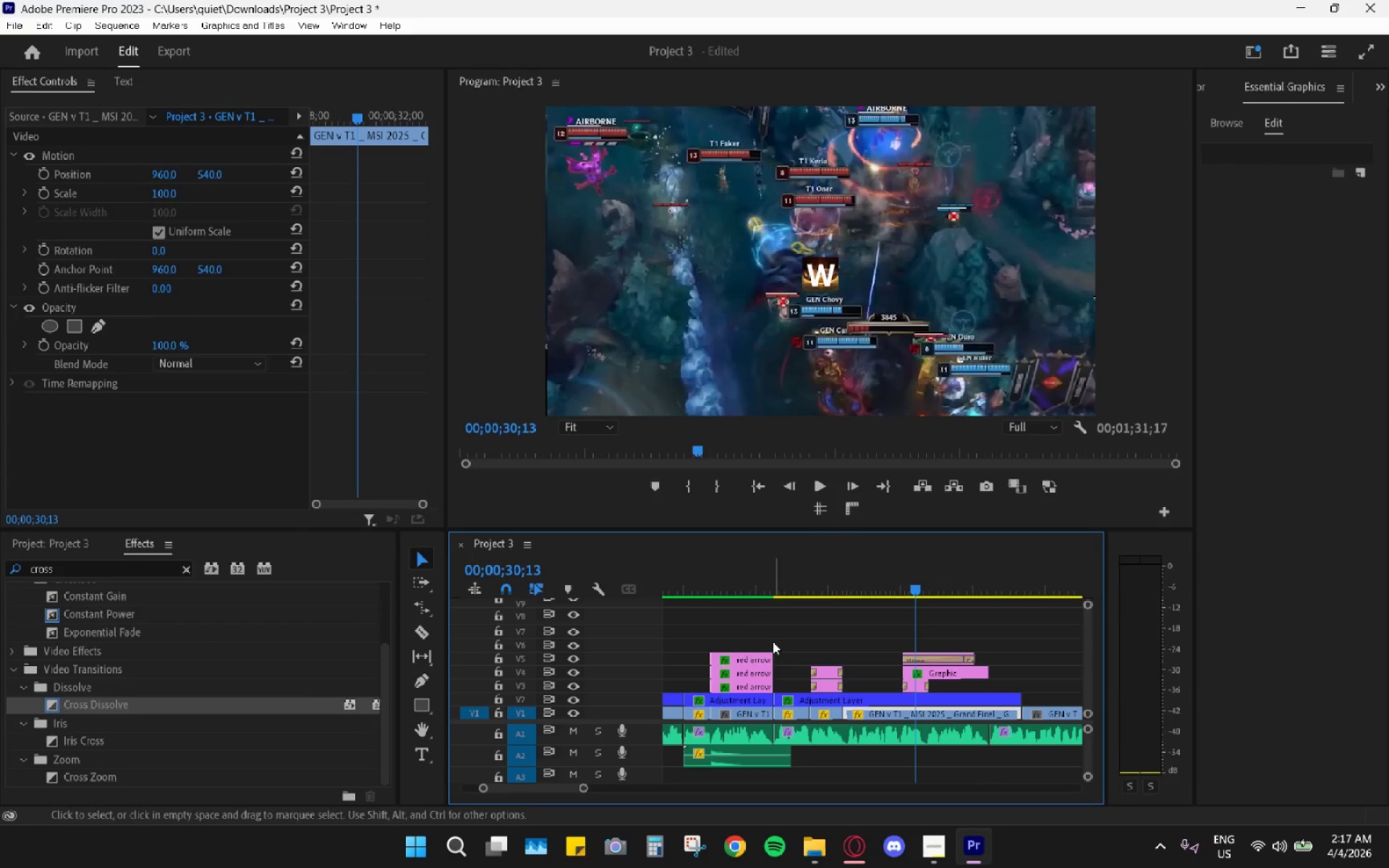 
hold_key(key=AltLeft, duration=0.64)
scroll: coordinate [744, 594], scroll_direction: down, amount: 4.0
 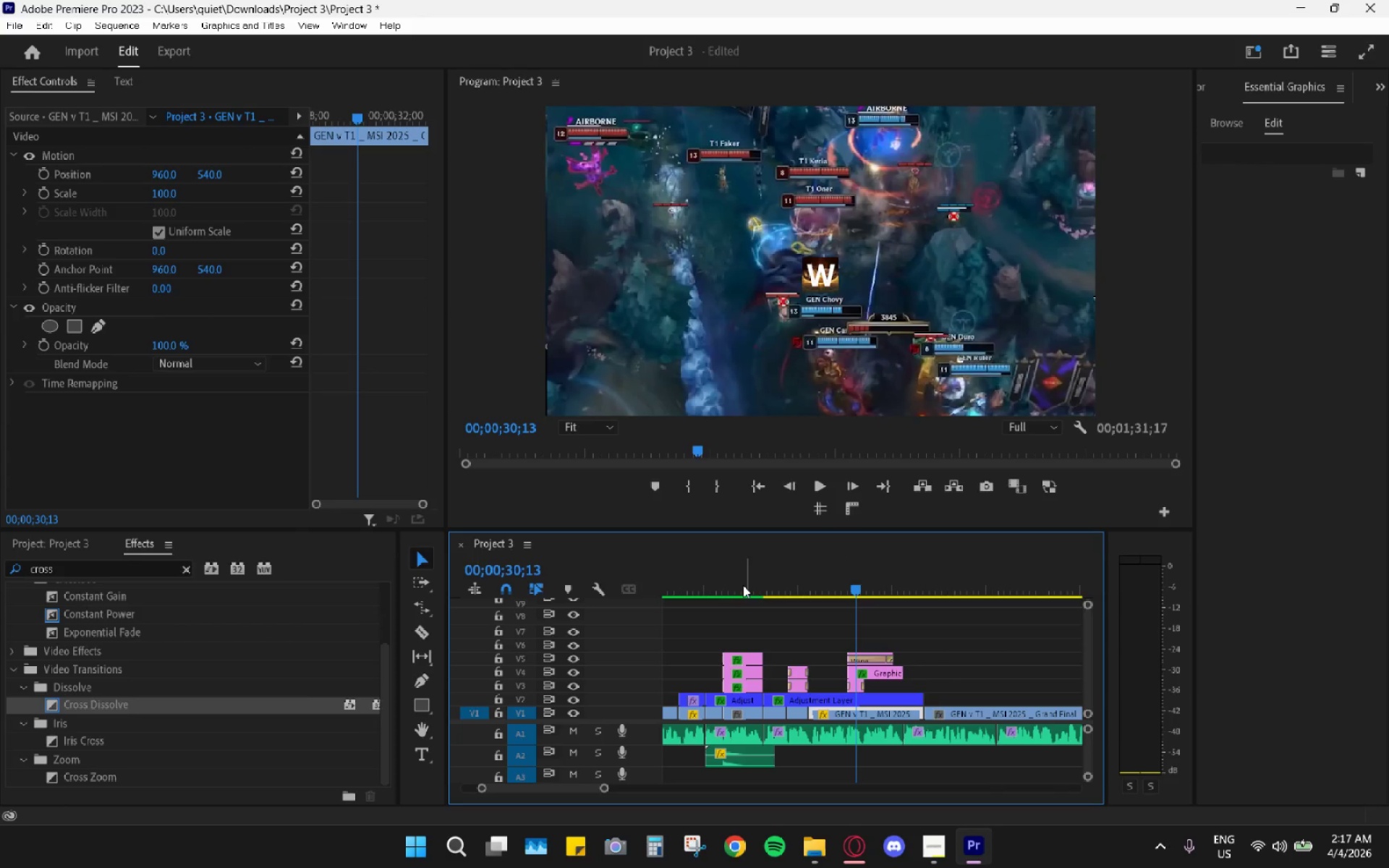 
left_click_drag(start_coordinate=[741, 583], to_coordinate=[399, 590])
 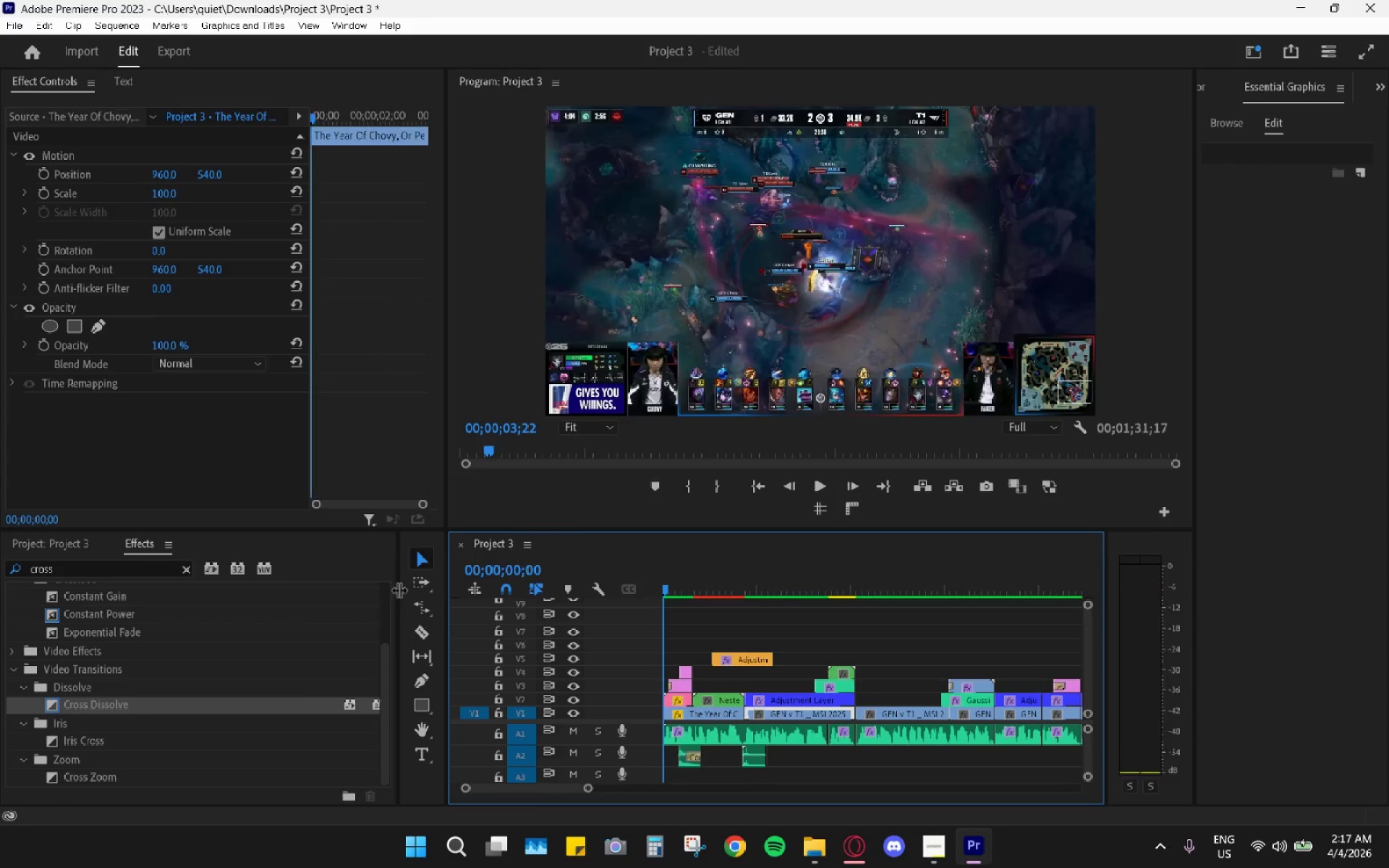 
key(Space)
 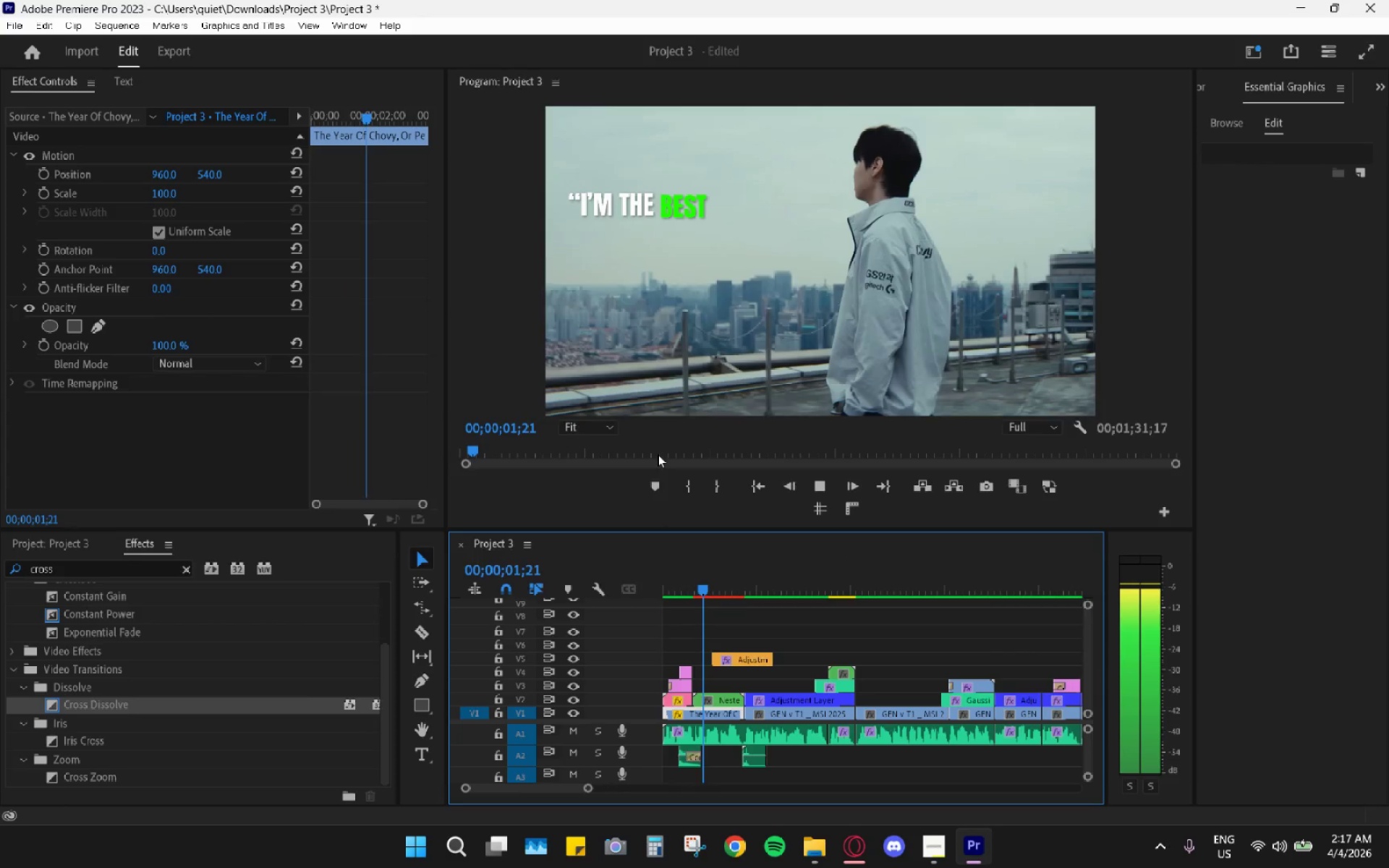 
left_click_drag(start_coordinate=[722, 592], to_coordinate=[685, 610])
 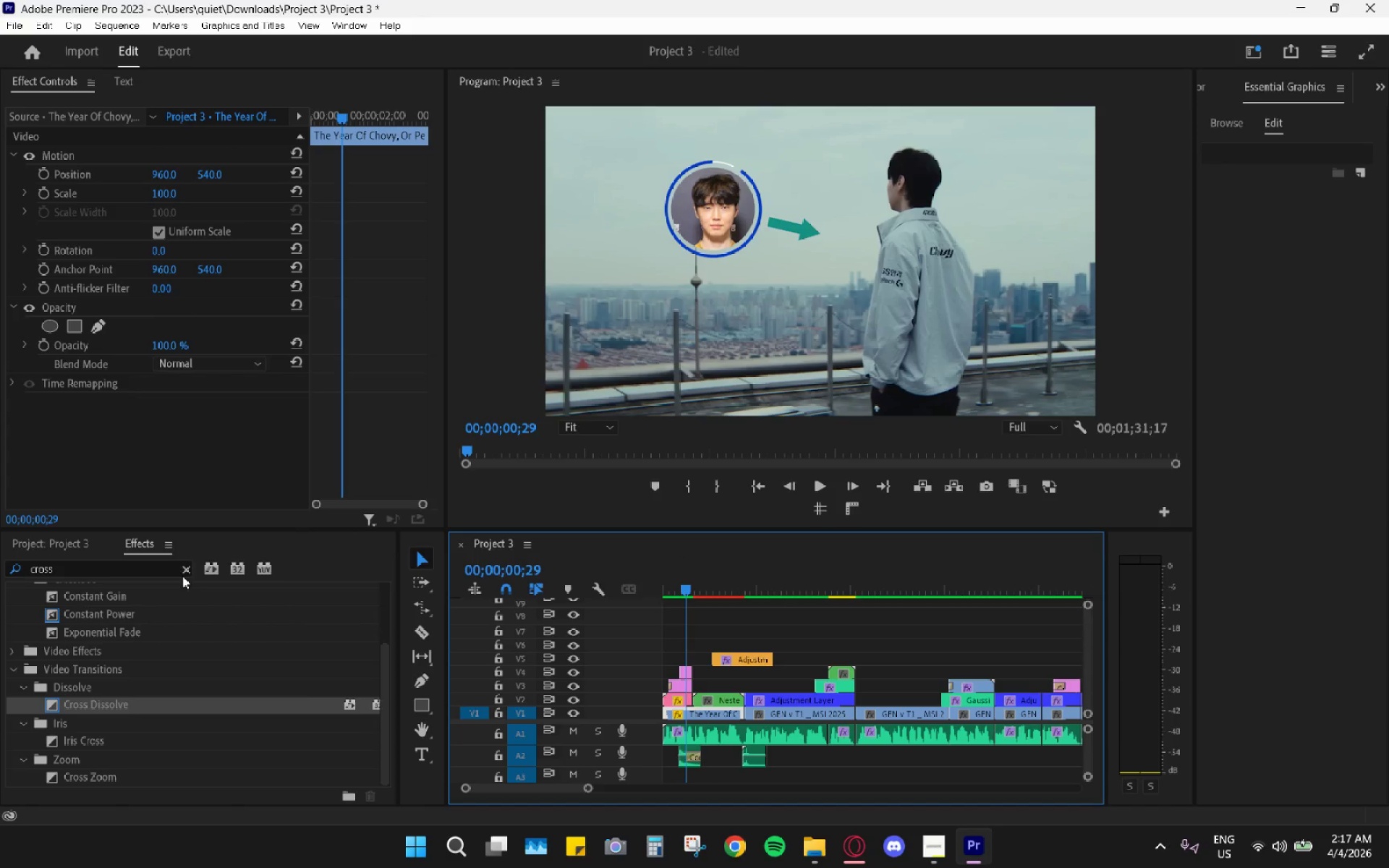 
double_click([187, 572])
 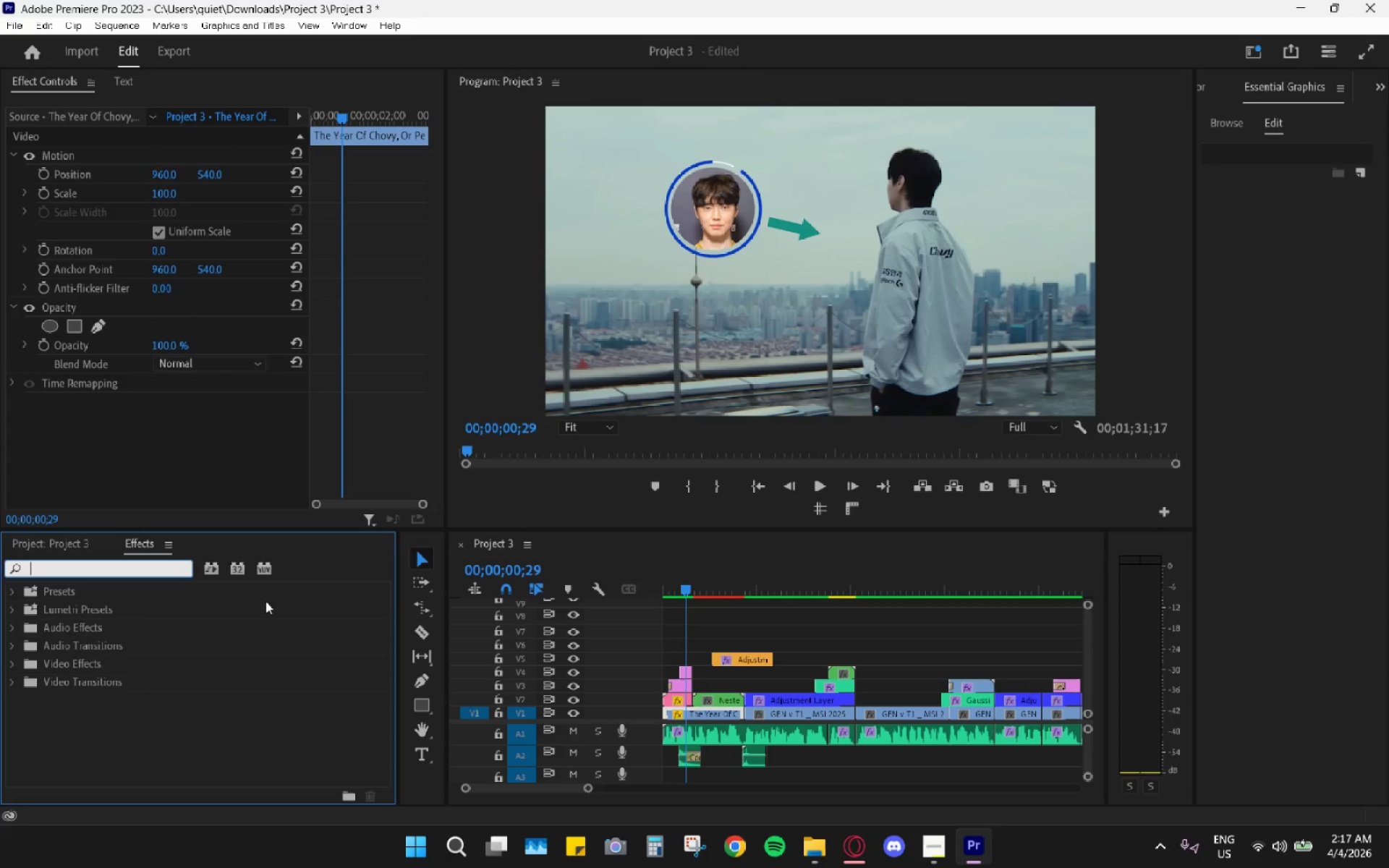 
type(sha)
 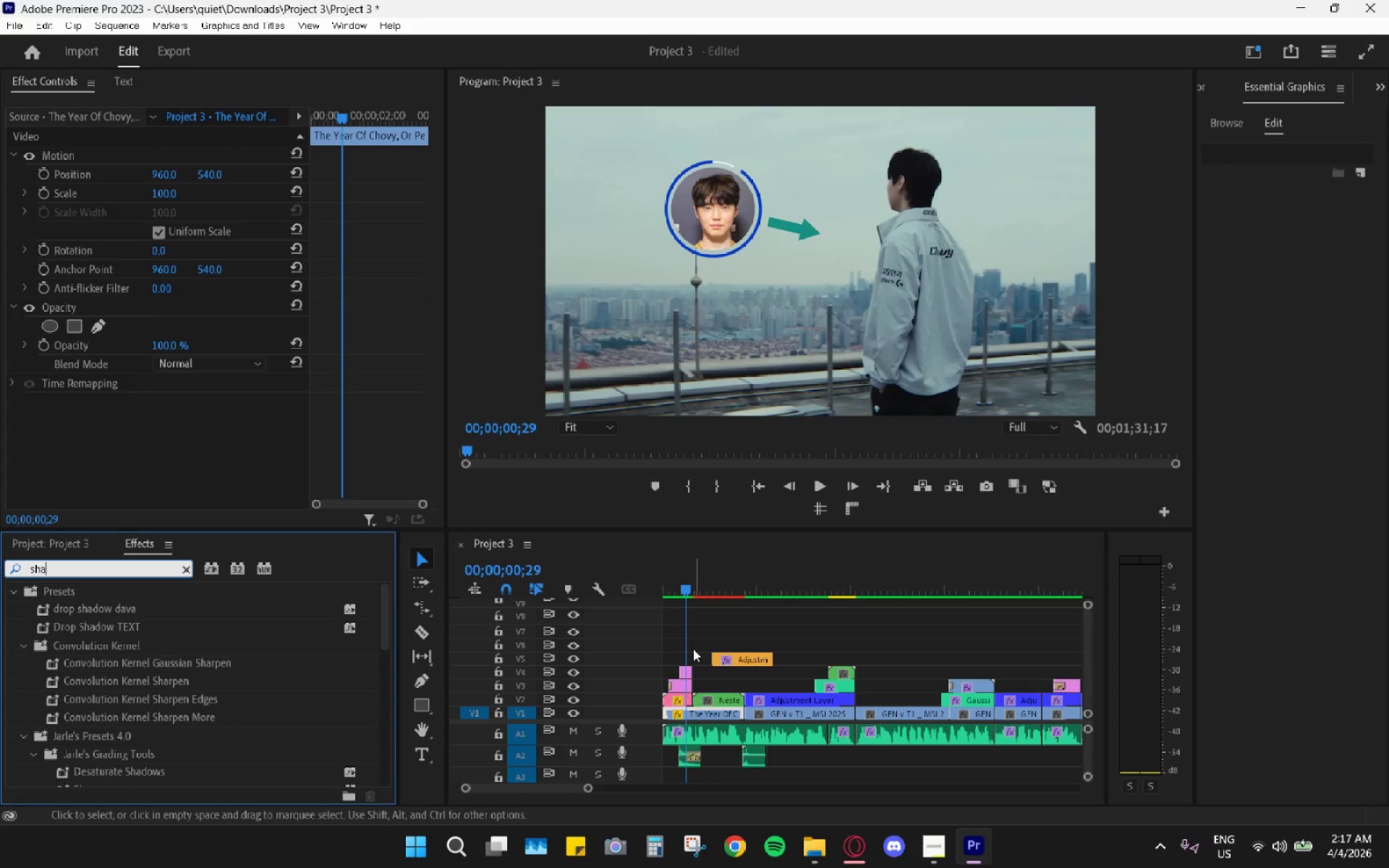 
hold_key(key=AltLeft, duration=0.92)
hold_key(key=AltLeft, duration=0.73)
scroll: coordinate [737, 691], scroll_direction: up, amount: 32.0
 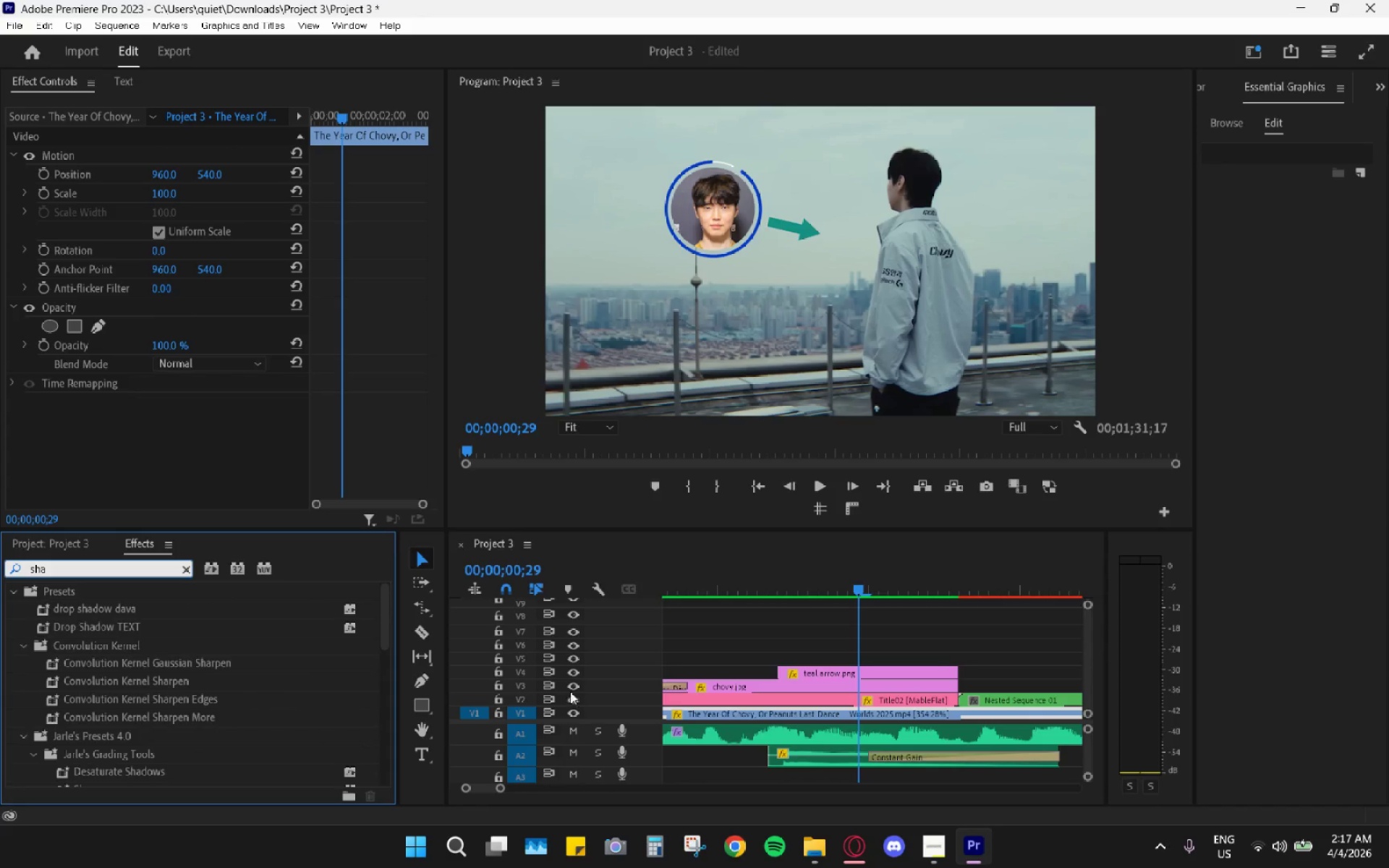 
left_click_drag(start_coordinate=[84, 609], to_coordinate=[874, 671])
 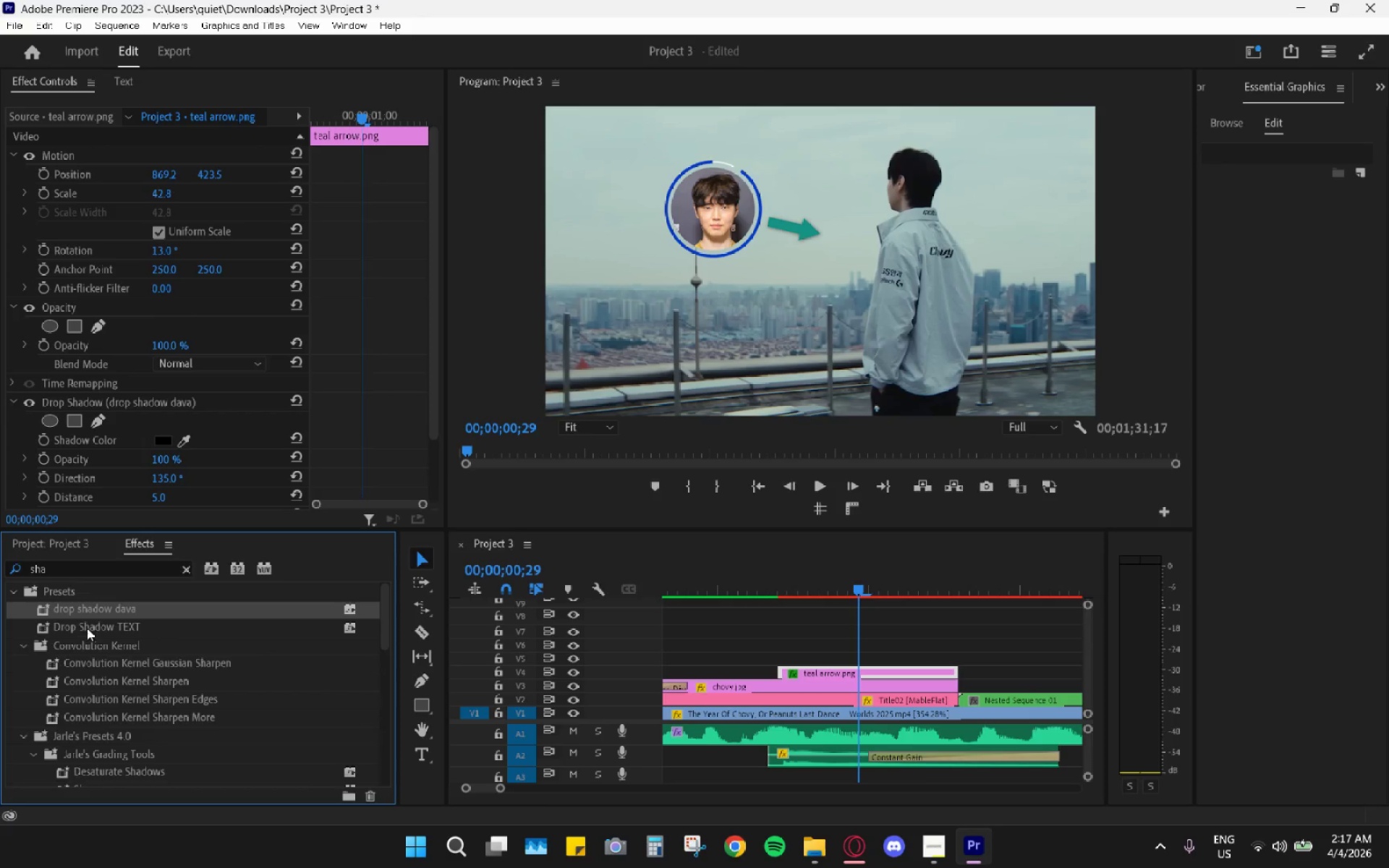 
left_click_drag(start_coordinate=[103, 607], to_coordinate=[819, 684])
 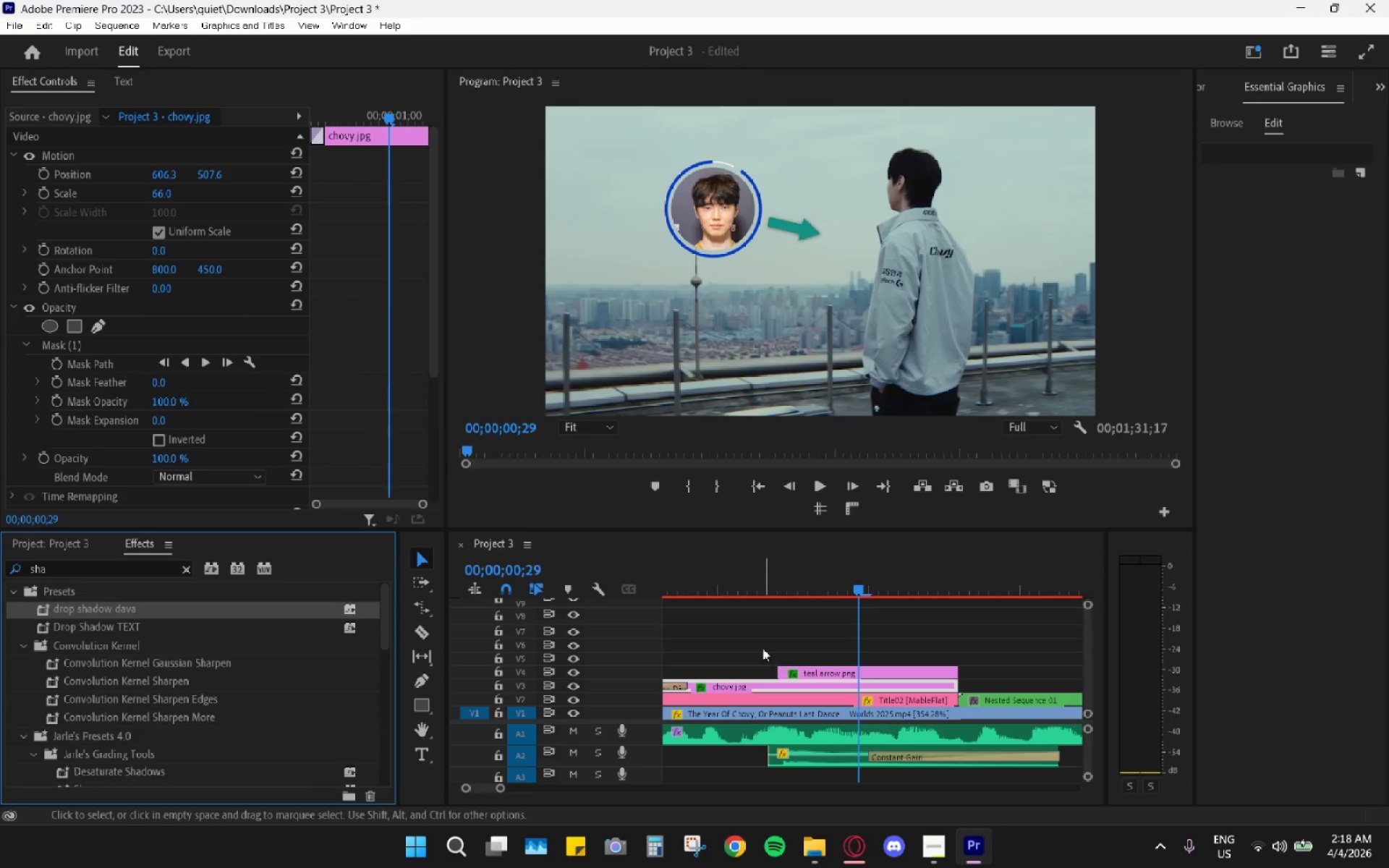 
hold_key(key=AltLeft, duration=0.56)
 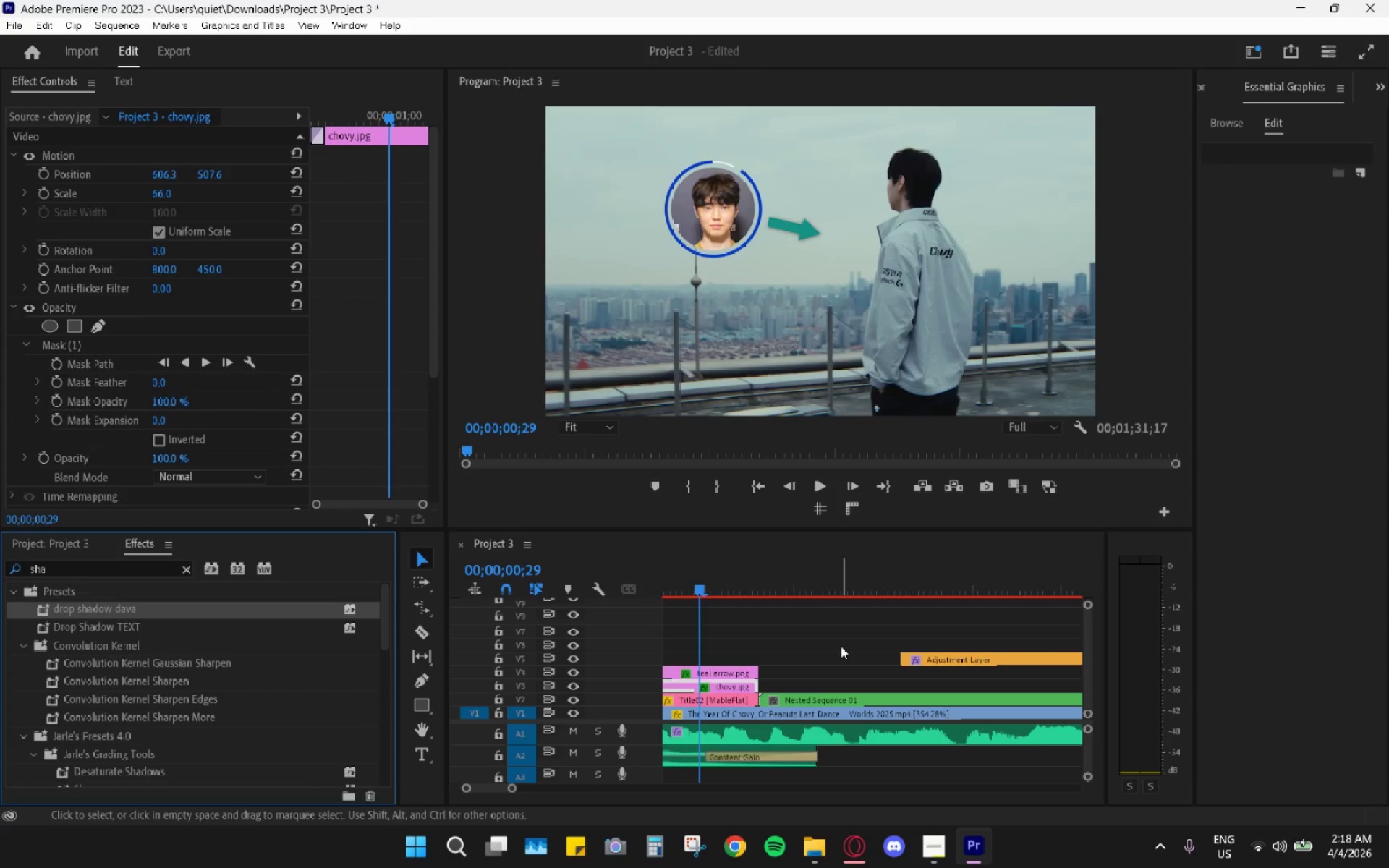 
key(Space)
 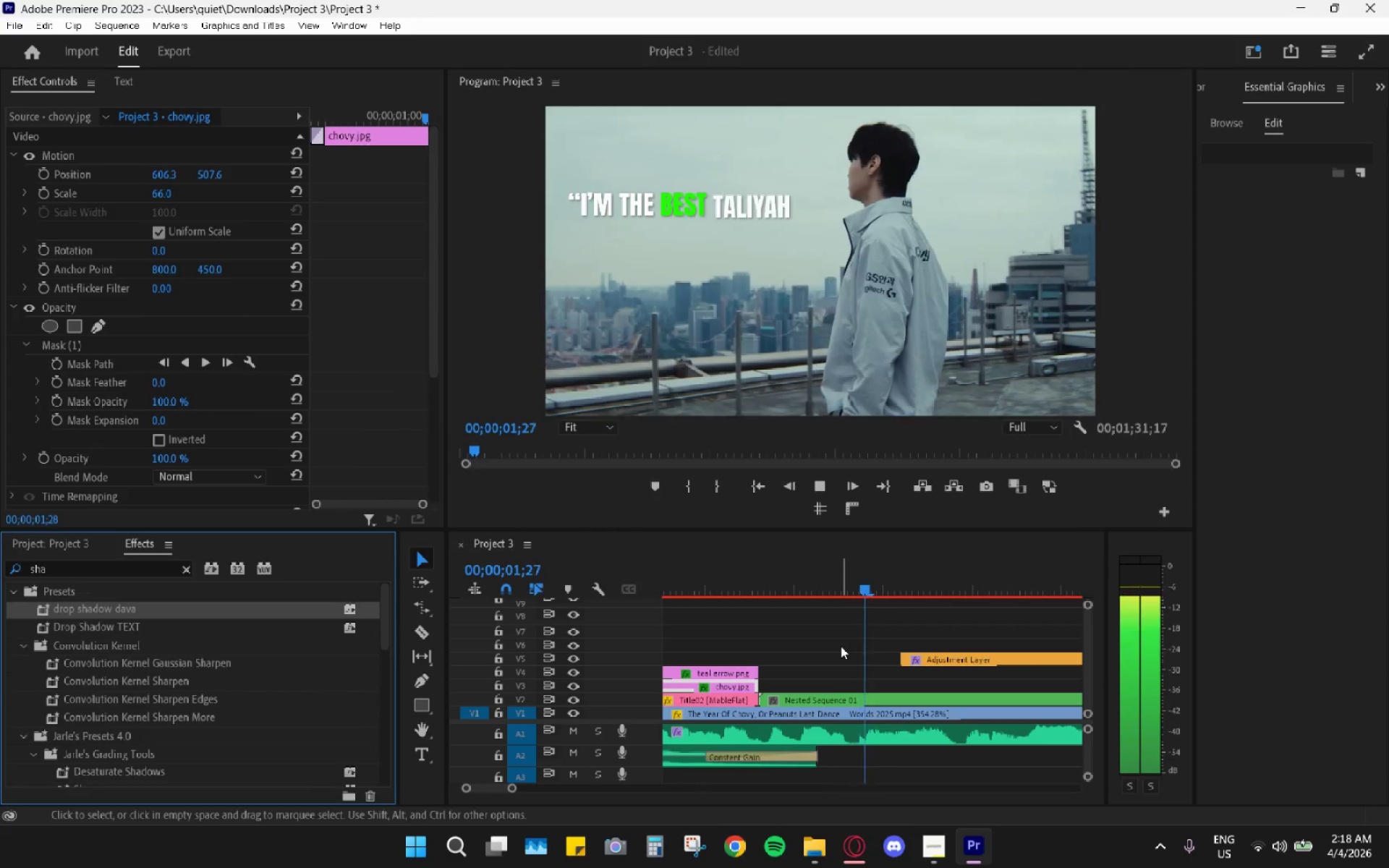 
scroll: coordinate [859, 631], scroll_direction: down, amount: 14.0
 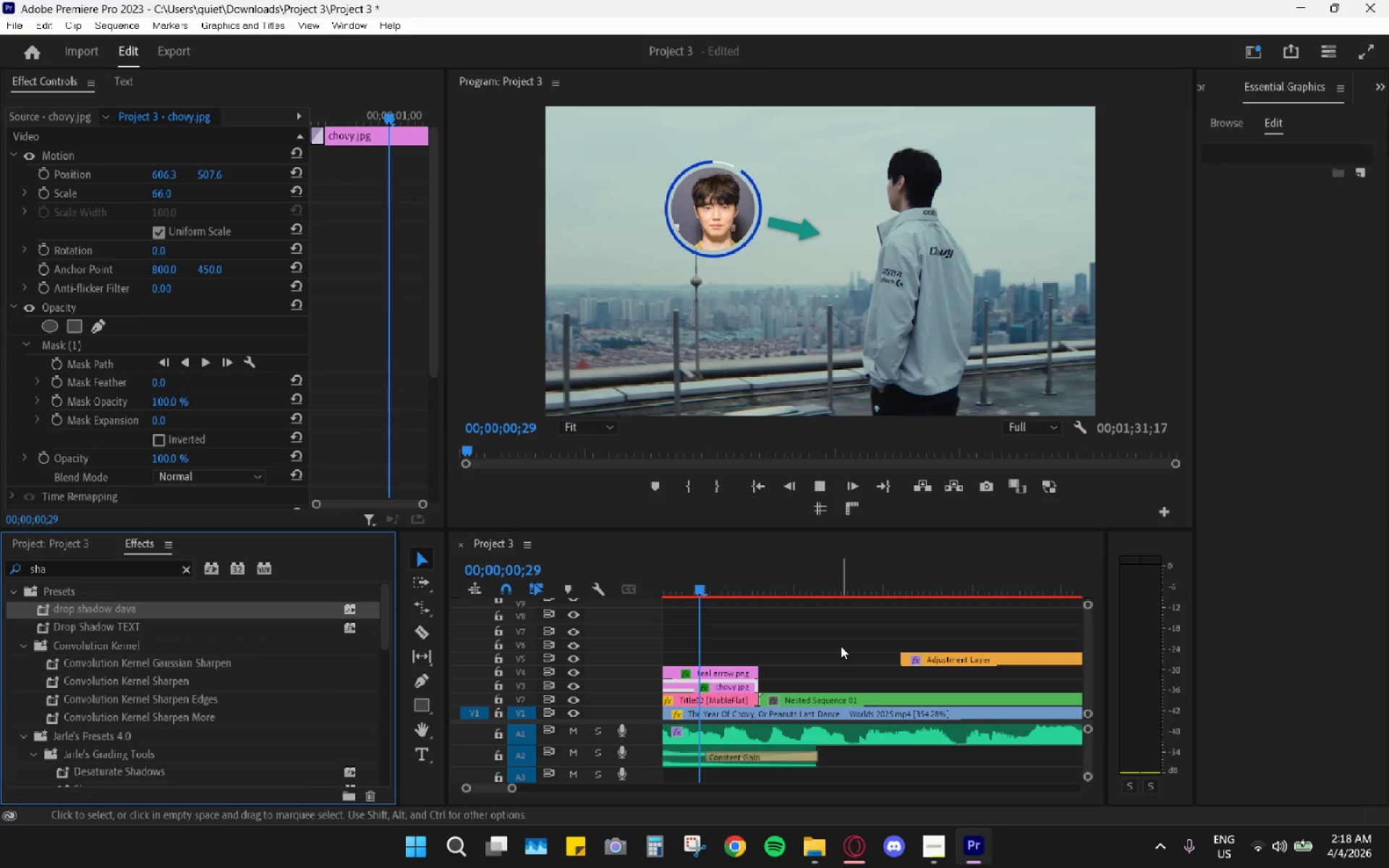 
hold_key(key=AltLeft, duration=0.81)
scroll: coordinate [808, 673], scroll_direction: down, amount: 16.0
 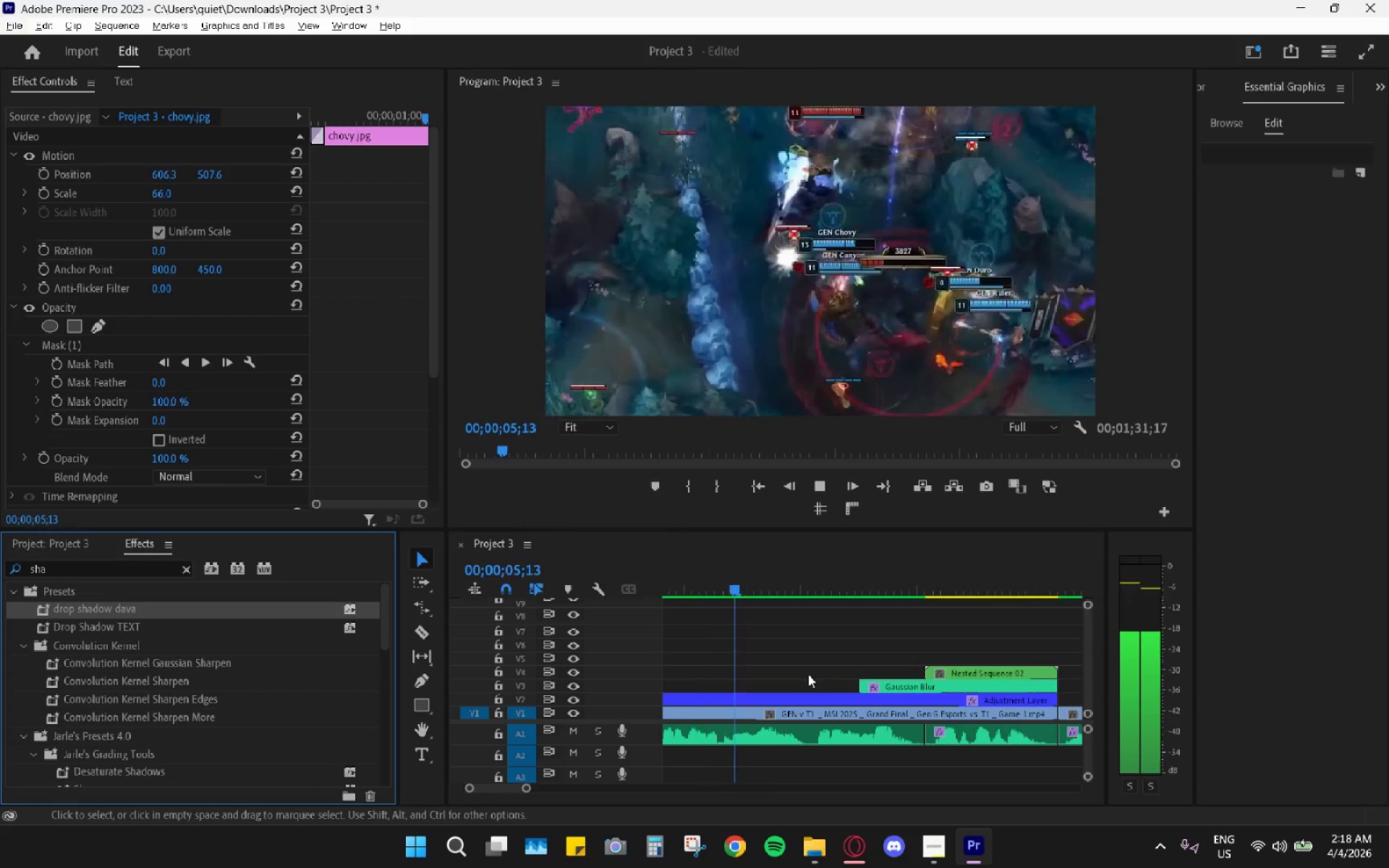 
hold_key(key=AltLeft, duration=0.58)
scroll: coordinate [797, 695], scroll_direction: down, amount: 4.0
 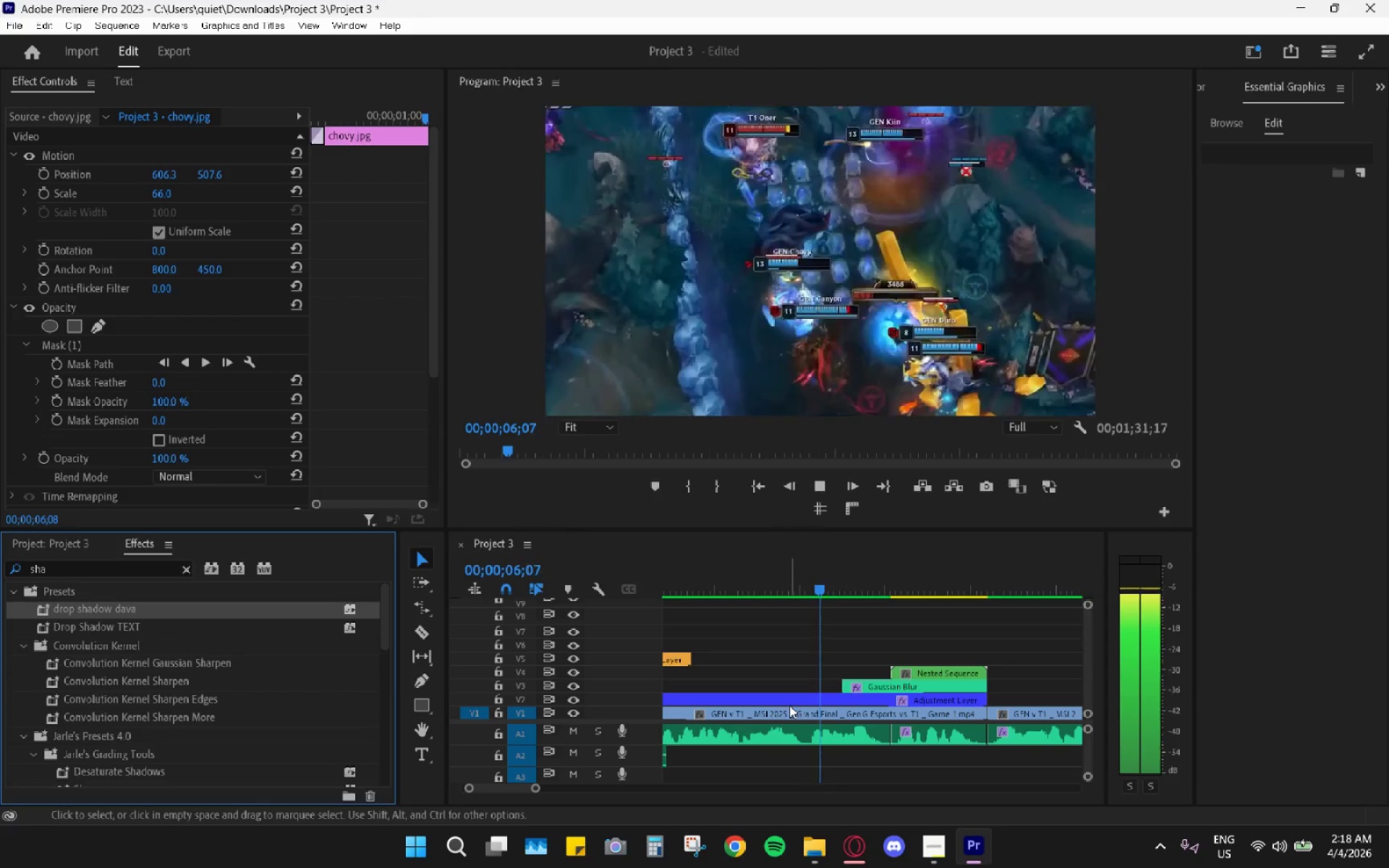 
mouse_move([821, 701])
 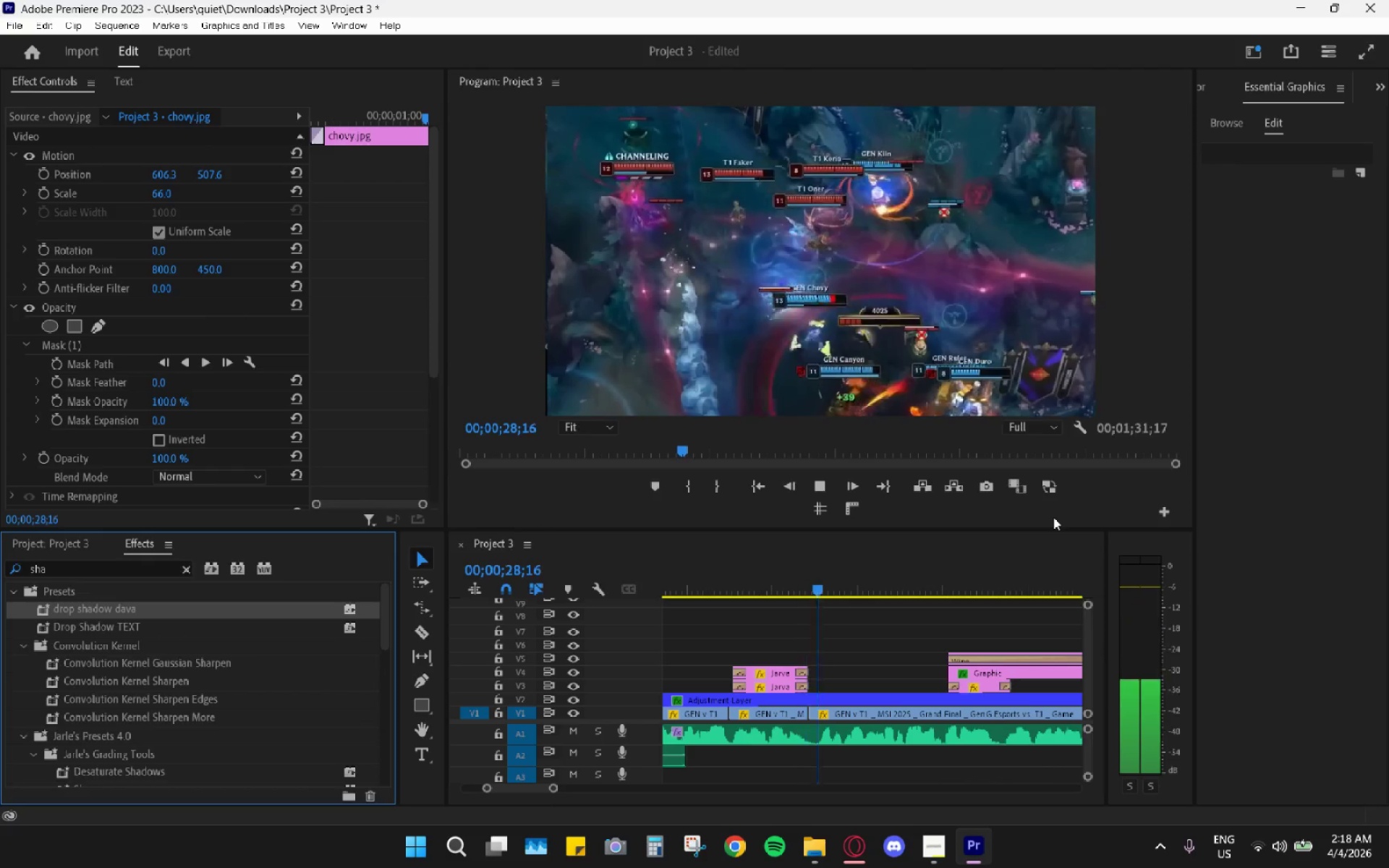 
wait(24.18)
 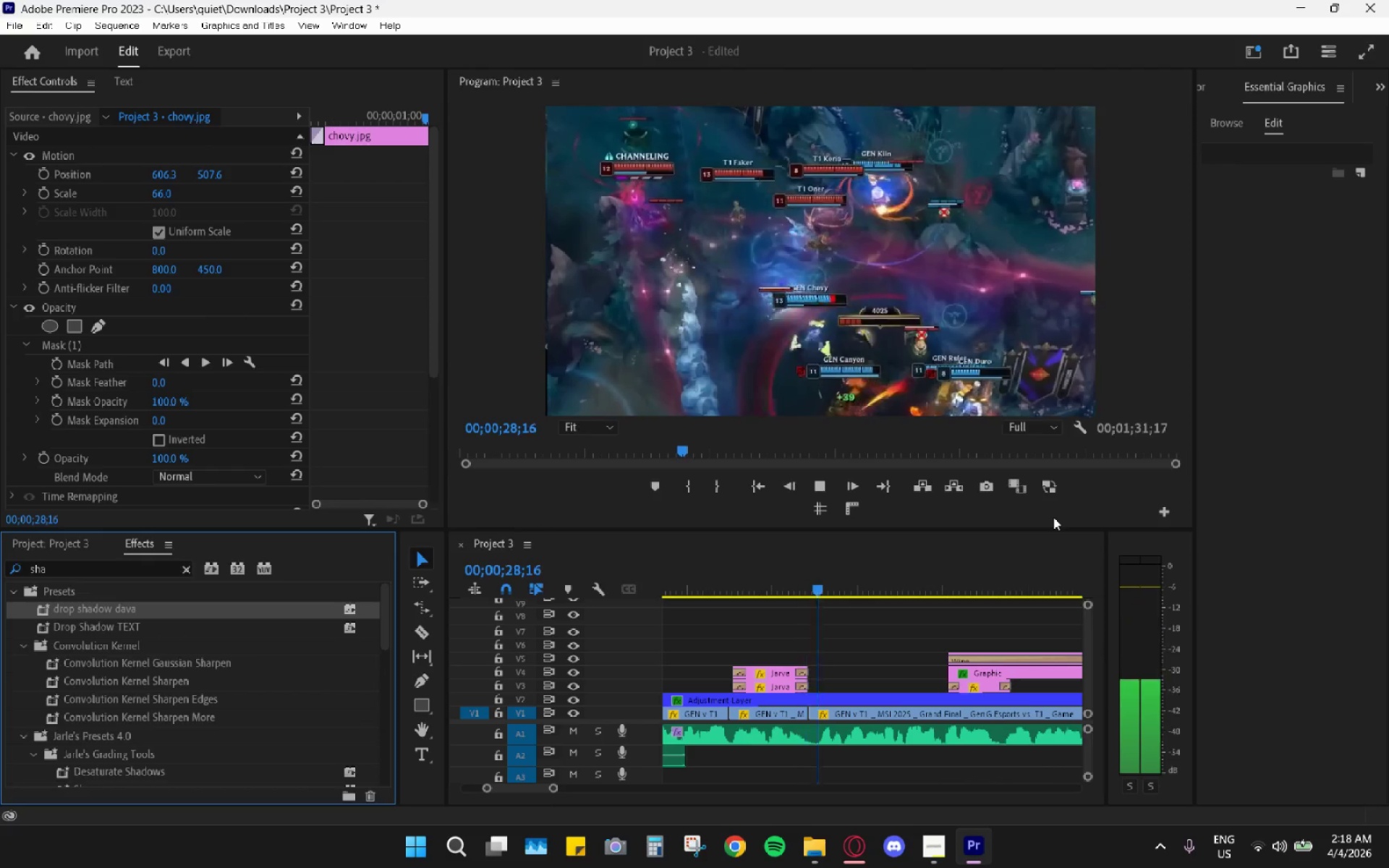 
key(Space)
 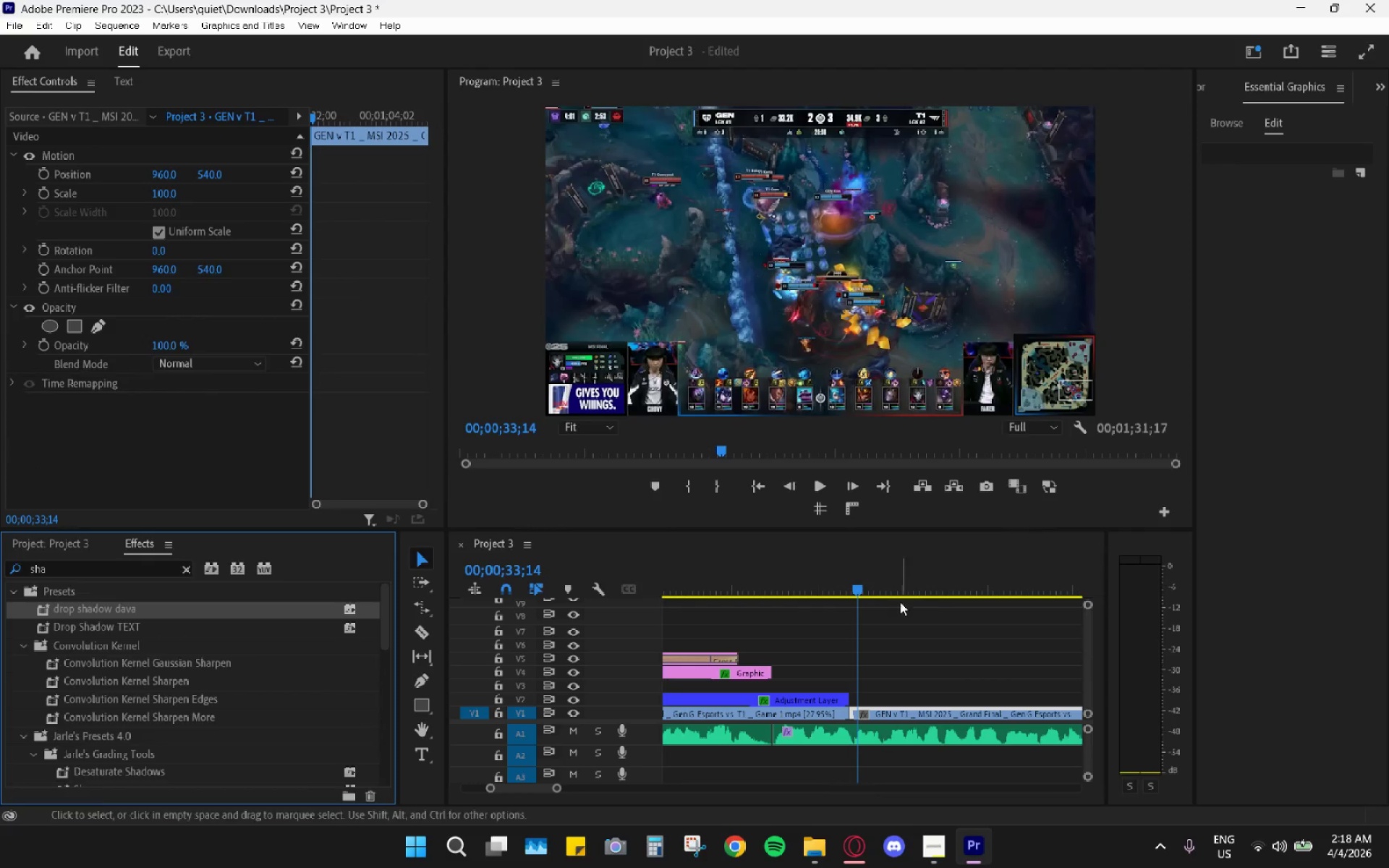 
hold_key(key=AltLeft, duration=0.5)
scroll: coordinate [884, 614], scroll_direction: down, amount: 4.0
 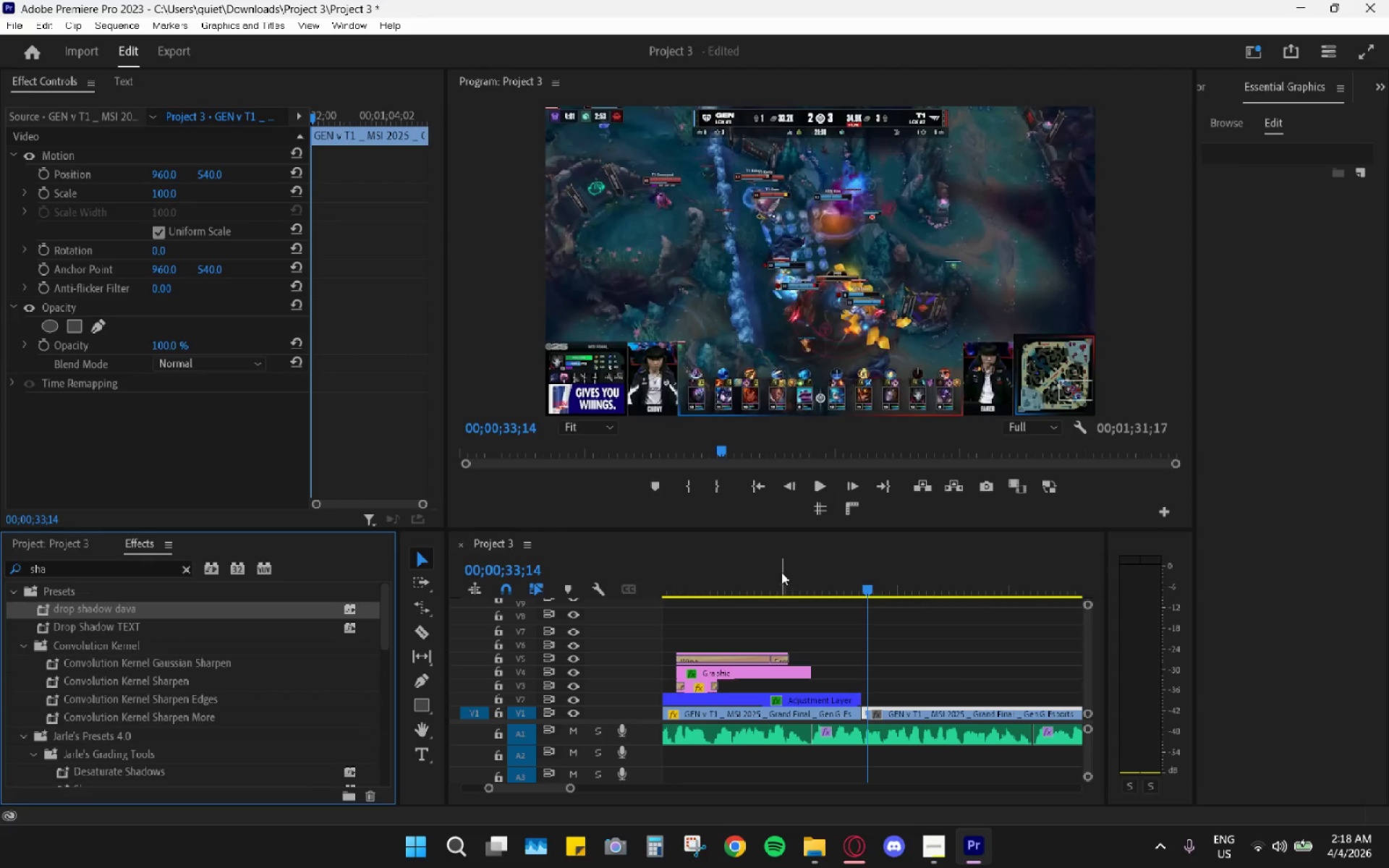 
left_click_drag(start_coordinate=[778, 571], to_coordinate=[752, 605])
 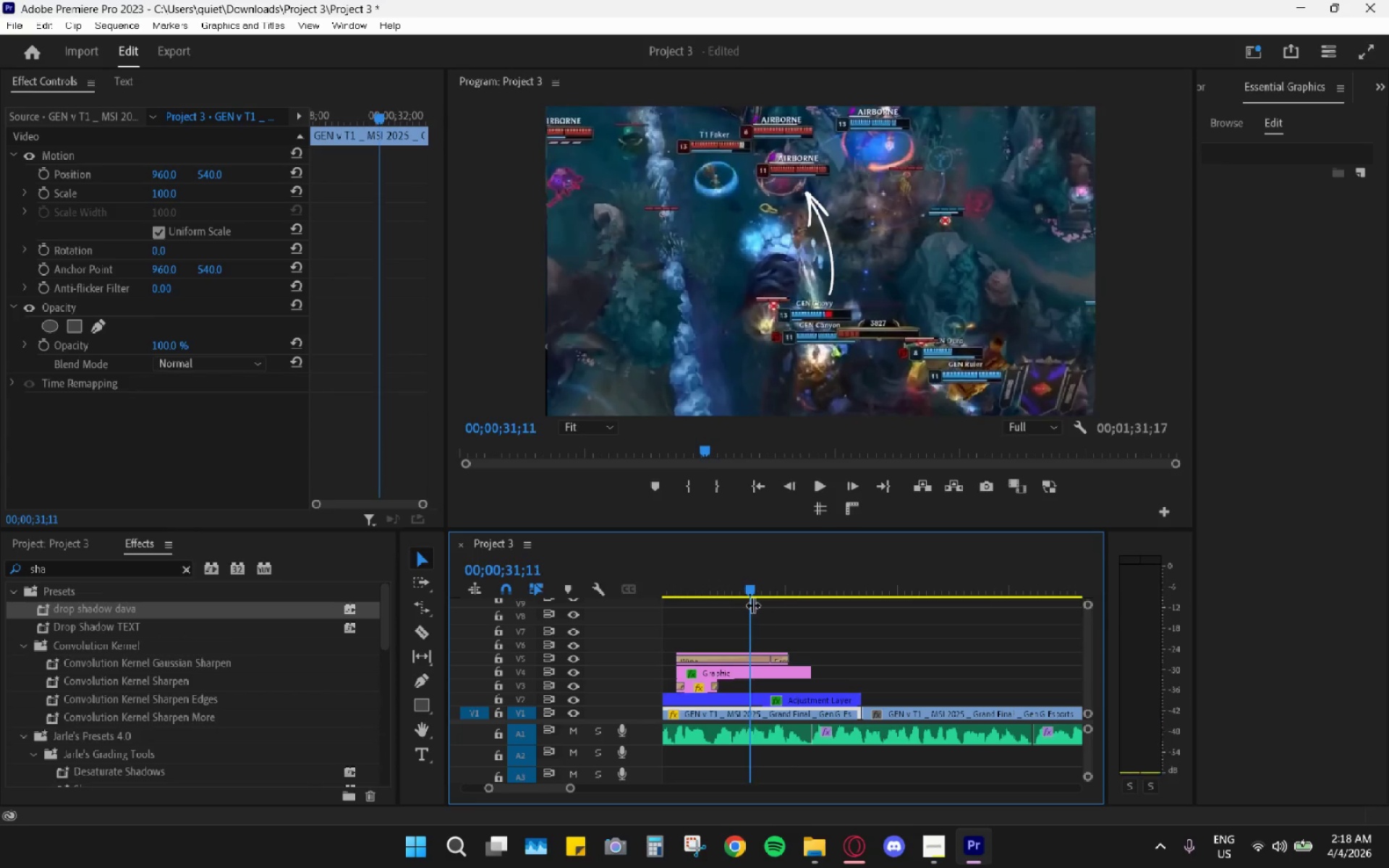 
key(Space)
 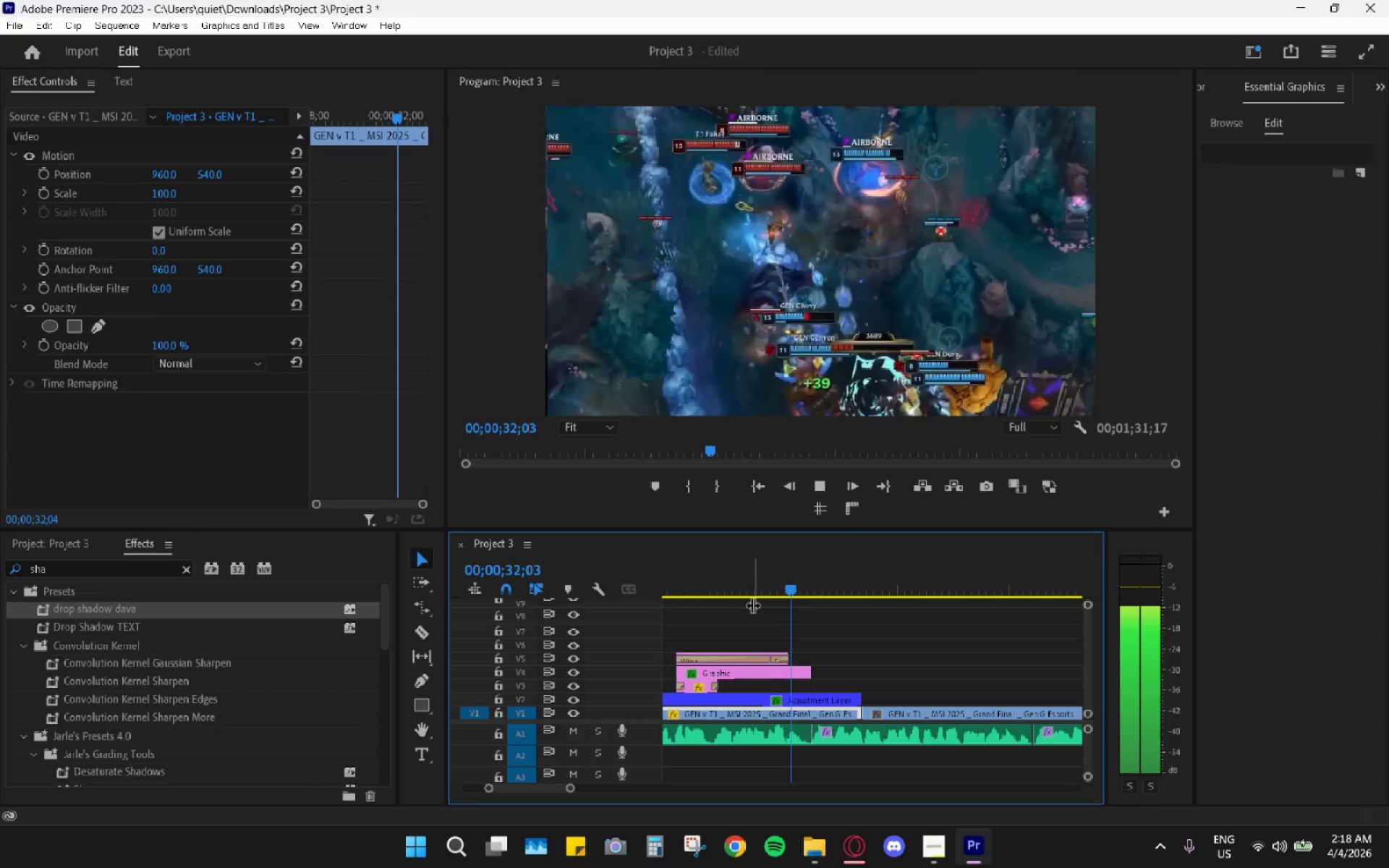 
key(Space)
 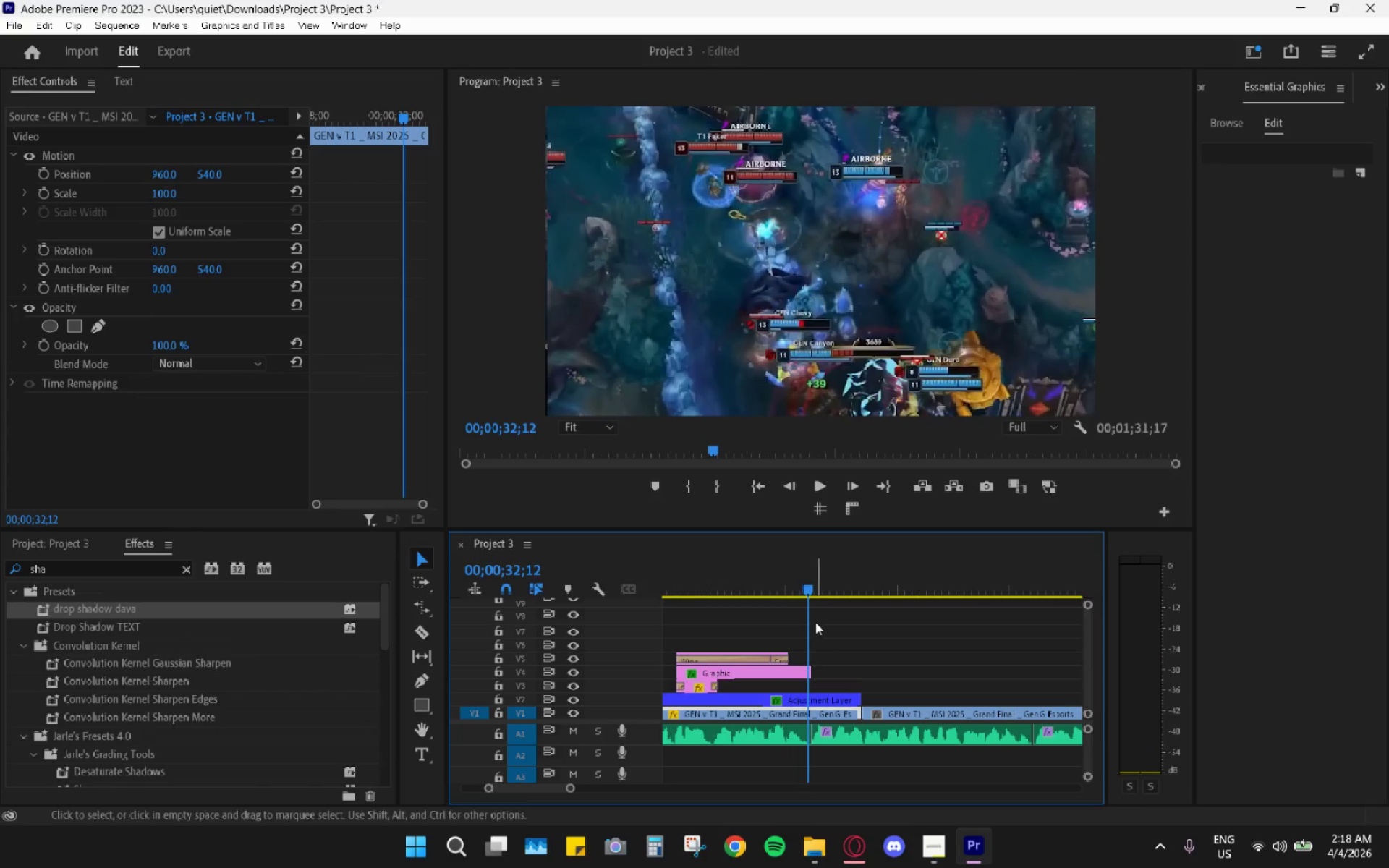 
left_click_drag(start_coordinate=[749, 566], to_coordinate=[736, 566])
 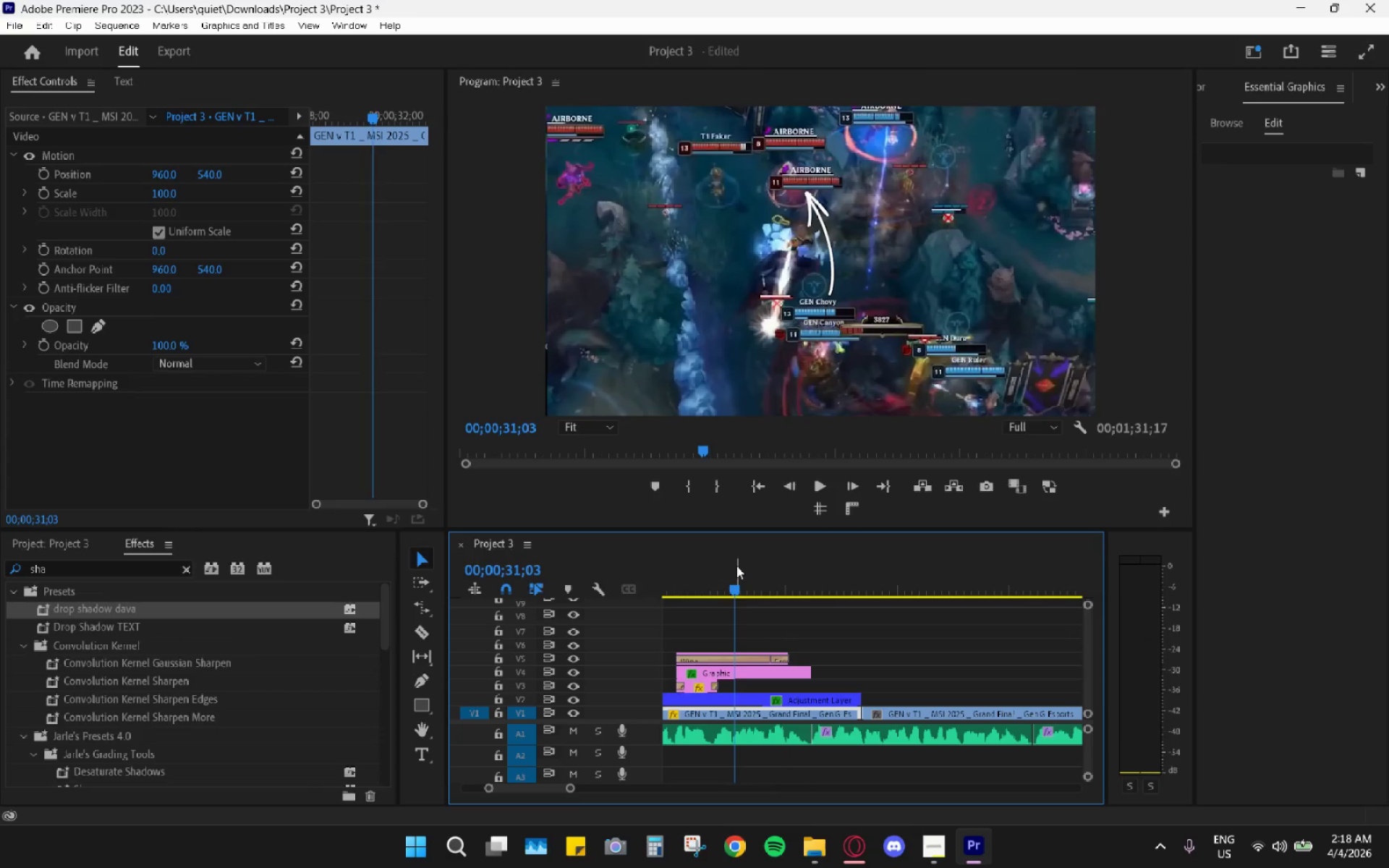 
key(Space)
 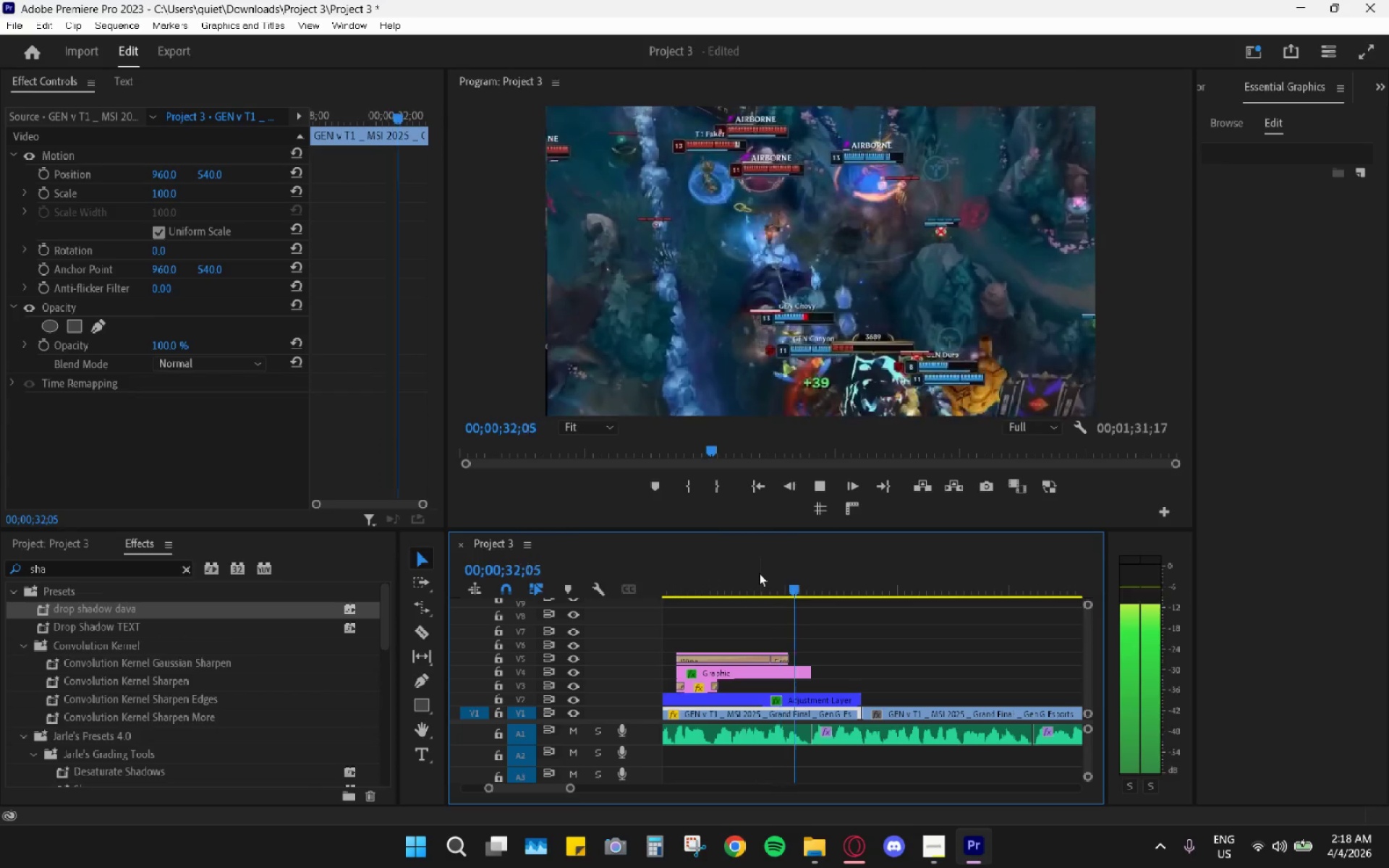 
key(Space)
 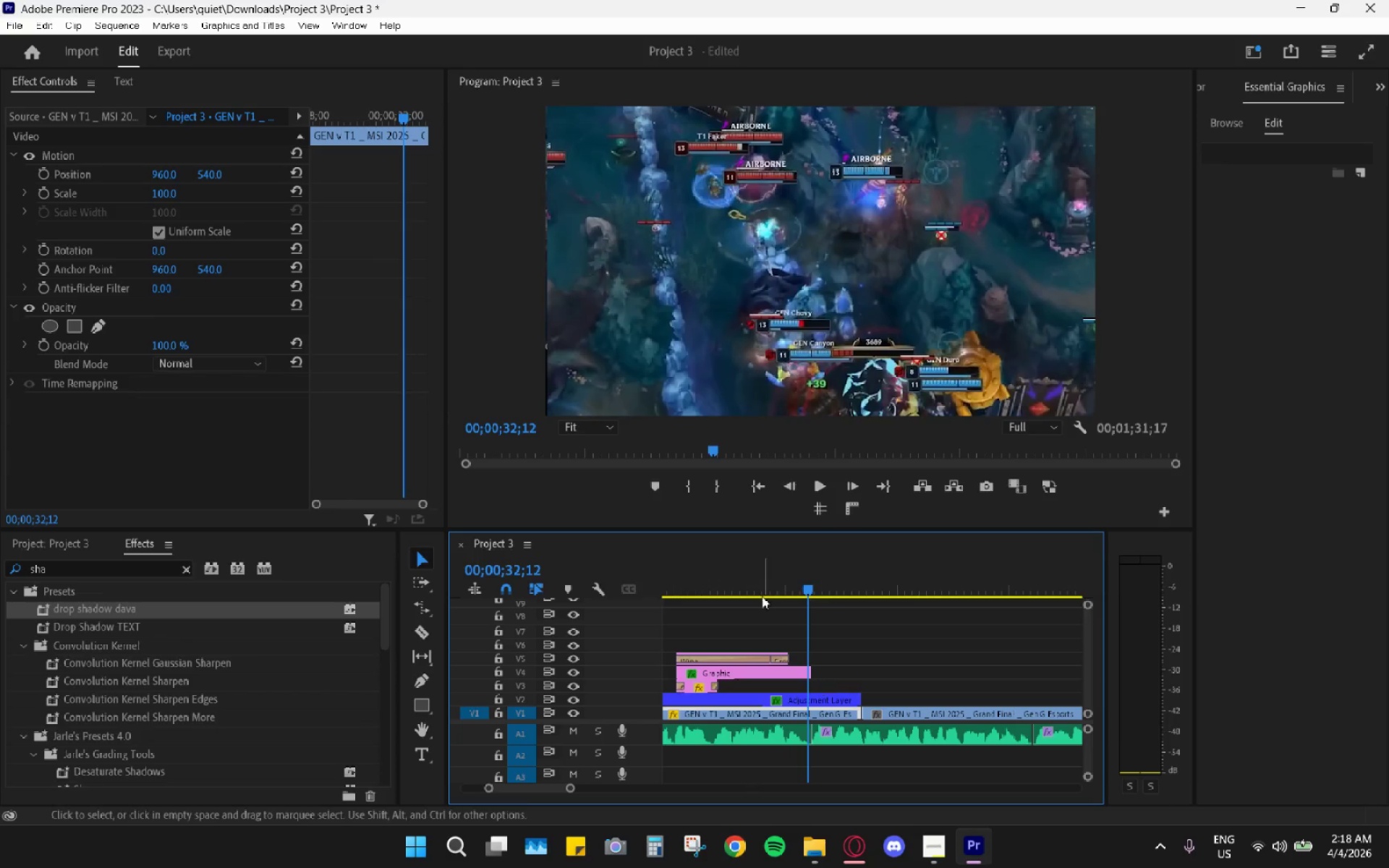 
left_click_drag(start_coordinate=[744, 579], to_coordinate=[726, 575])
 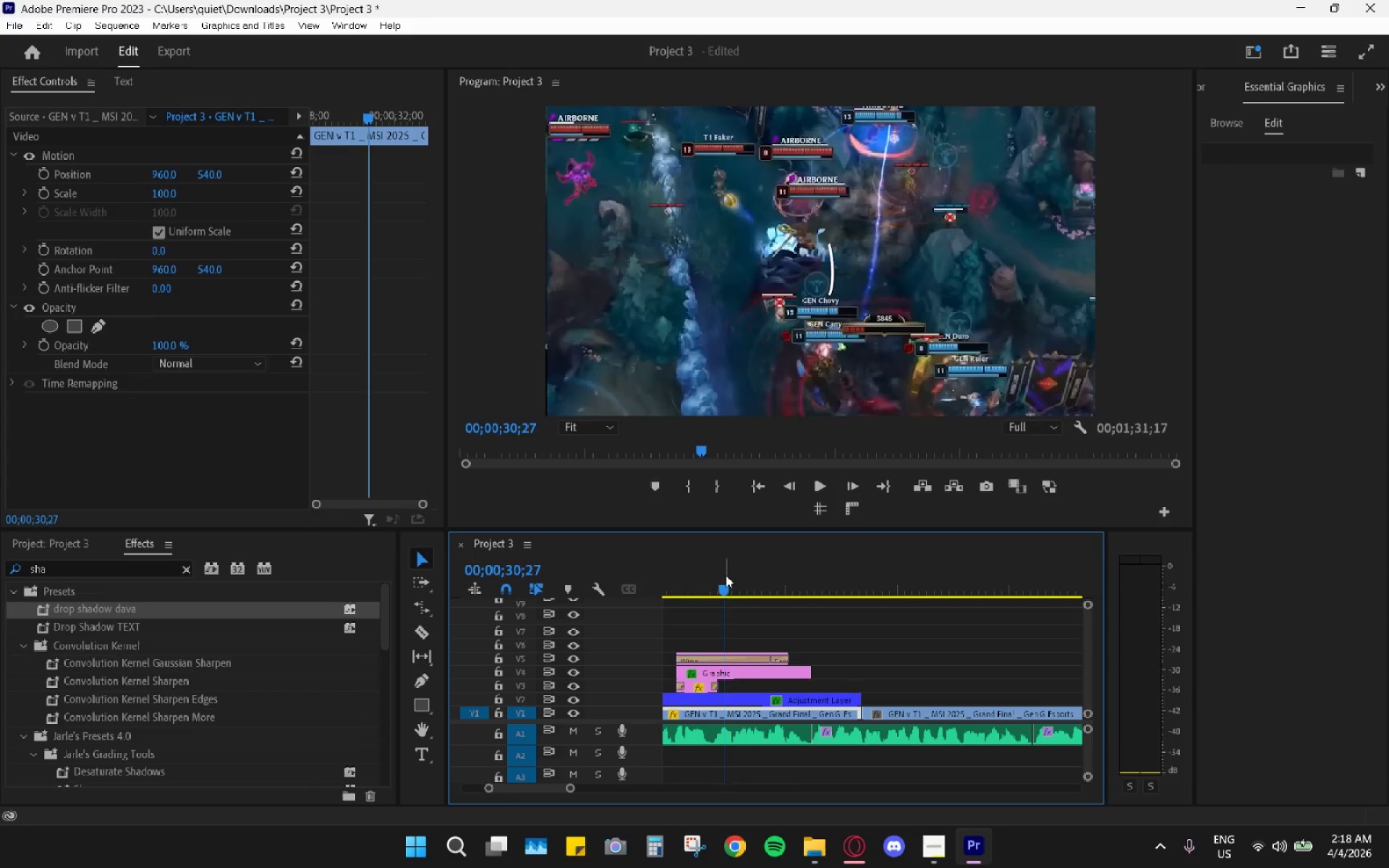 
key(Space)
 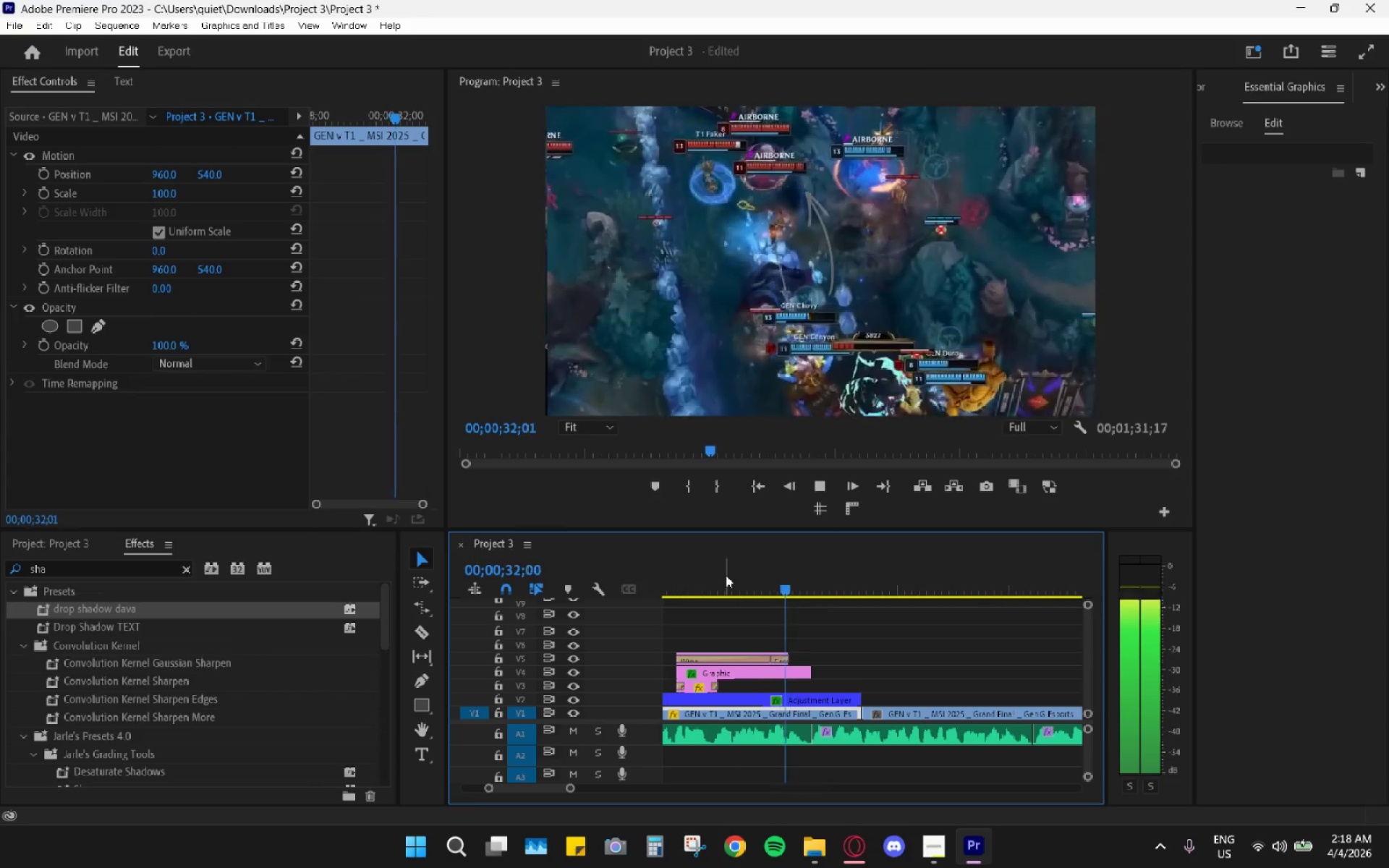 
key(Space)
 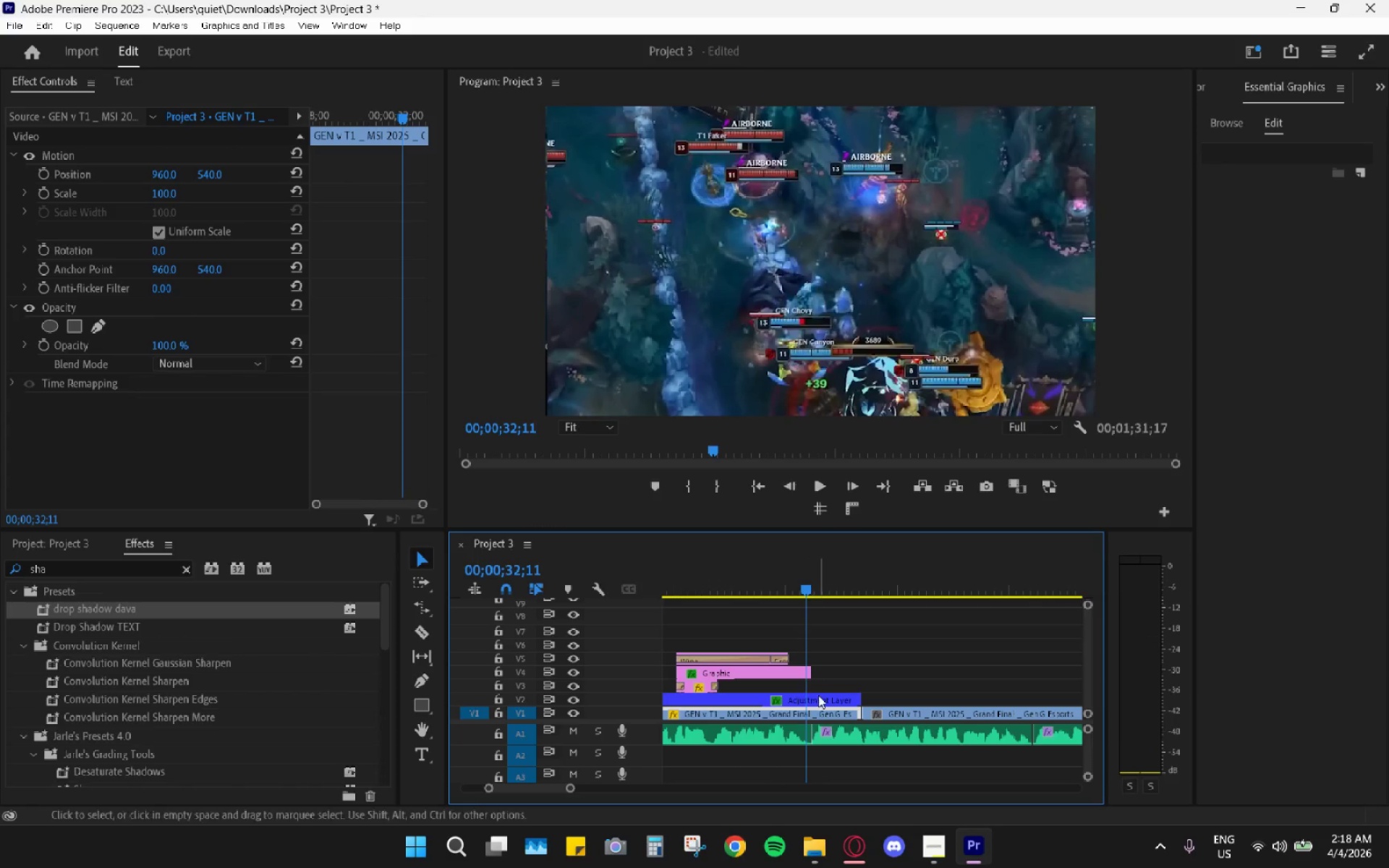 
key(C)
 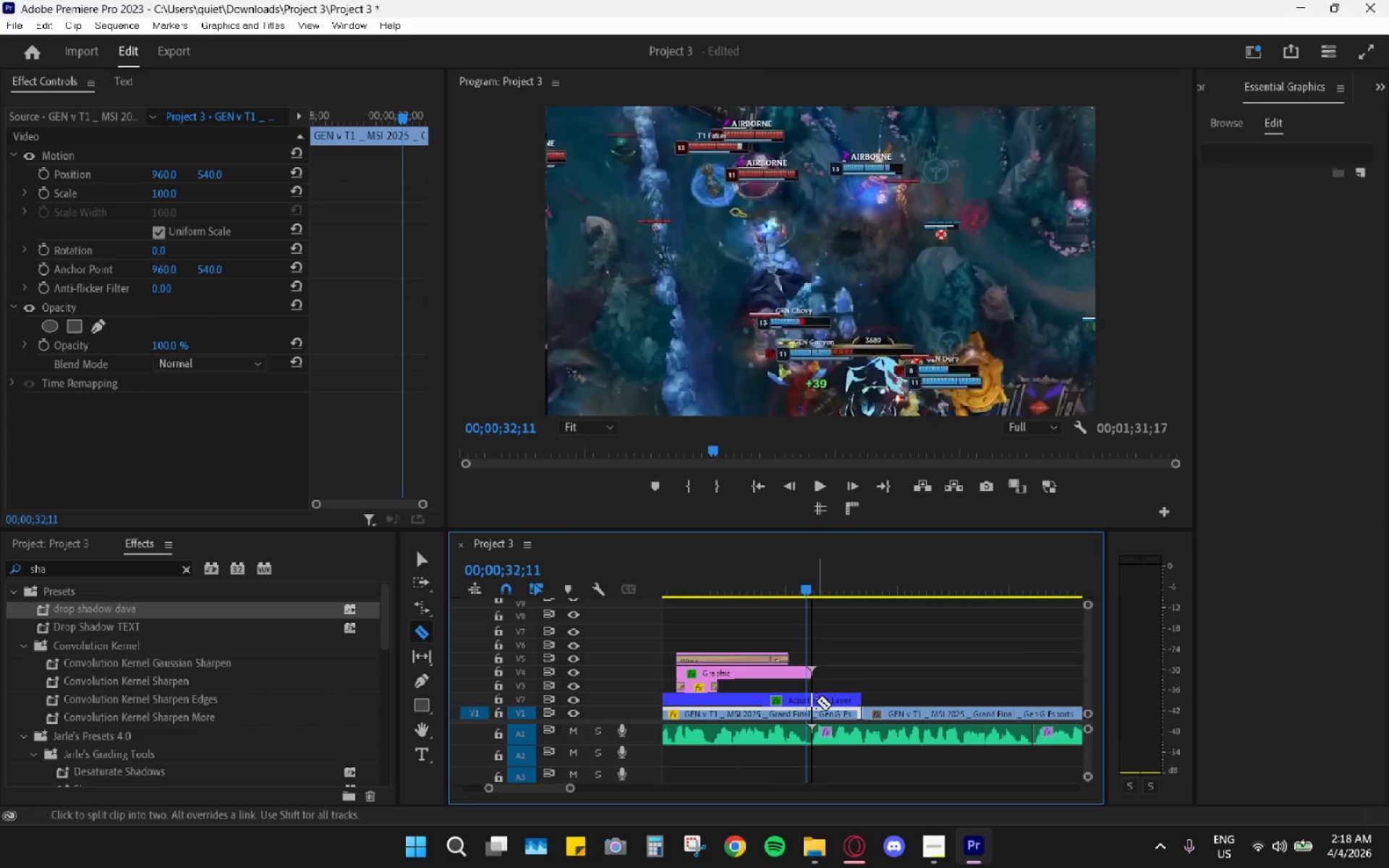 
left_click([816, 701])
 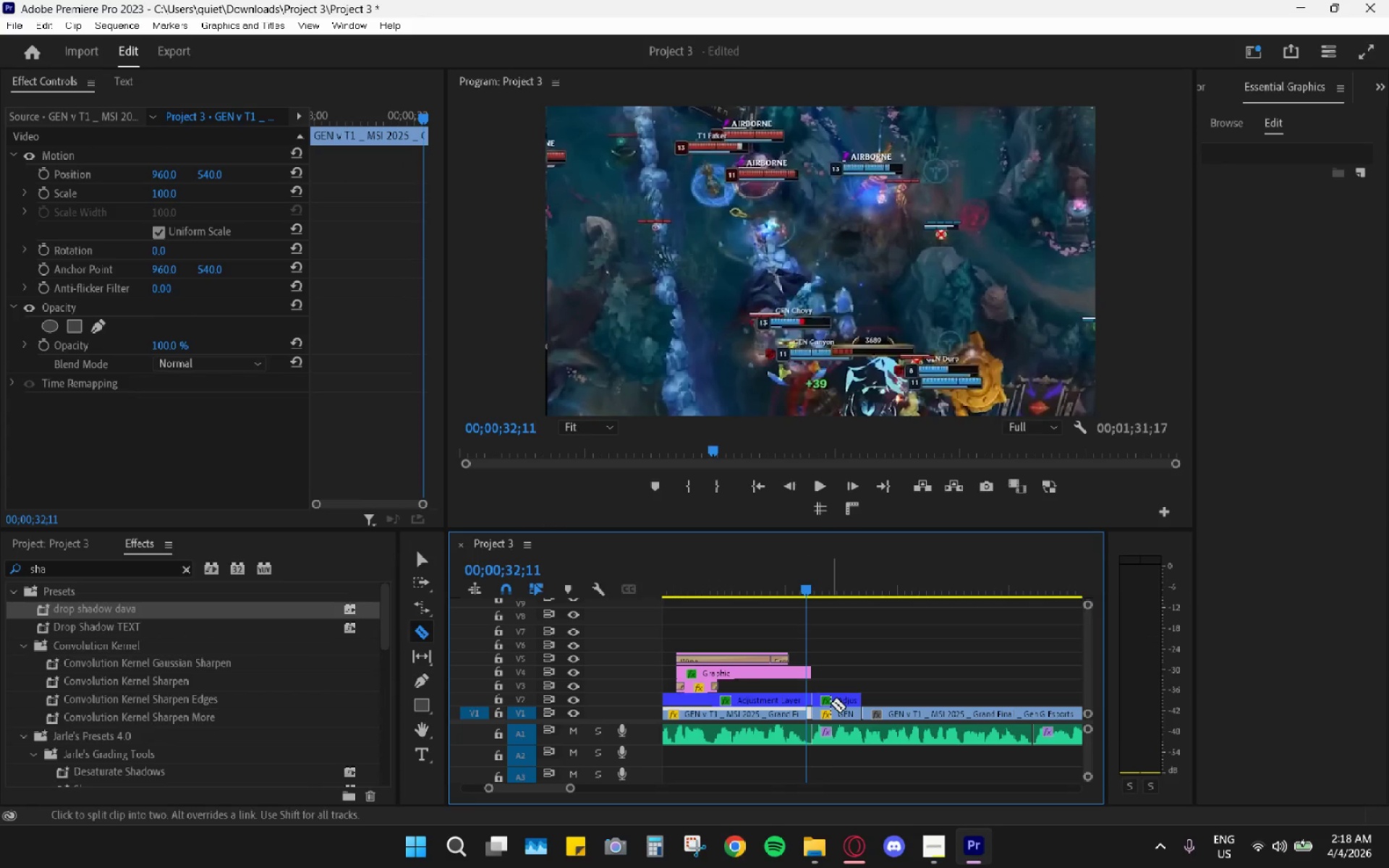 
type(vh )
 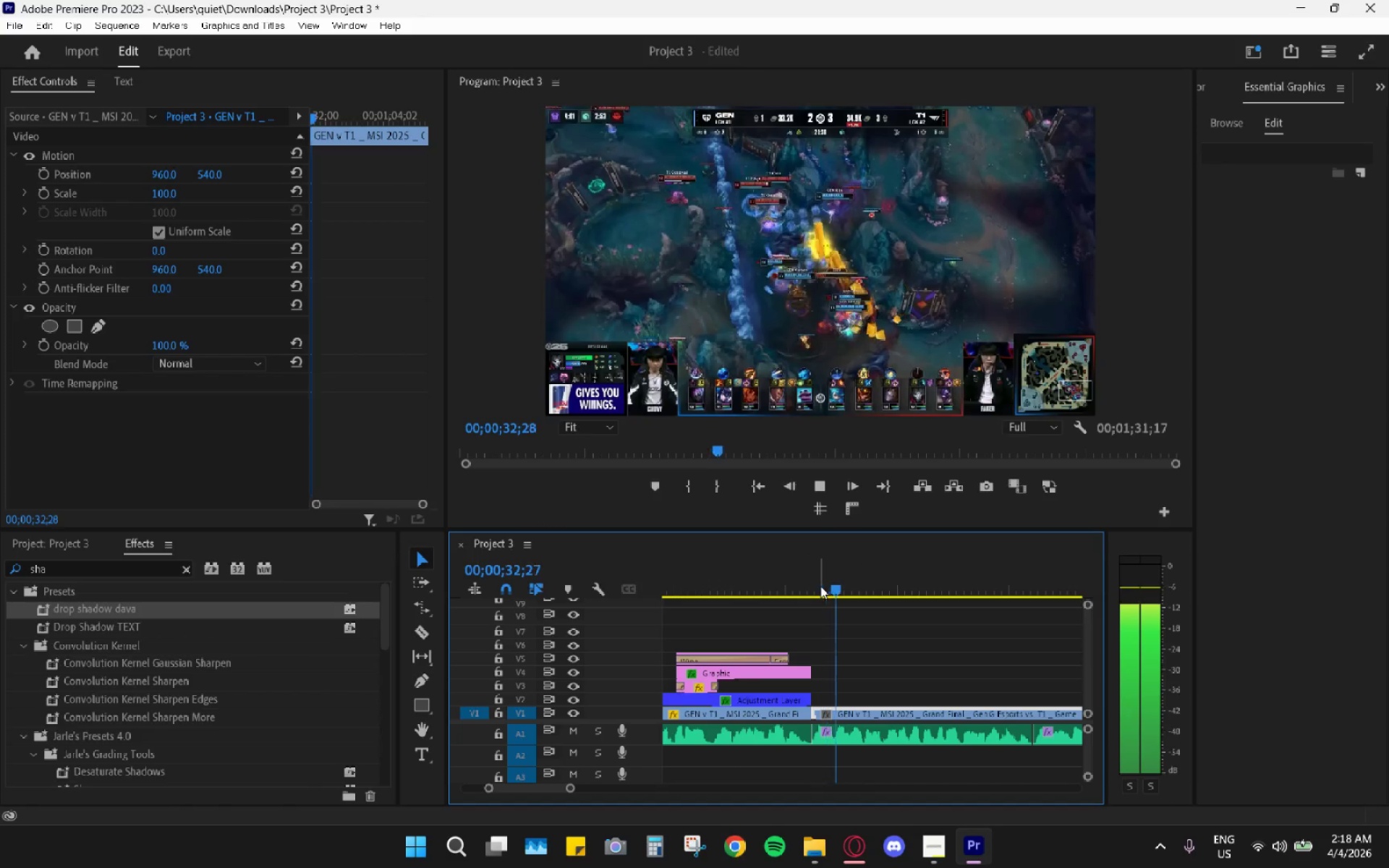 
left_click_drag(start_coordinate=[857, 662], to_coordinate=[848, 713])
 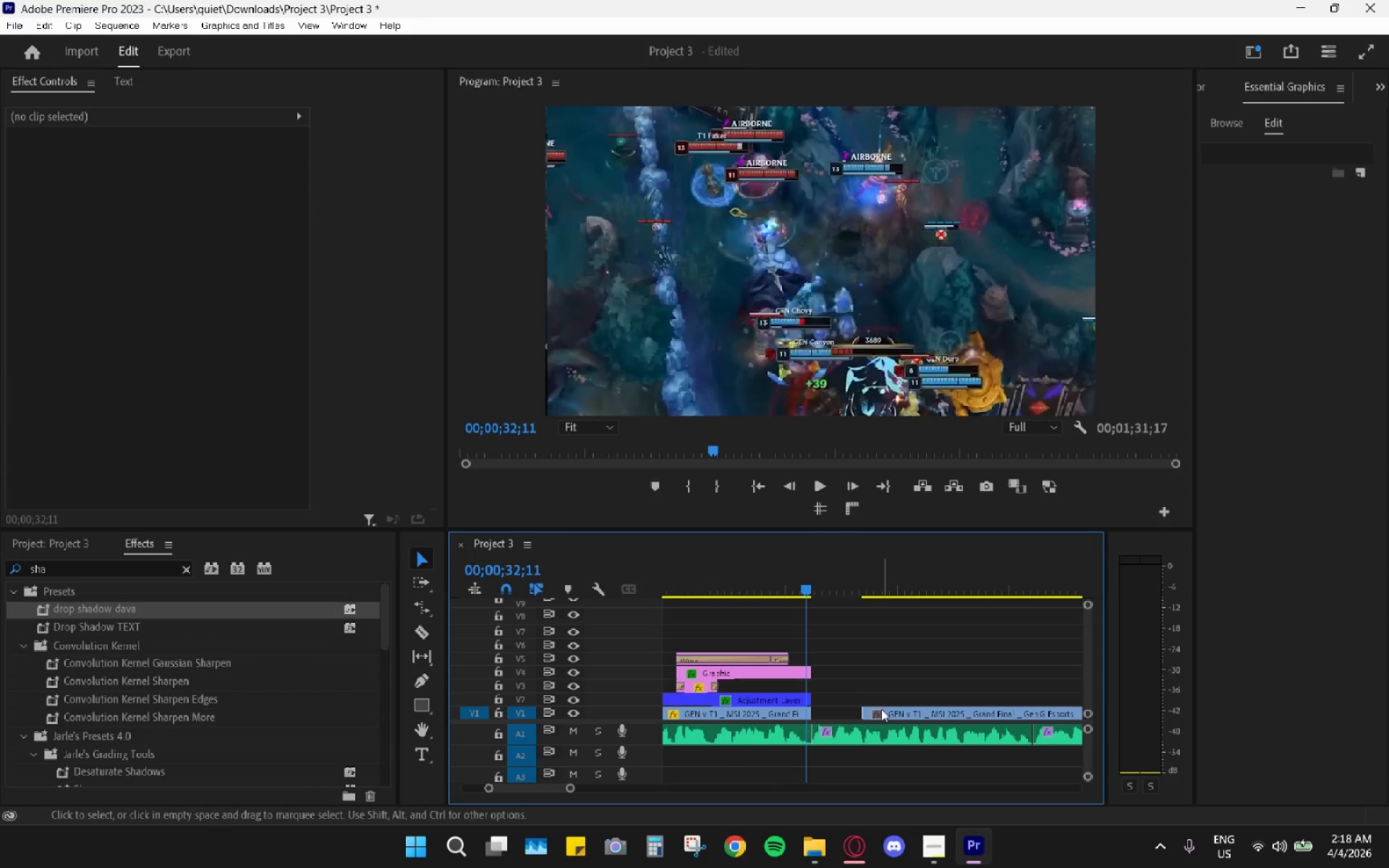 
left_click_drag(start_coordinate=[881, 714], to_coordinate=[841, 713])
 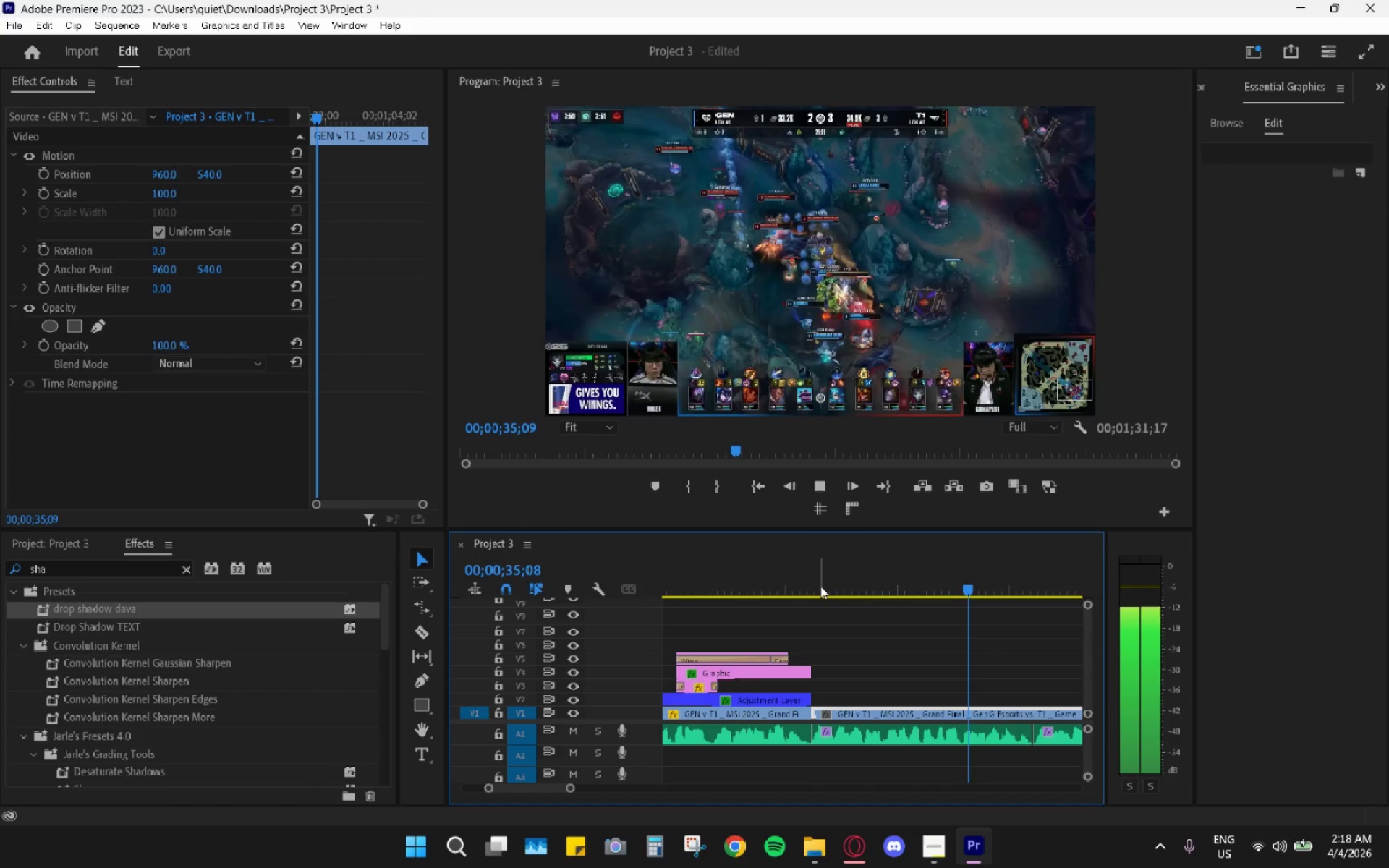 
key(Space)
 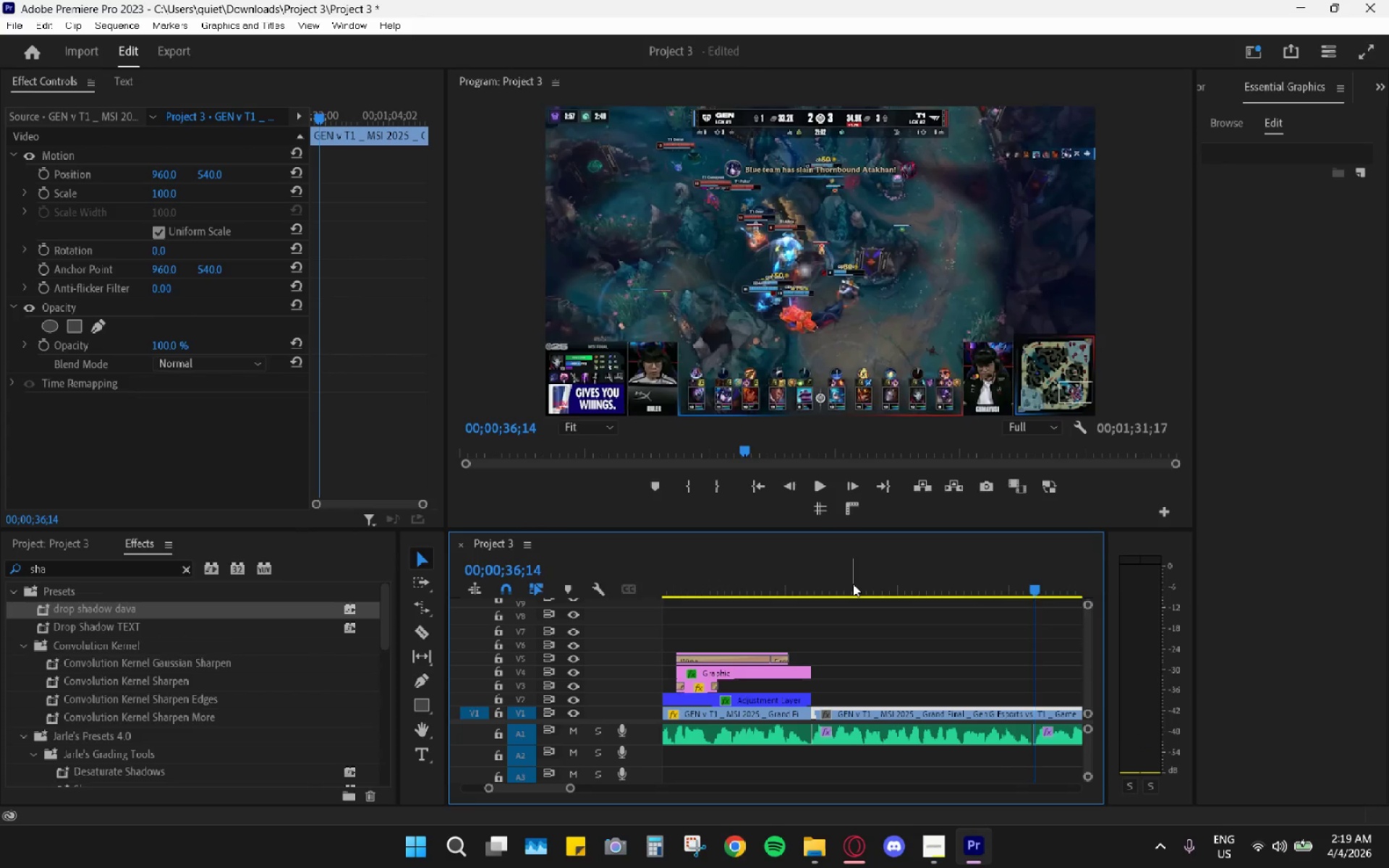 
left_click_drag(start_coordinate=[831, 585], to_coordinate=[1018, 585])
 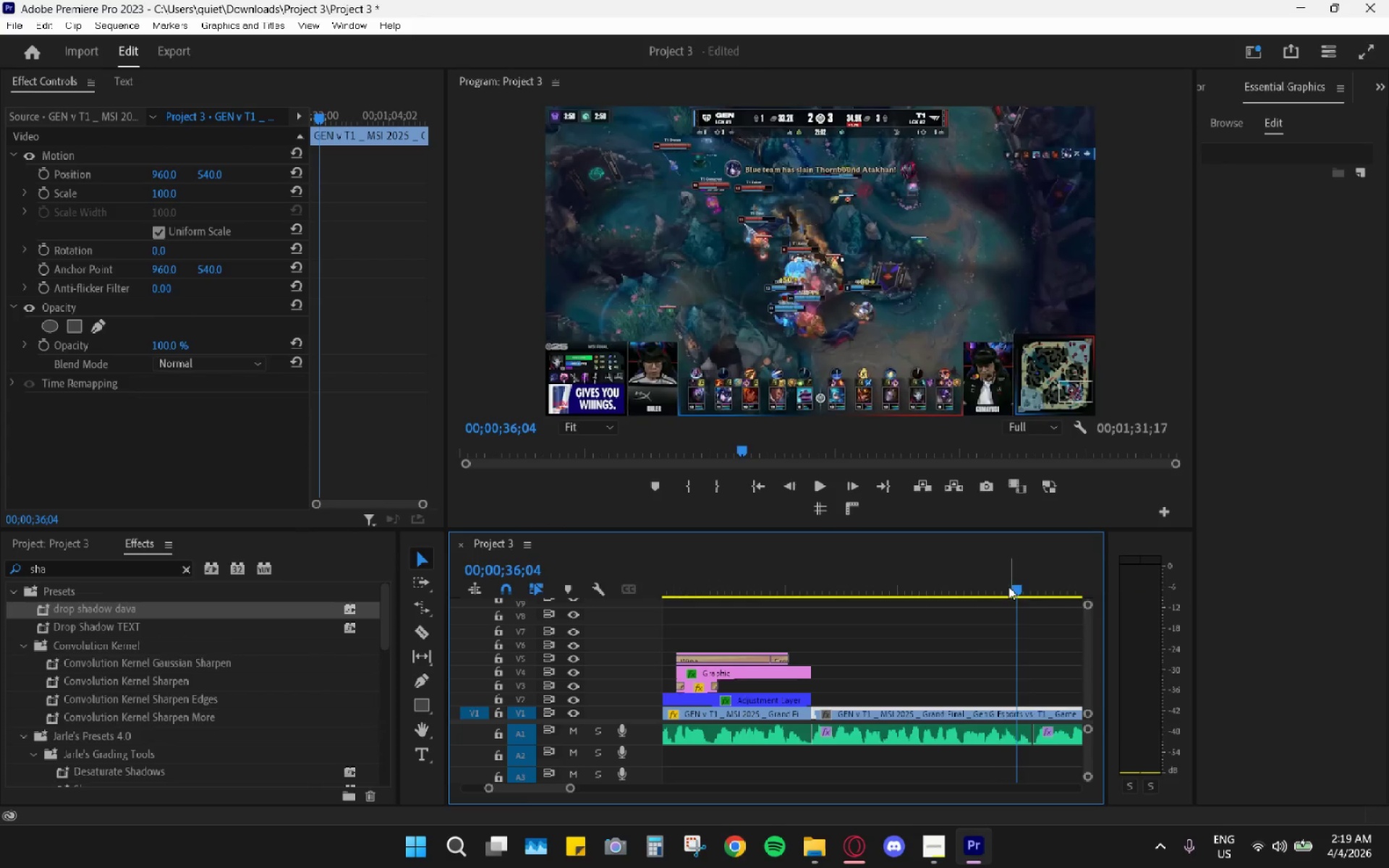 
key(Space)
 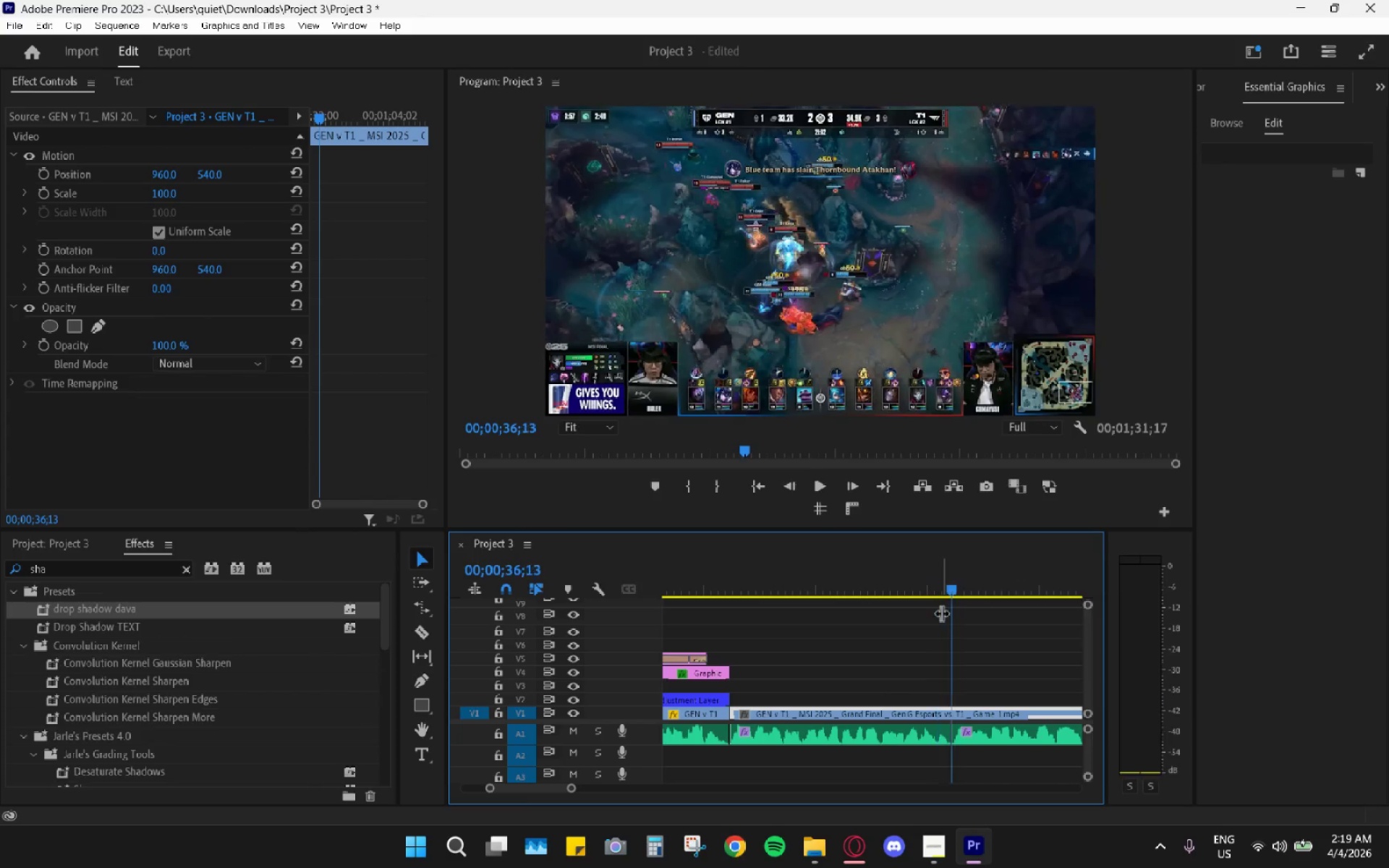 
scroll: coordinate [992, 600], scroll_direction: down, amount: 3.0
 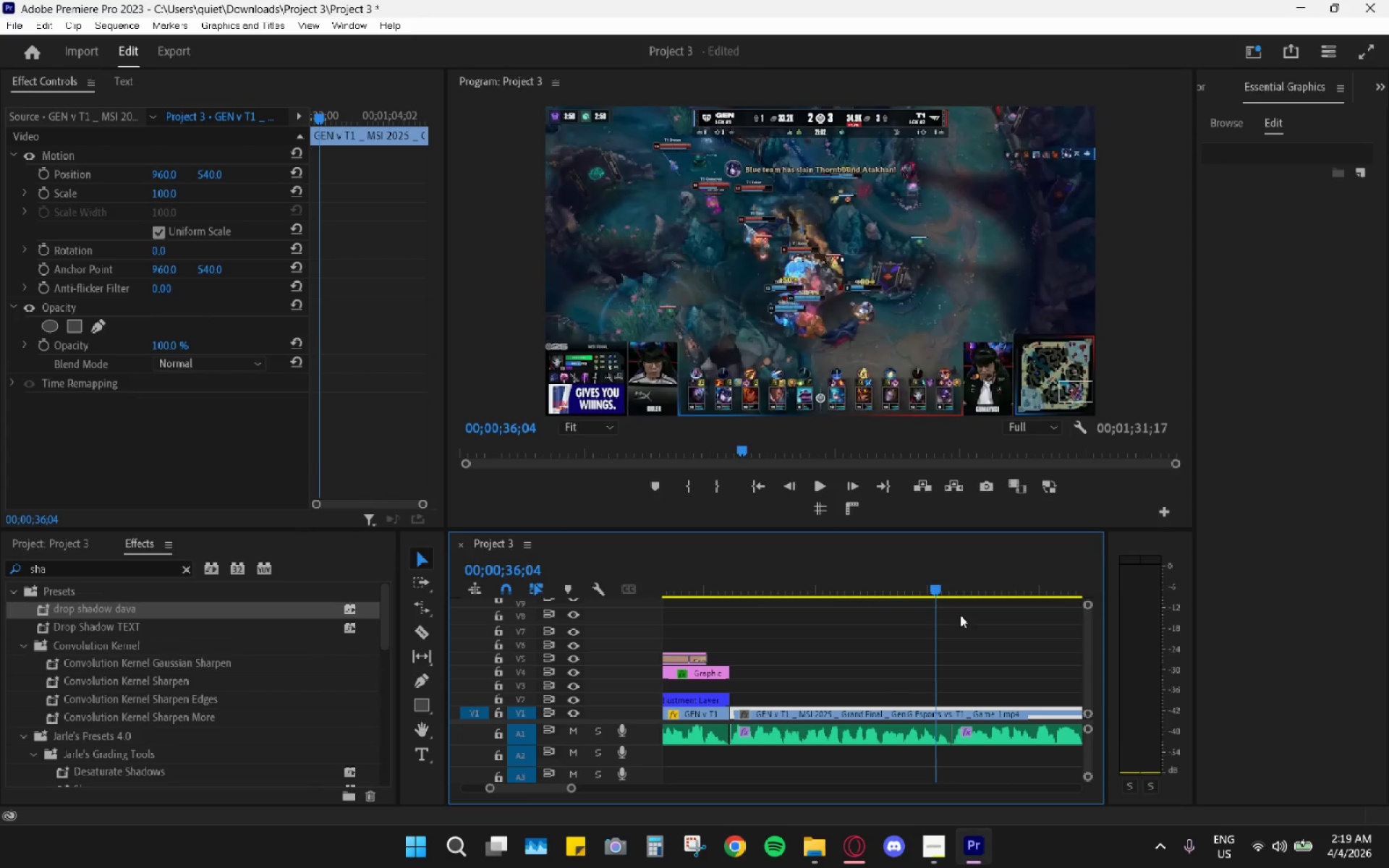 
key(Space)
 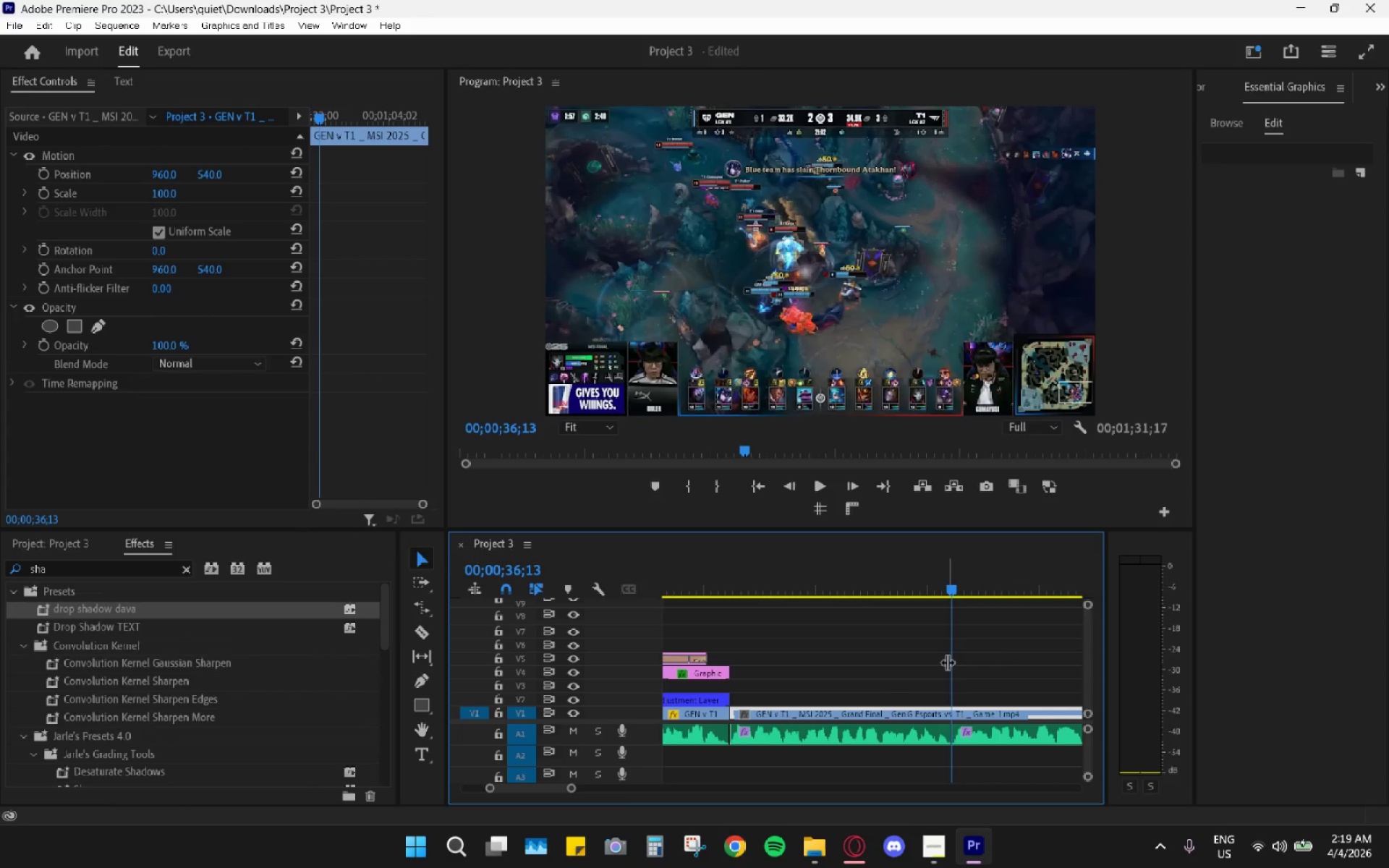 
key(C)
 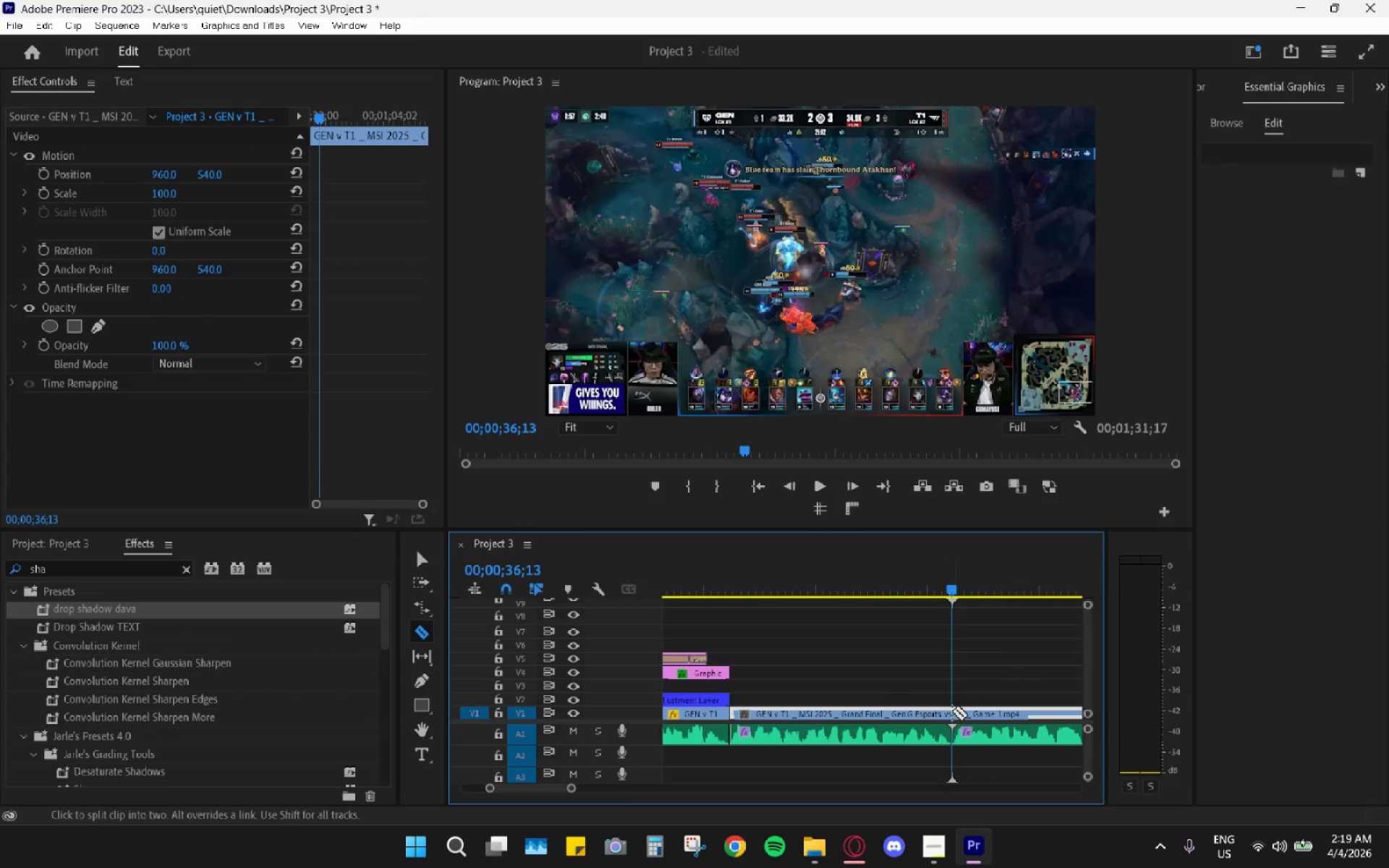 
left_click([952, 711])
 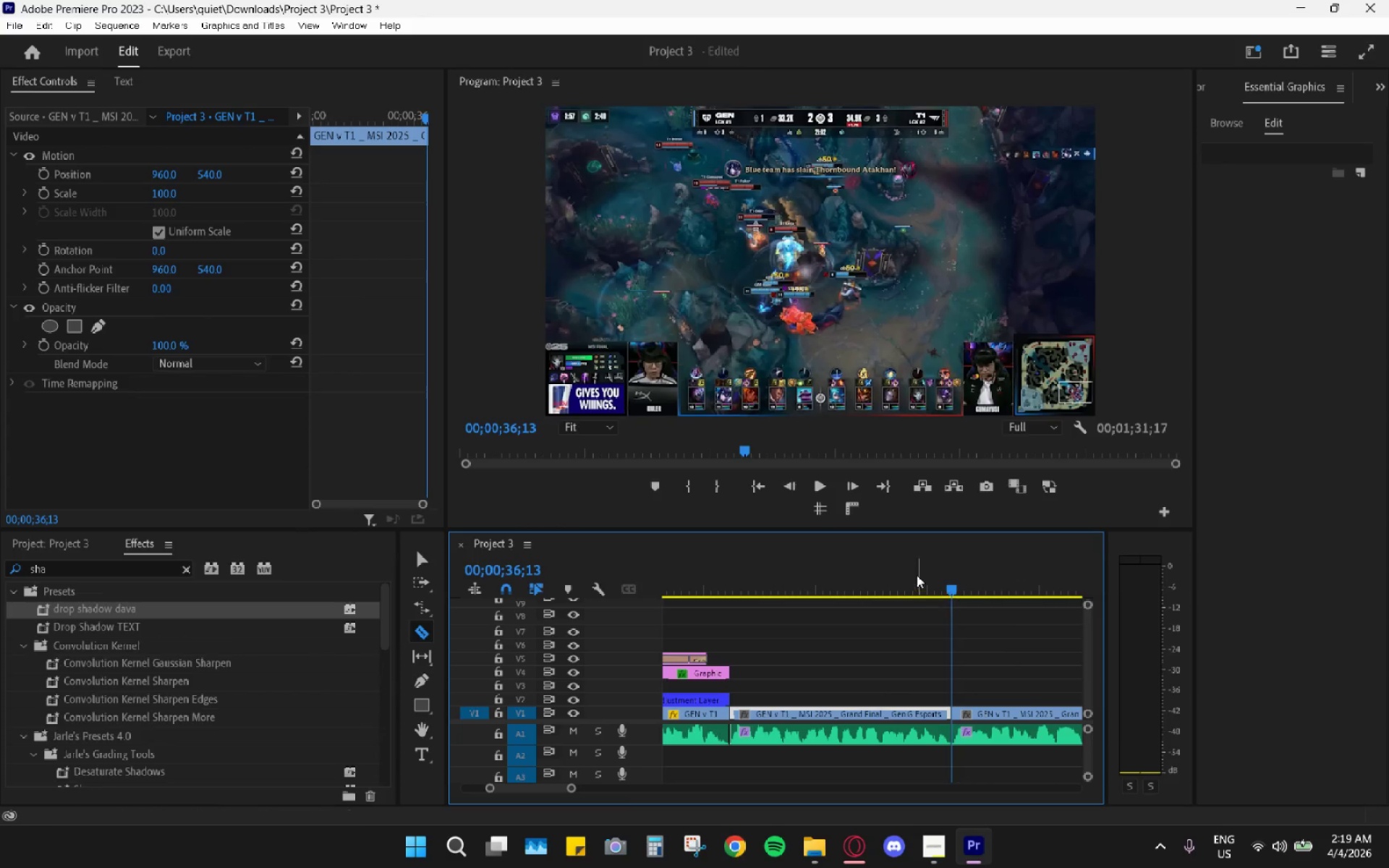 
left_click_drag(start_coordinate=[864, 574], to_coordinate=[740, 585])
 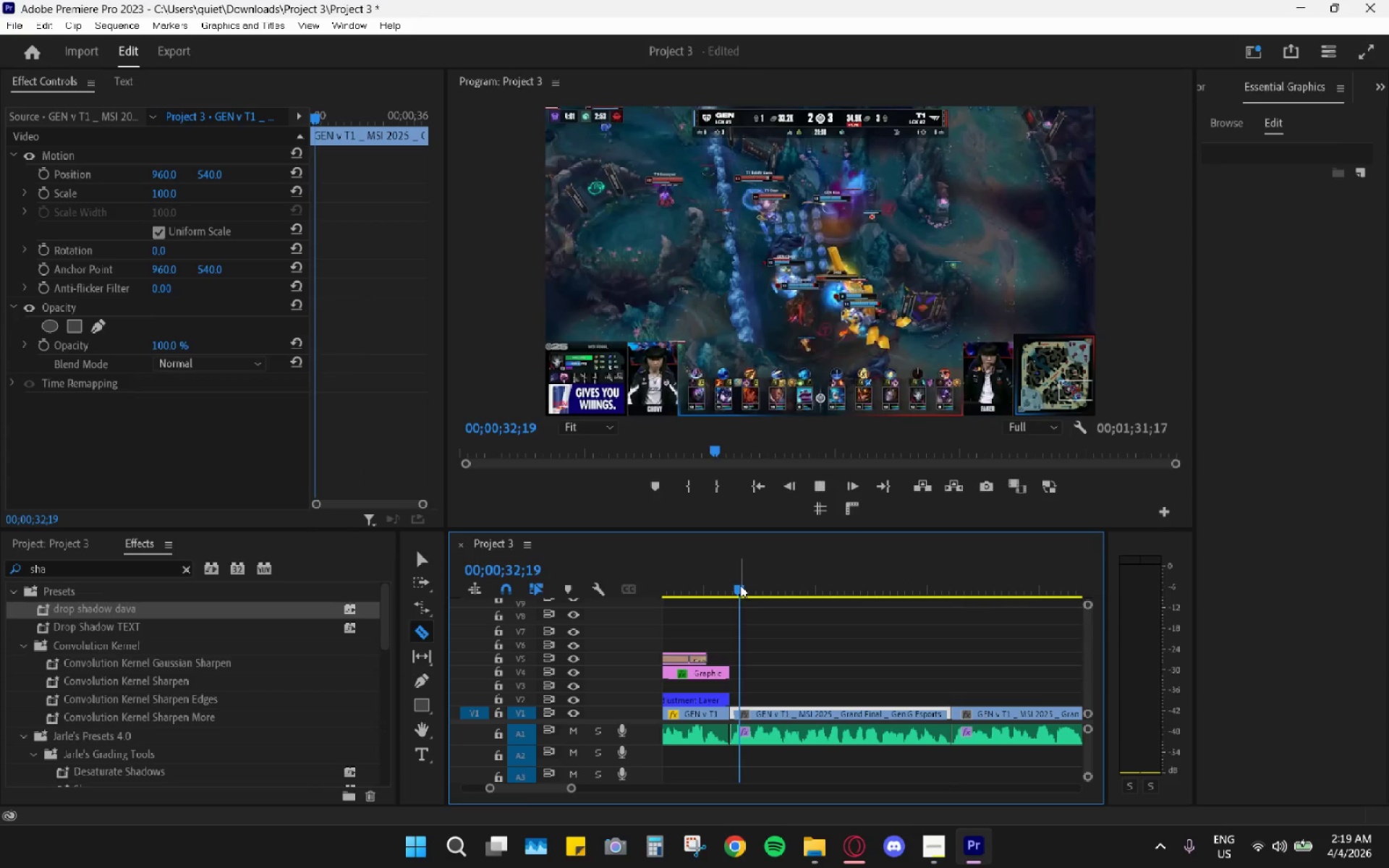 
key(Space)
 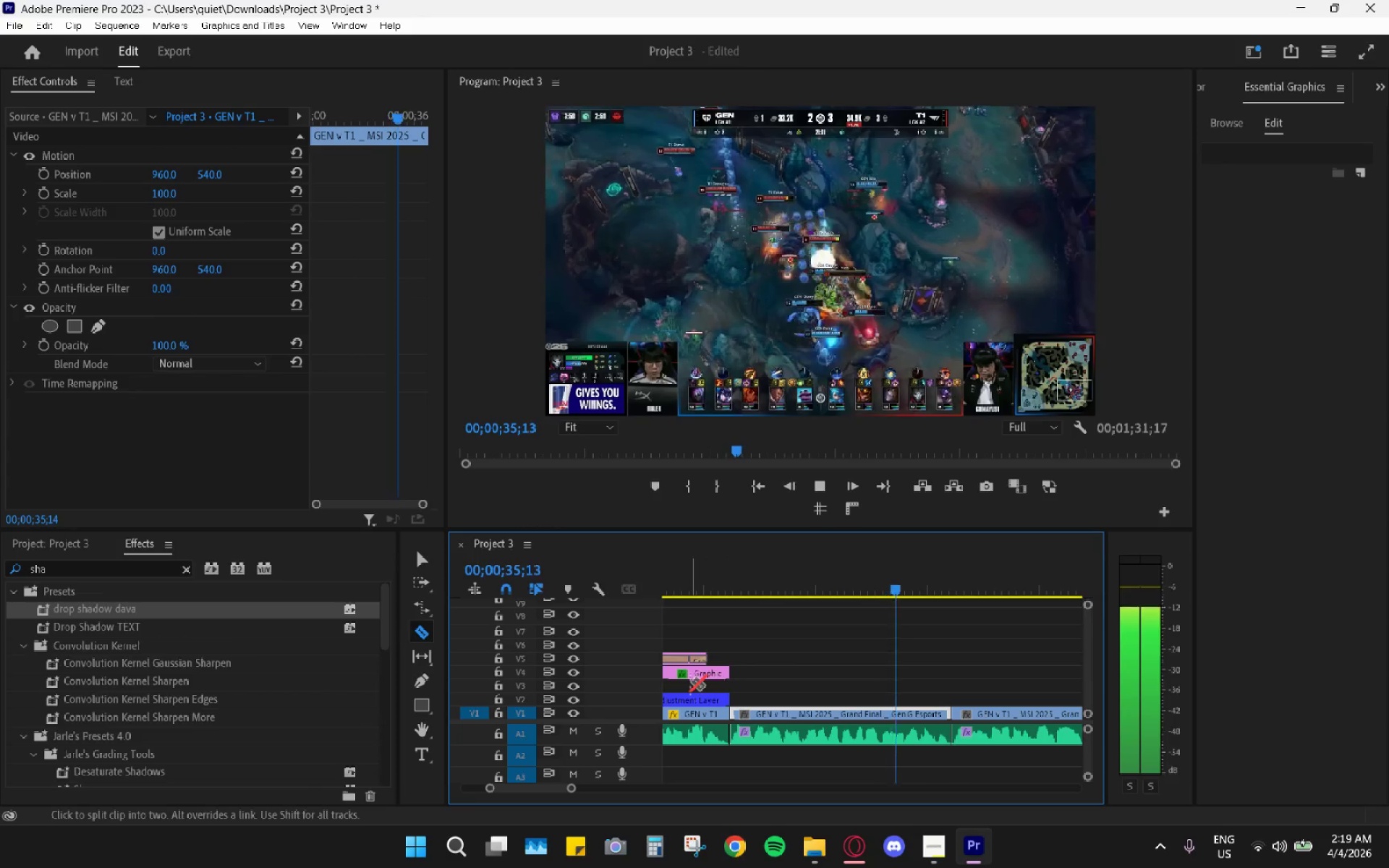 
key(Space)
 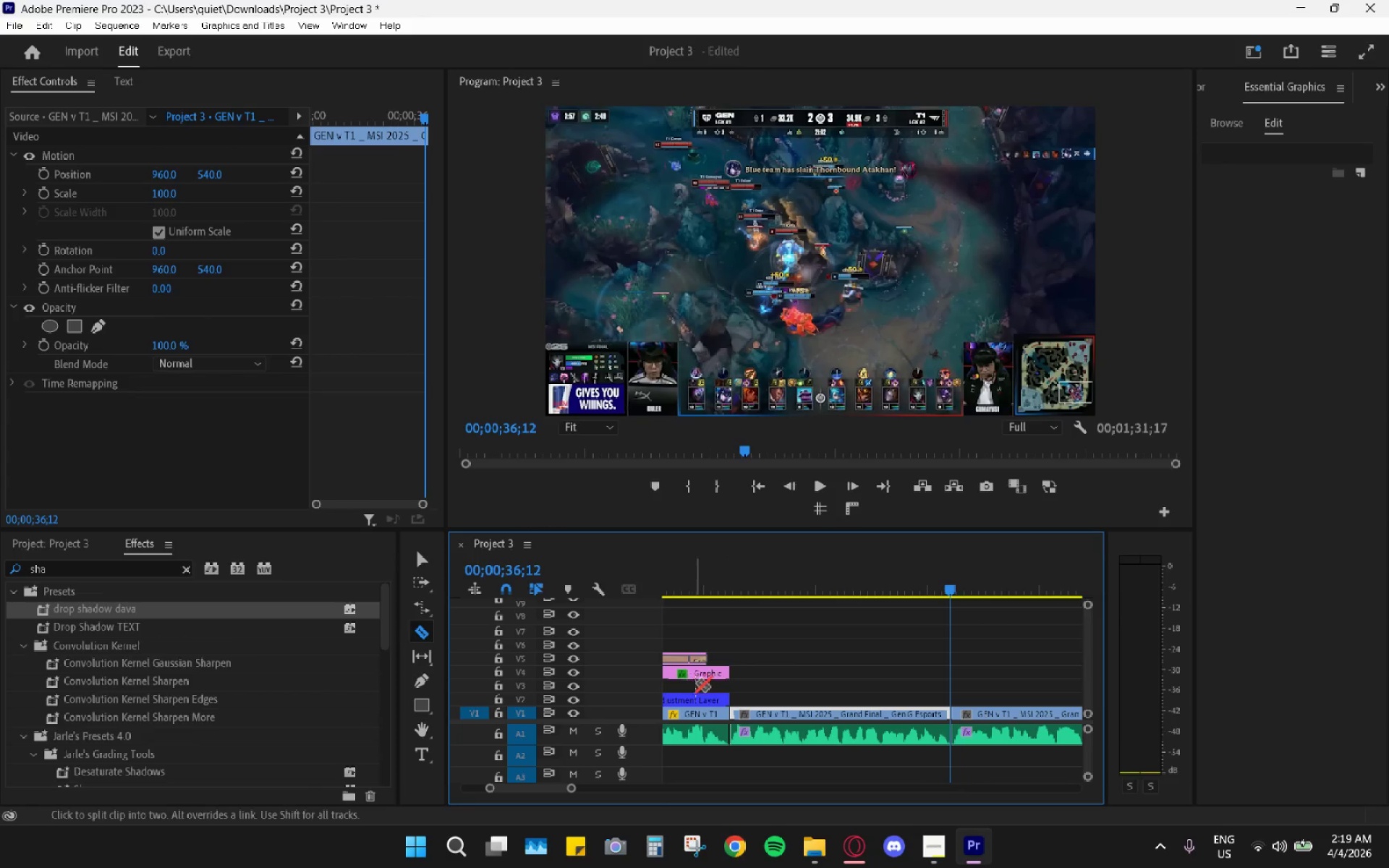 
key(Space)
 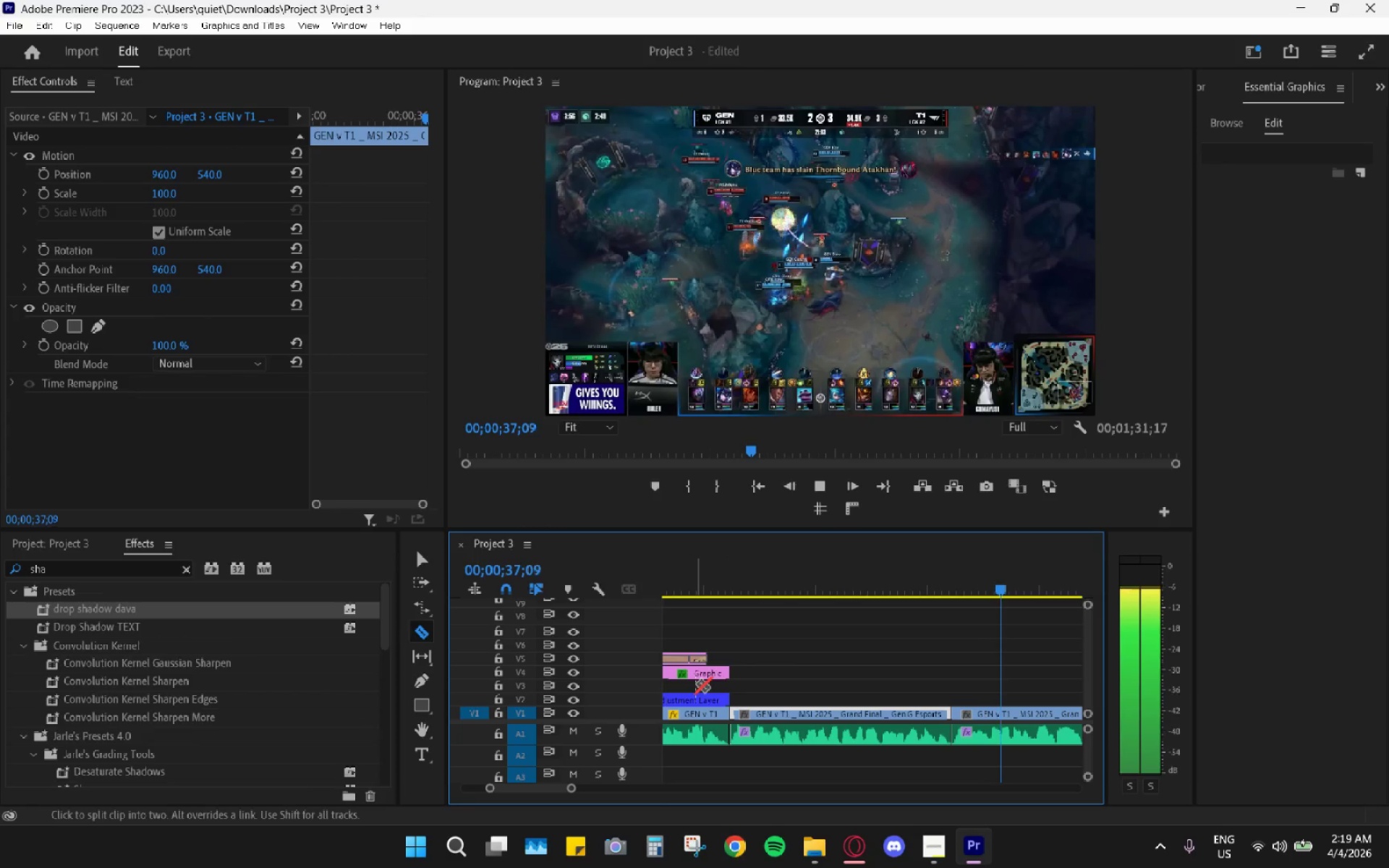 
key(Space)
 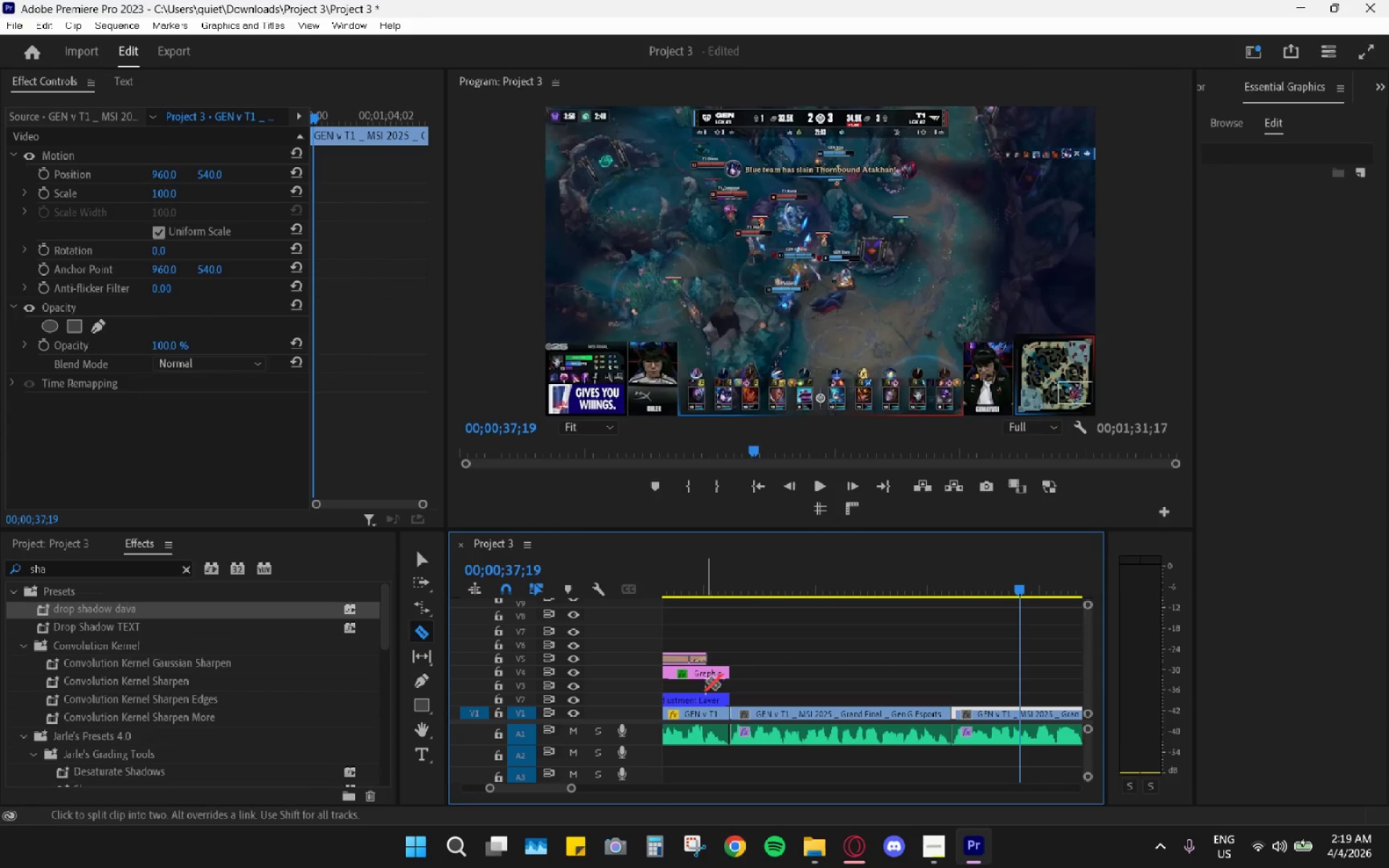 
wait(9.16)
 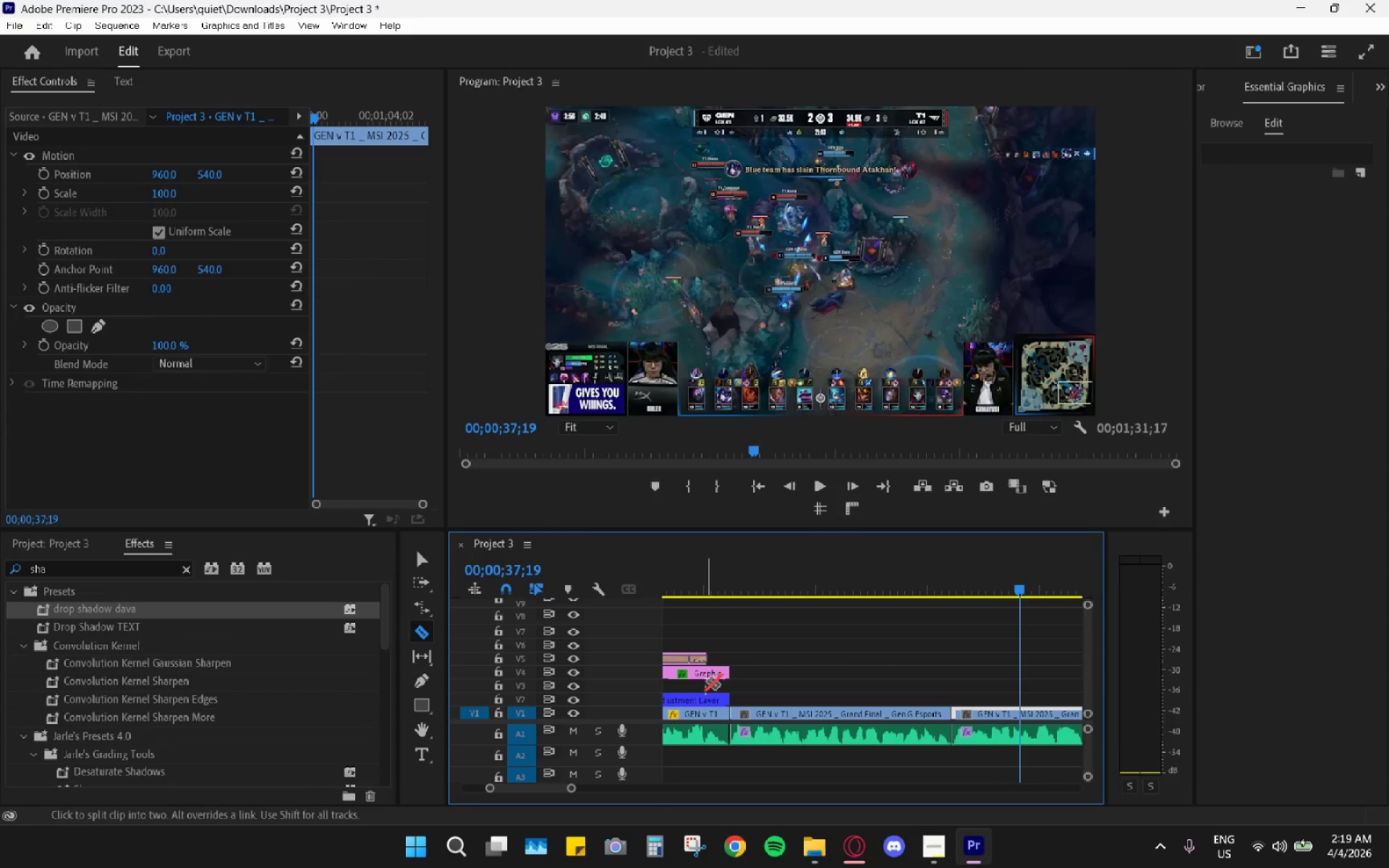 
left_click_drag(start_coordinate=[742, 579], to_coordinate=[732, 576])
 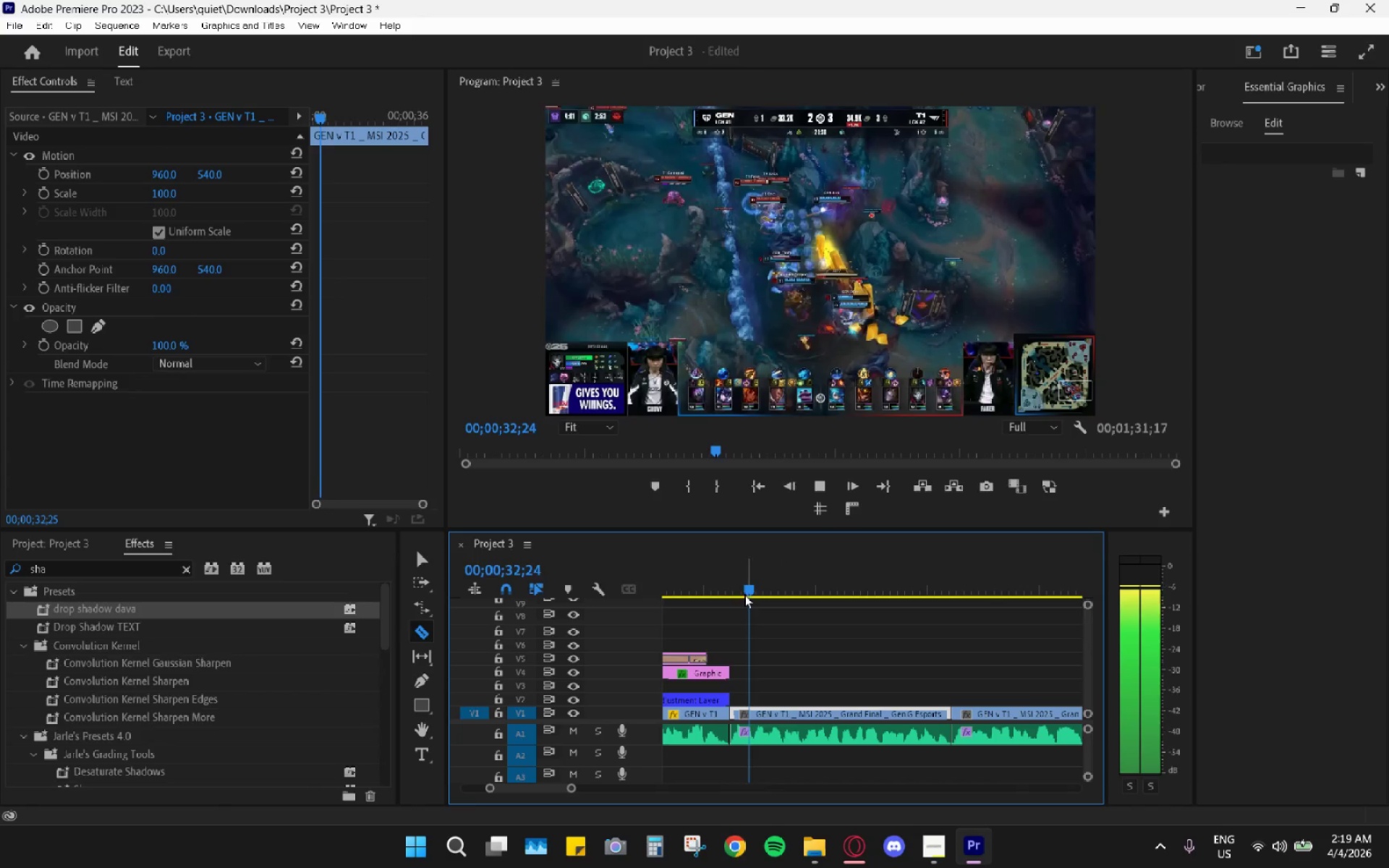 
key(Space)
 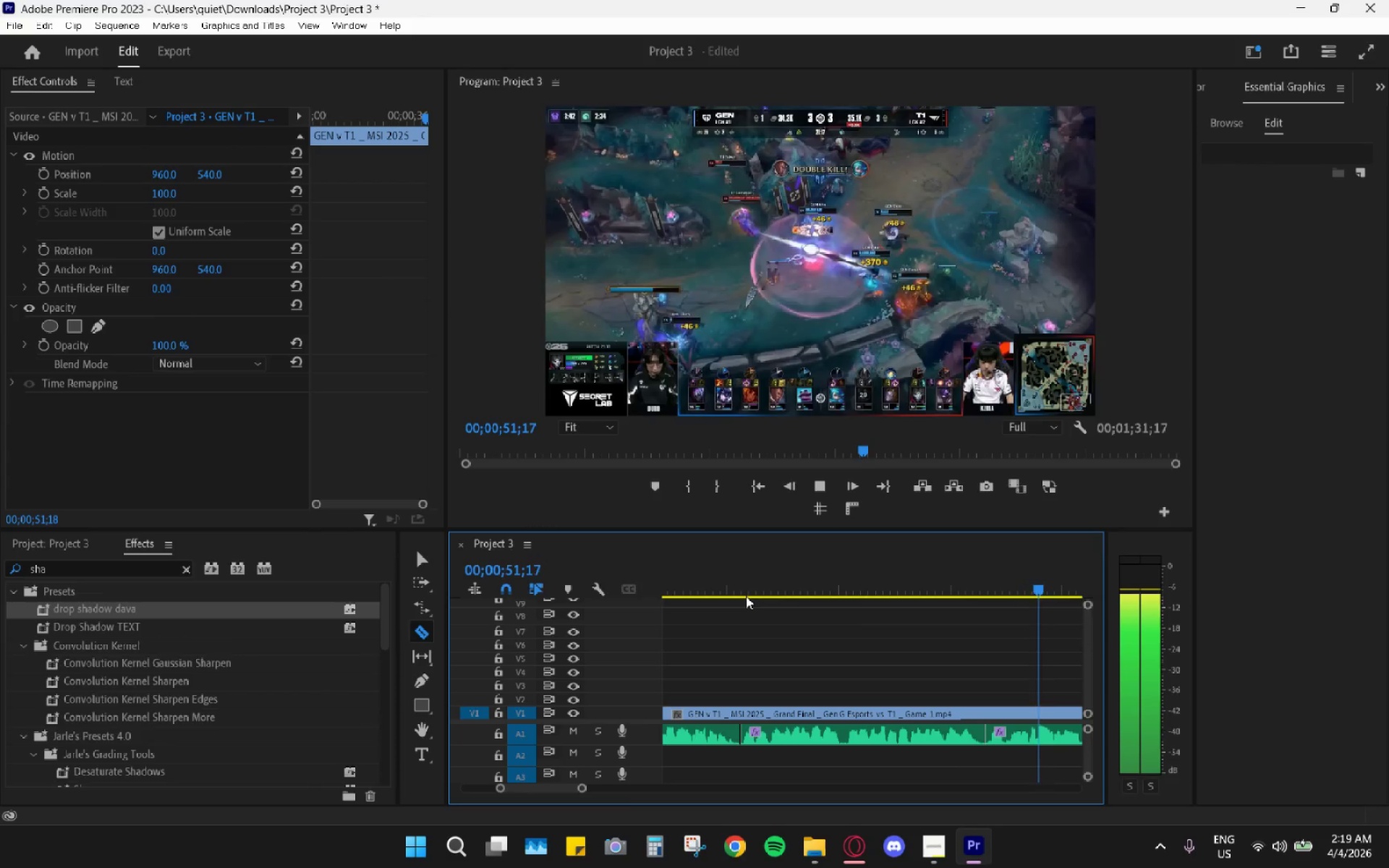 
wait(24.25)
 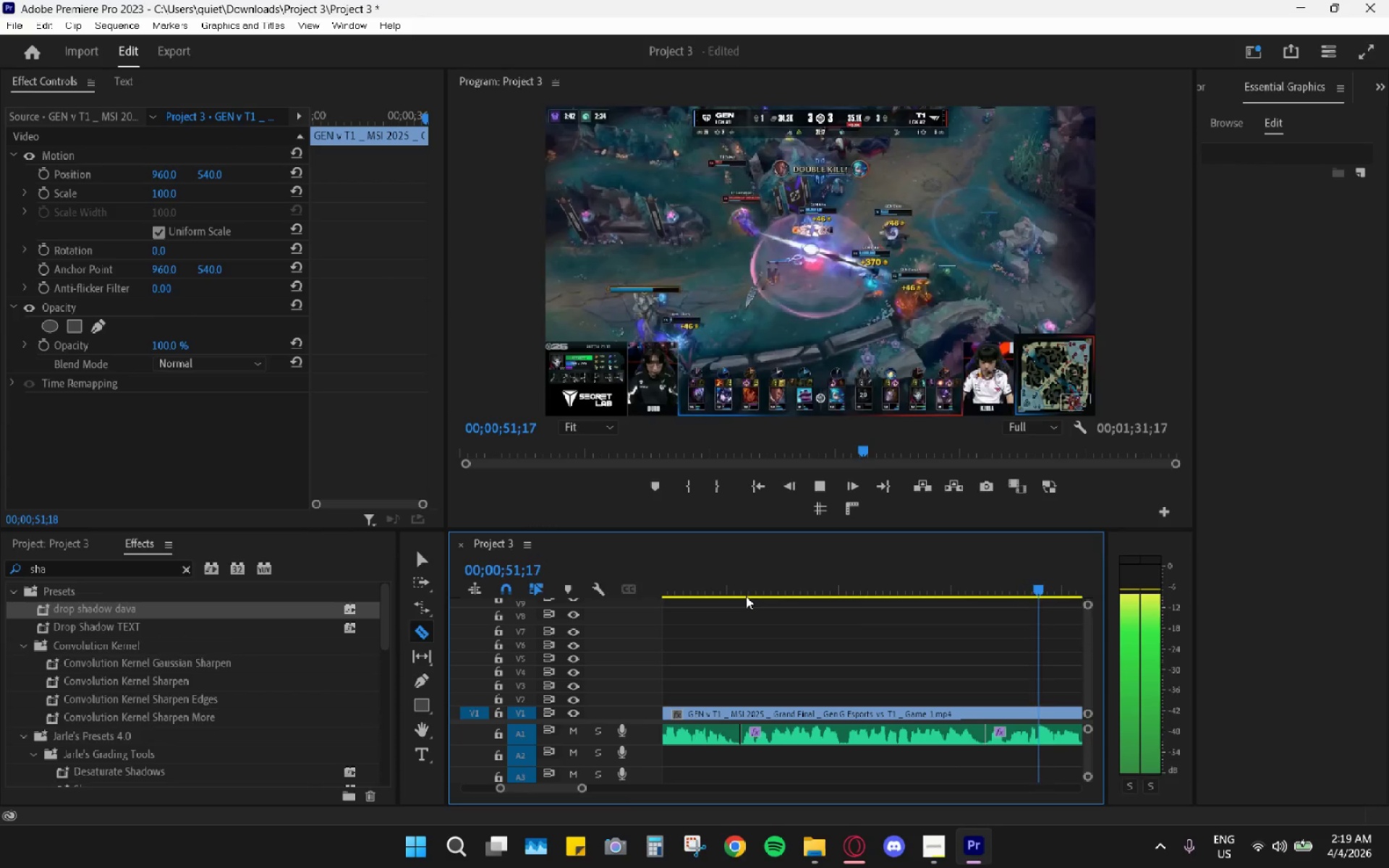 
key(Space)
 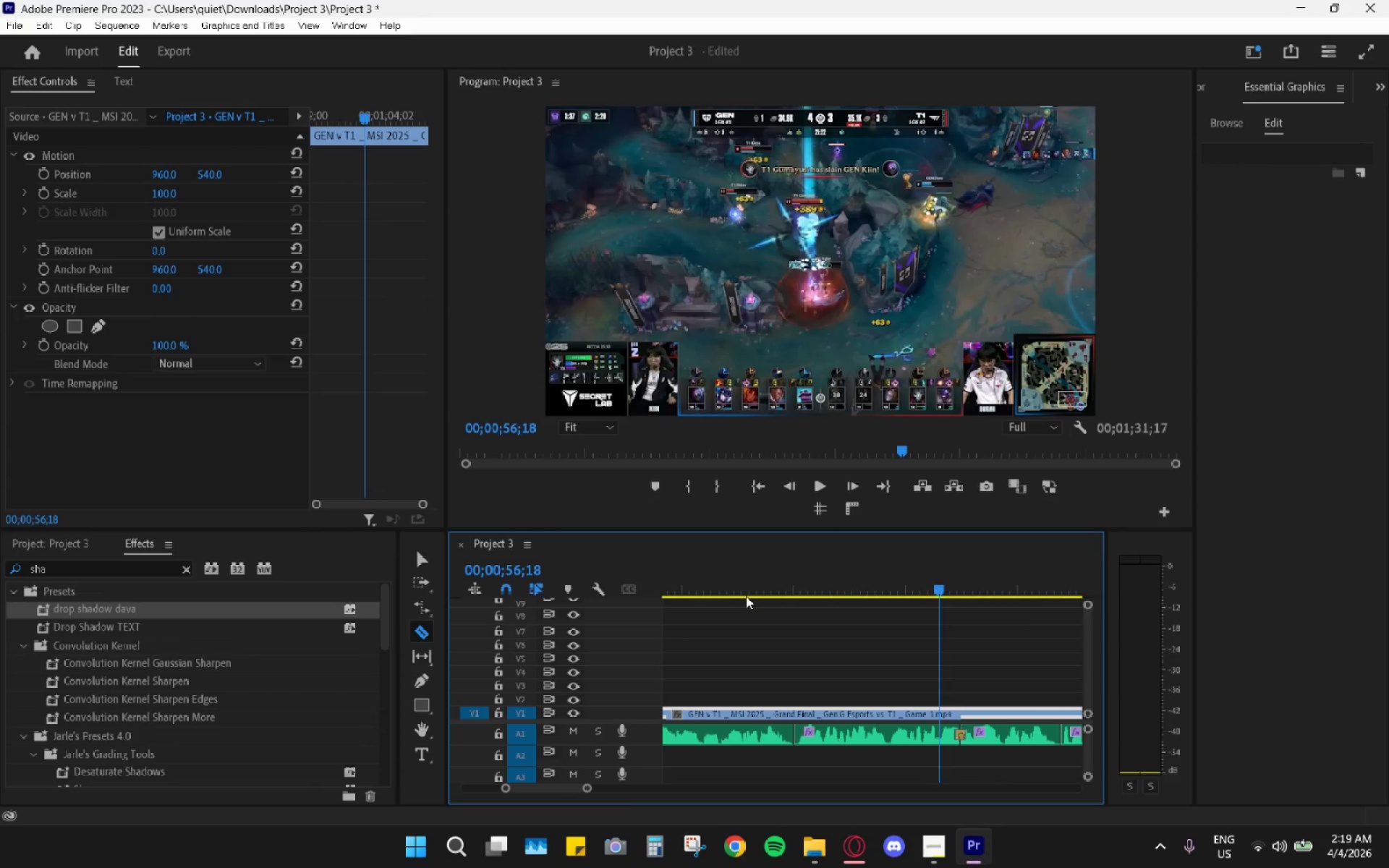 
hold_key(key=AltLeft, duration=1.24)
scroll: coordinate [723, 631], scroll_direction: down, amount: 18.0
 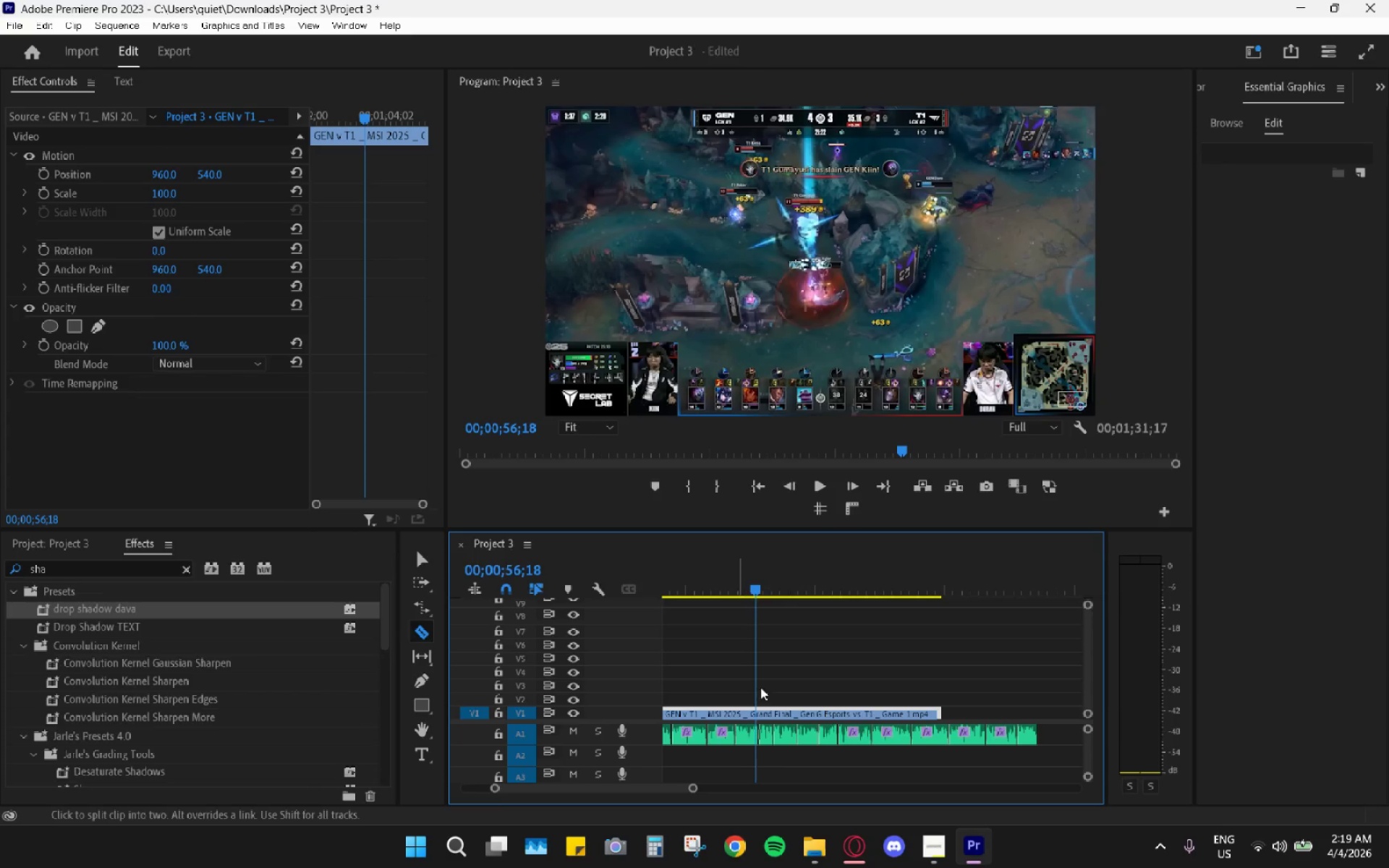 
hold_key(key=AltLeft, duration=0.34)
scroll: coordinate [806, 694], scroll_direction: none, amount: 0.0
 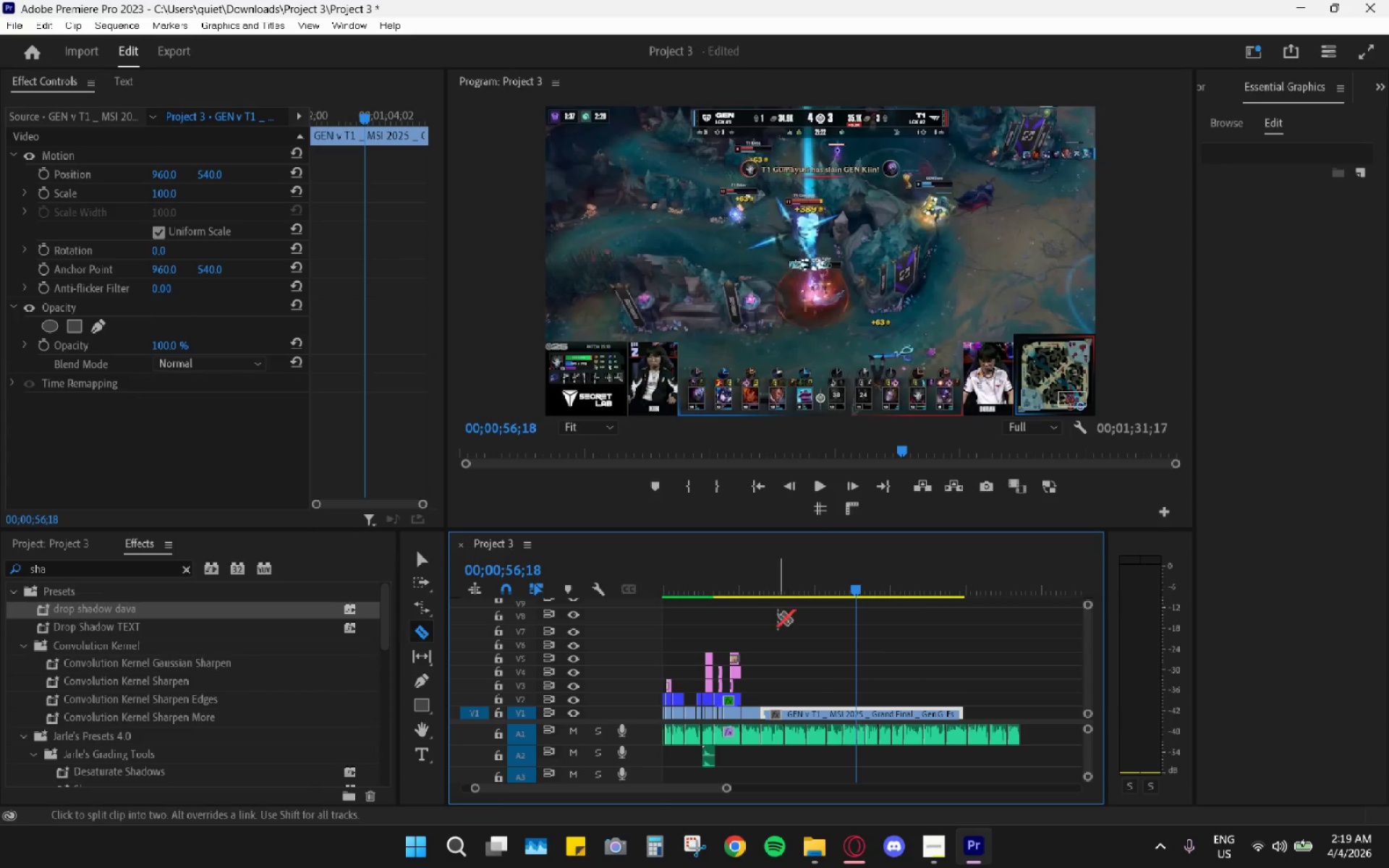 
left_click([742, 582])
 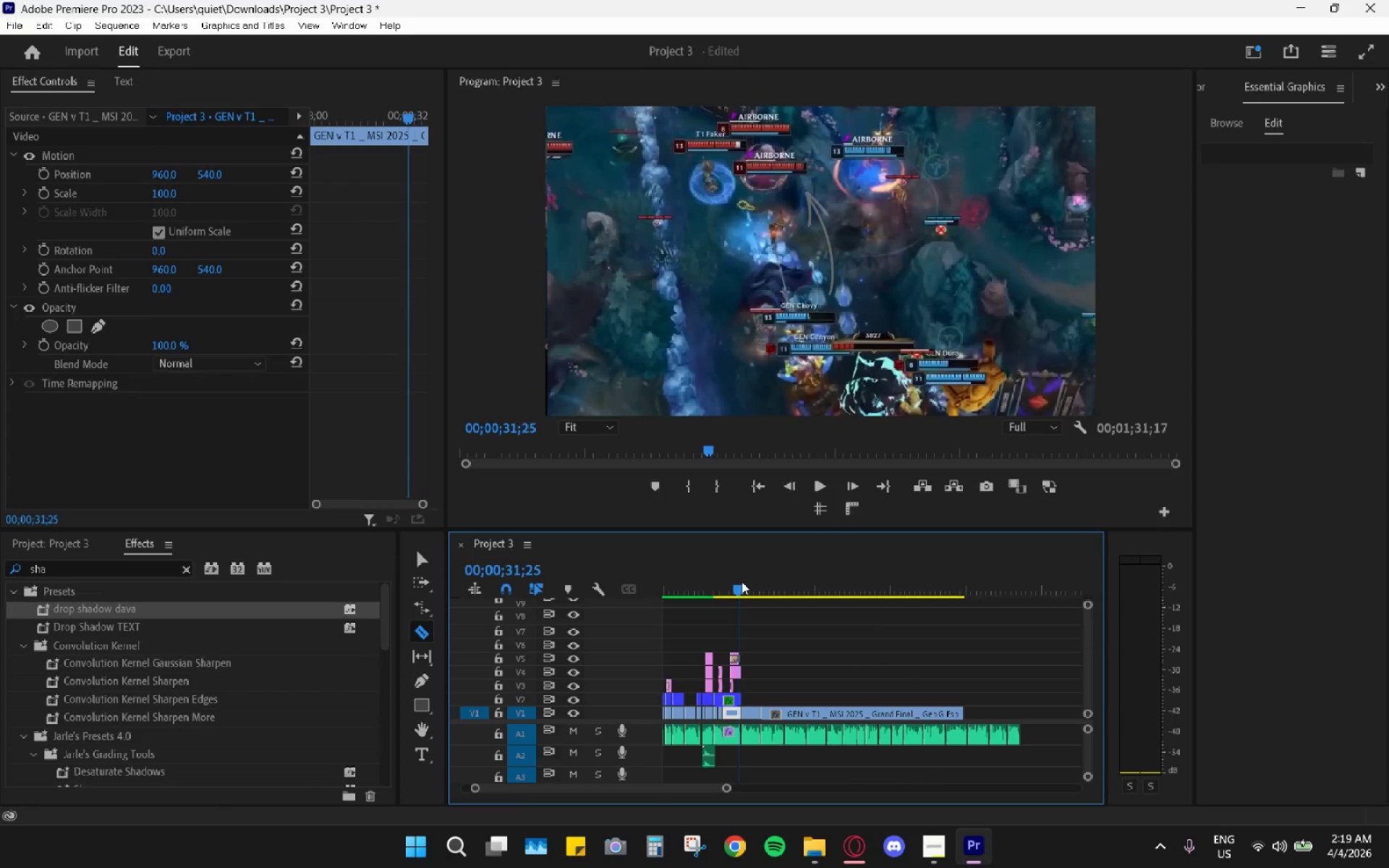 
key(Space)
 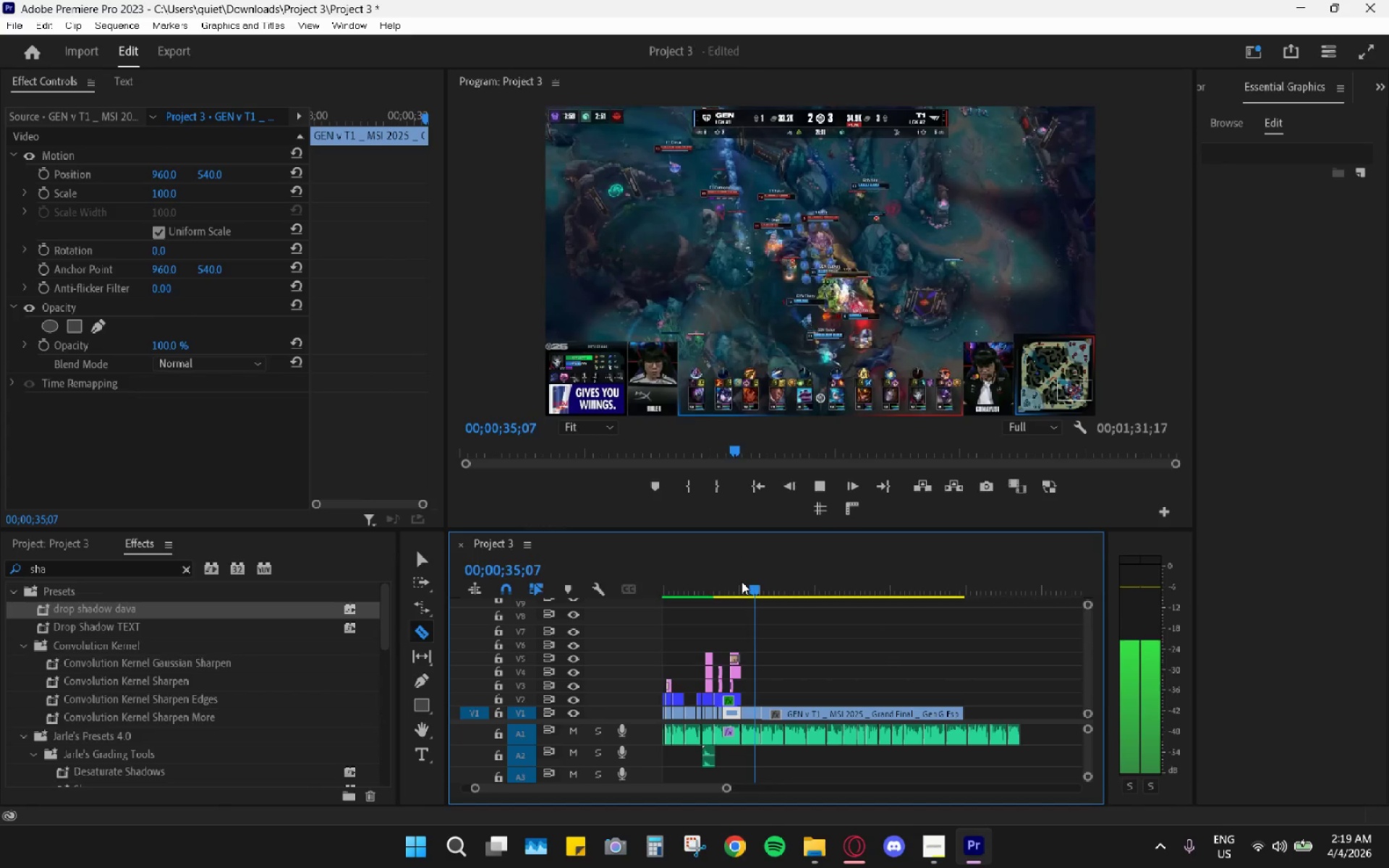 
key(Space)
 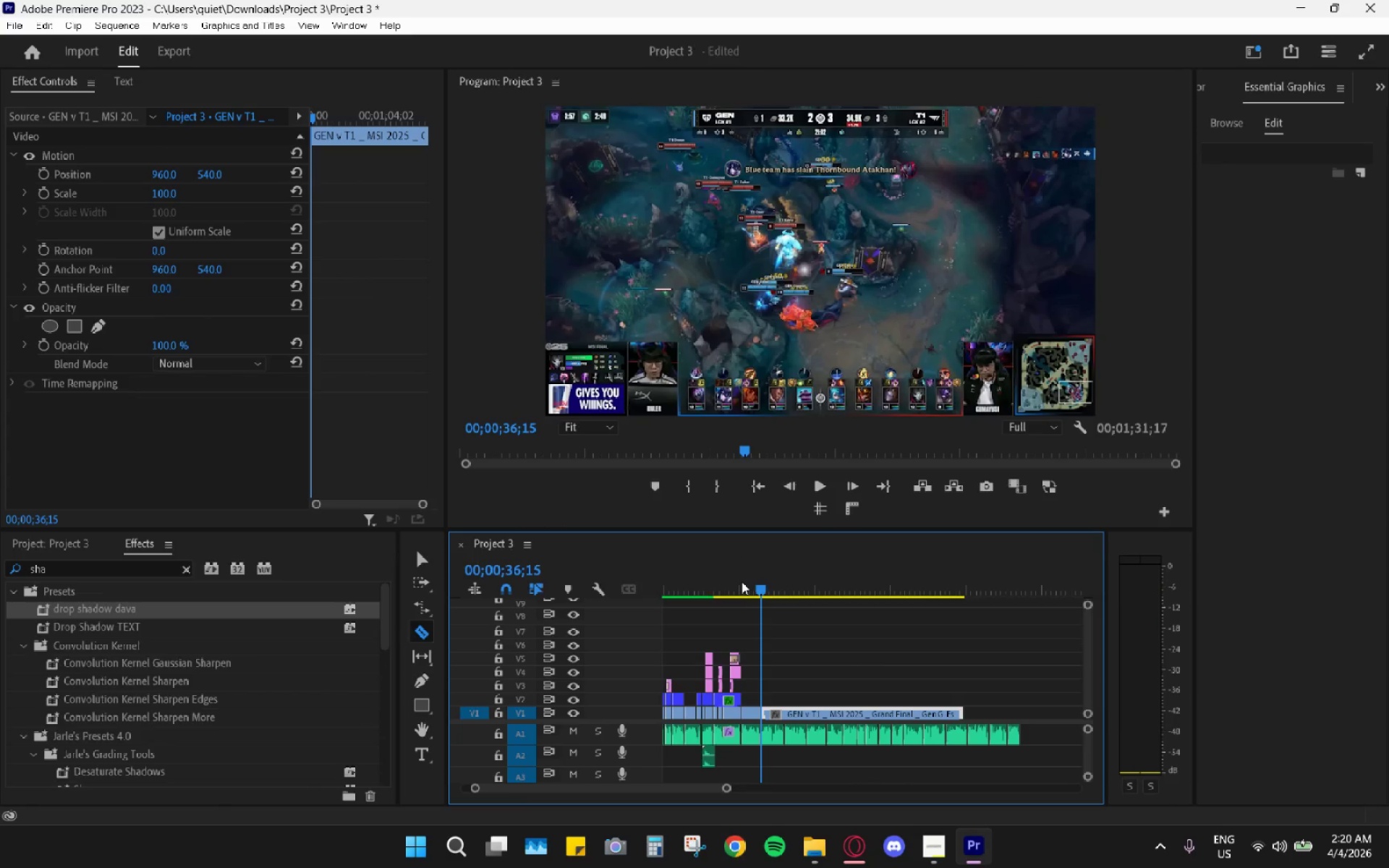 
left_click([742, 582])
 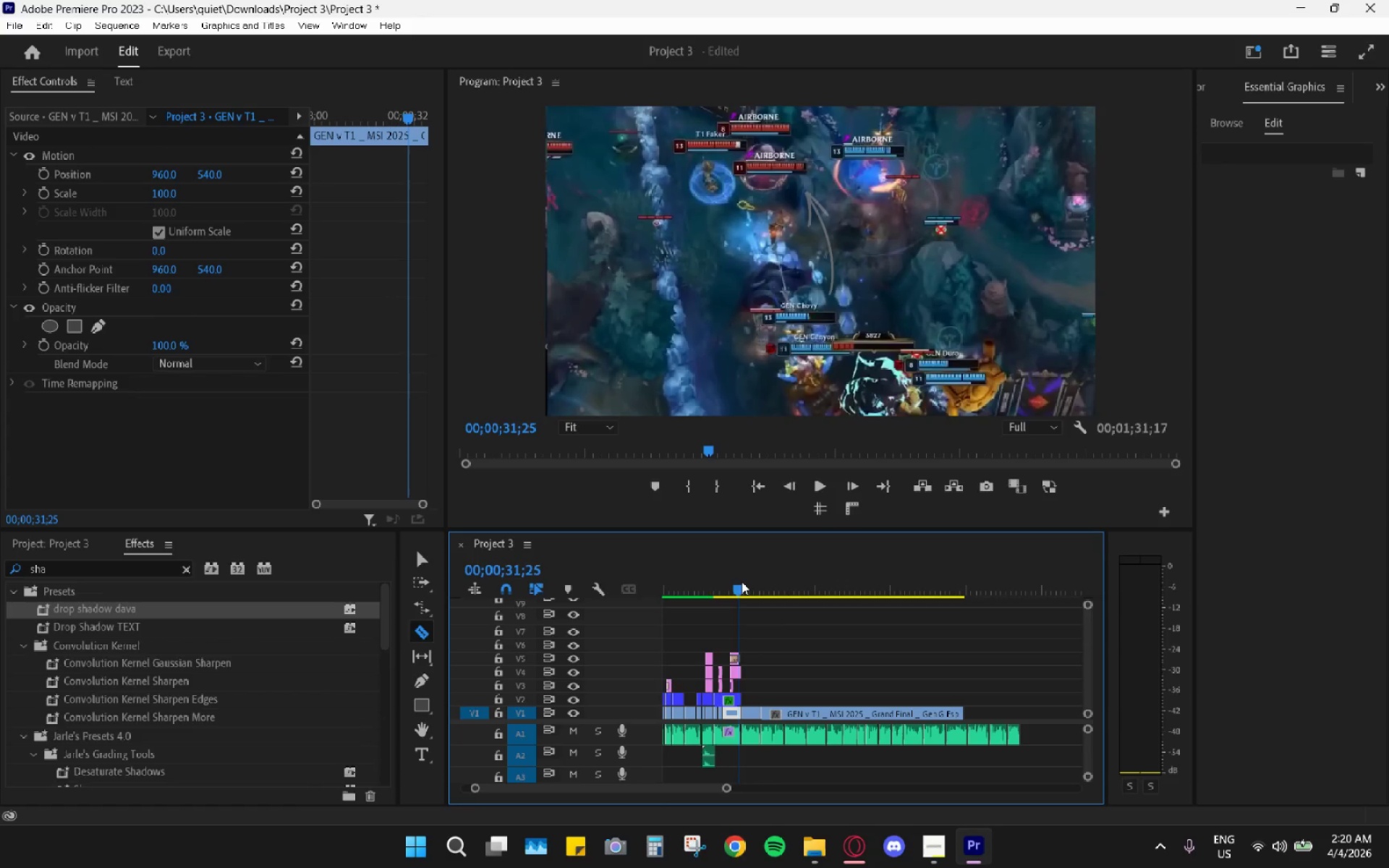 
key(Space)
 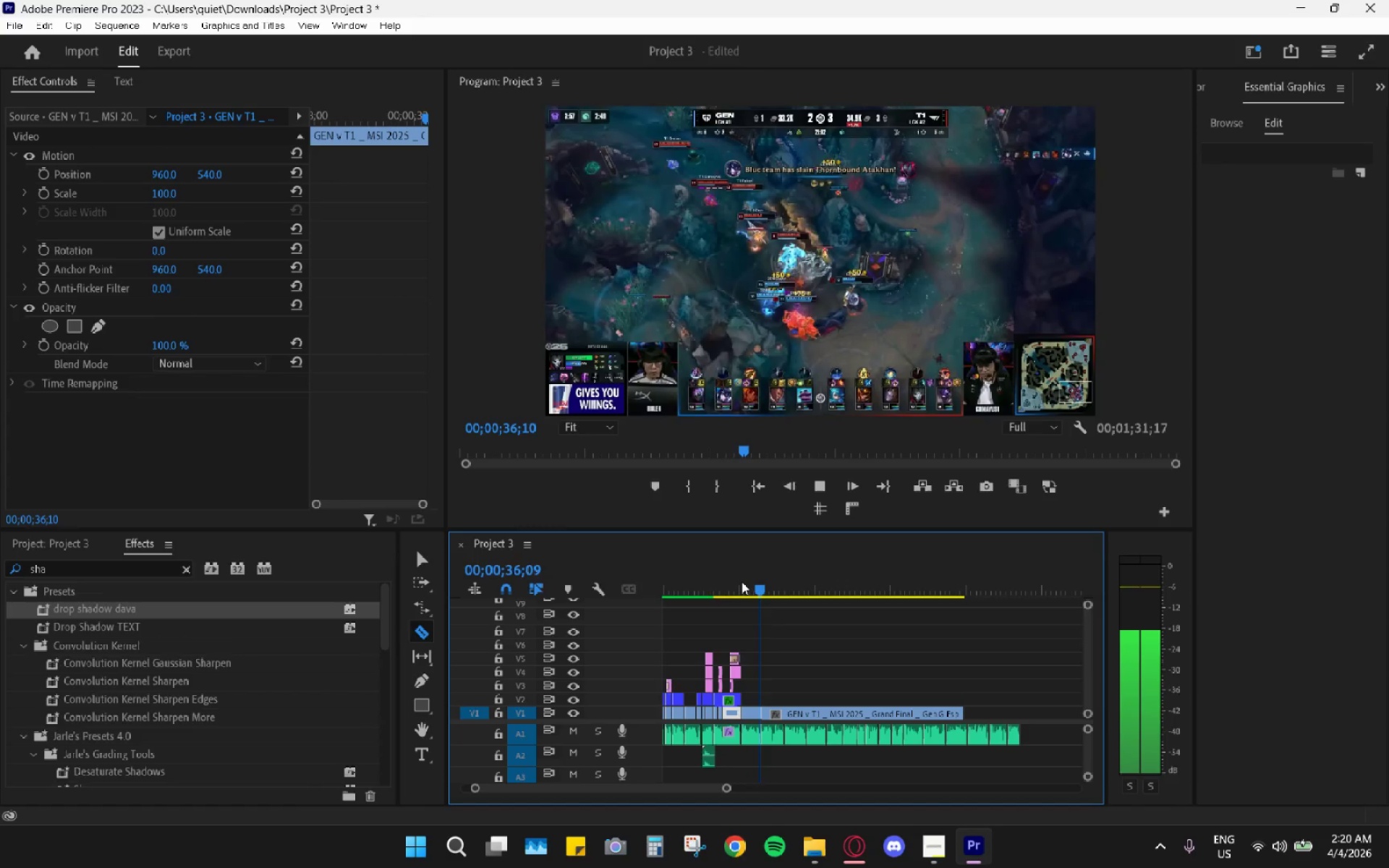 
wait(6.06)
 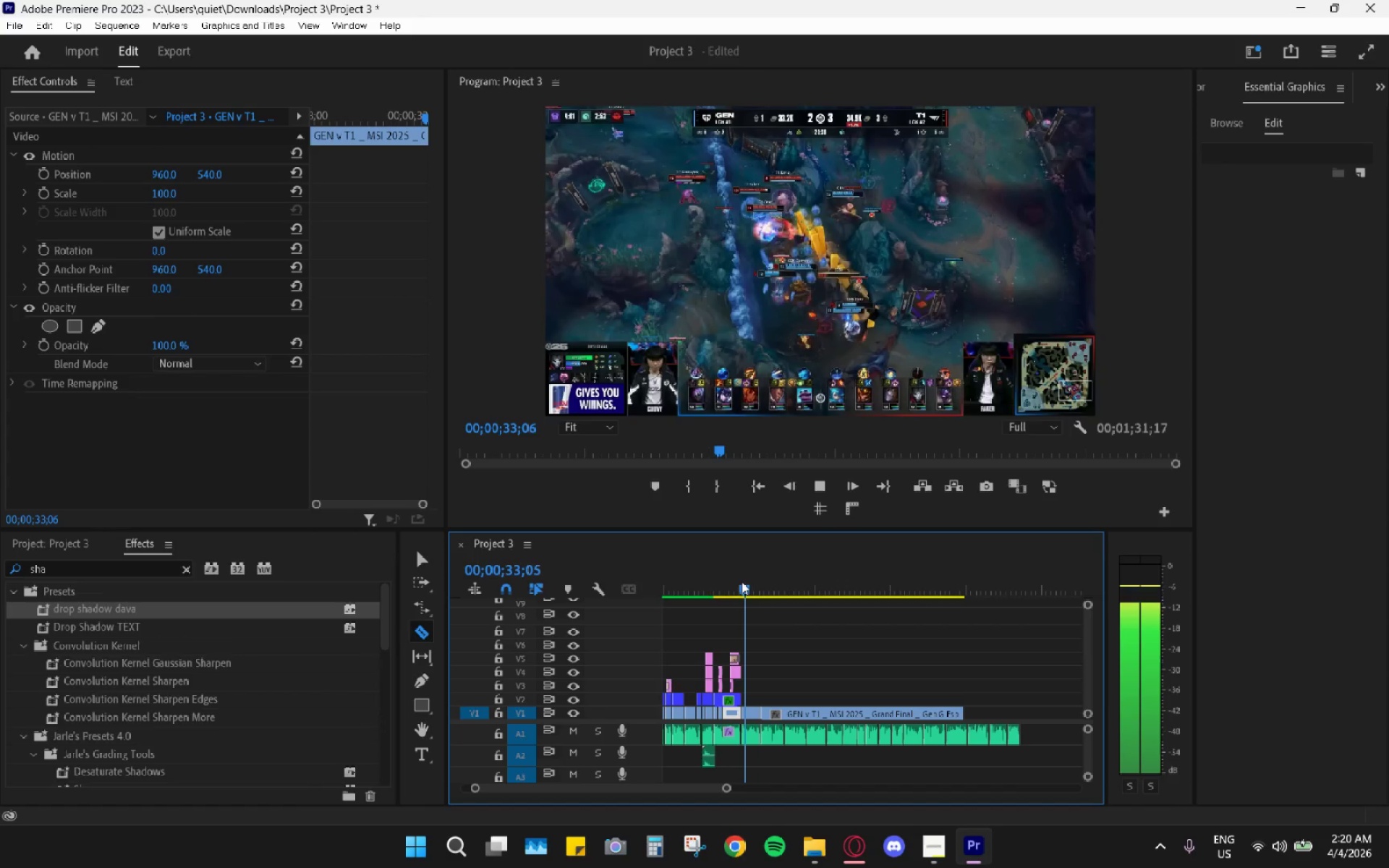 
left_click([812, 12])
 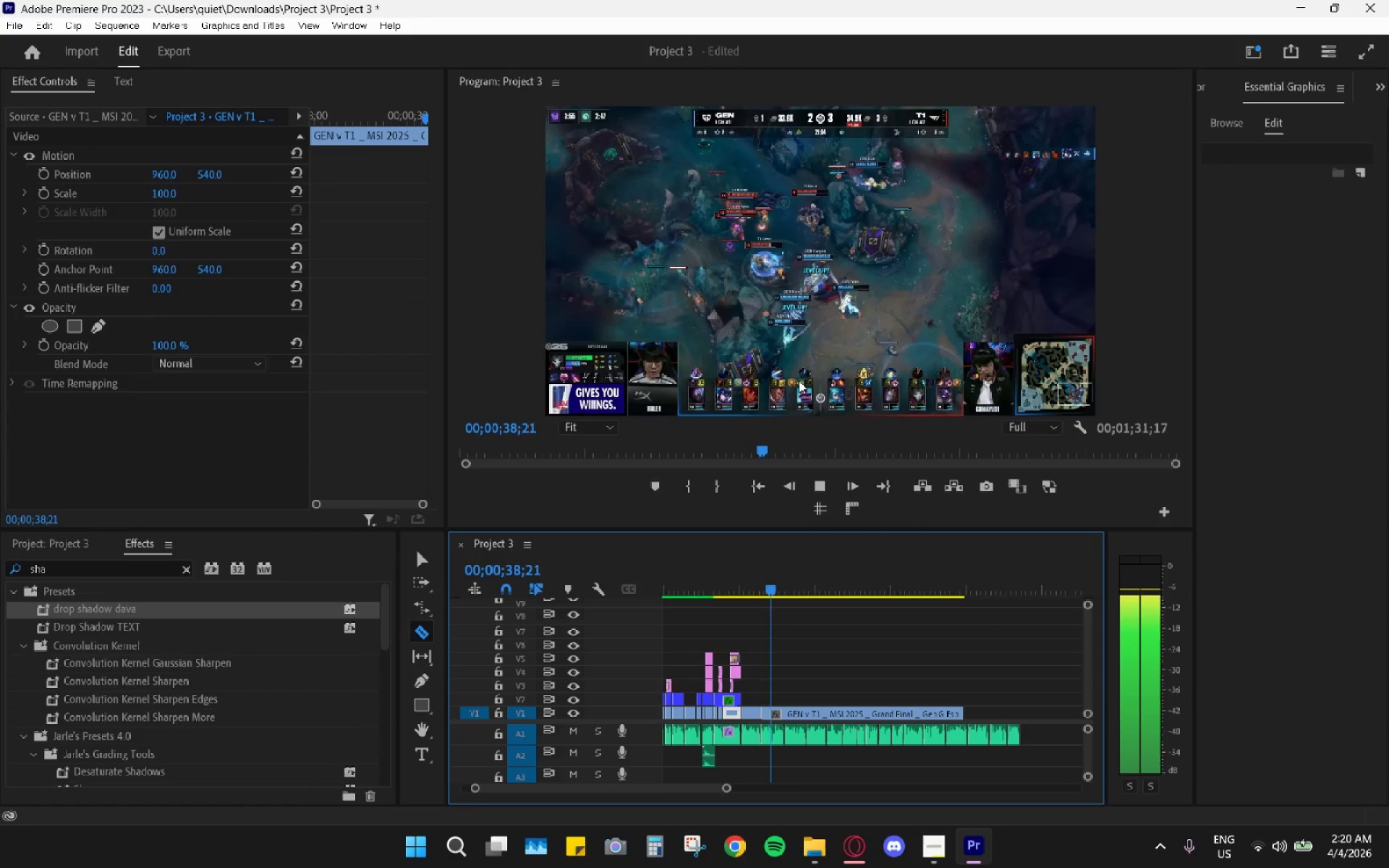 
key(Space)
 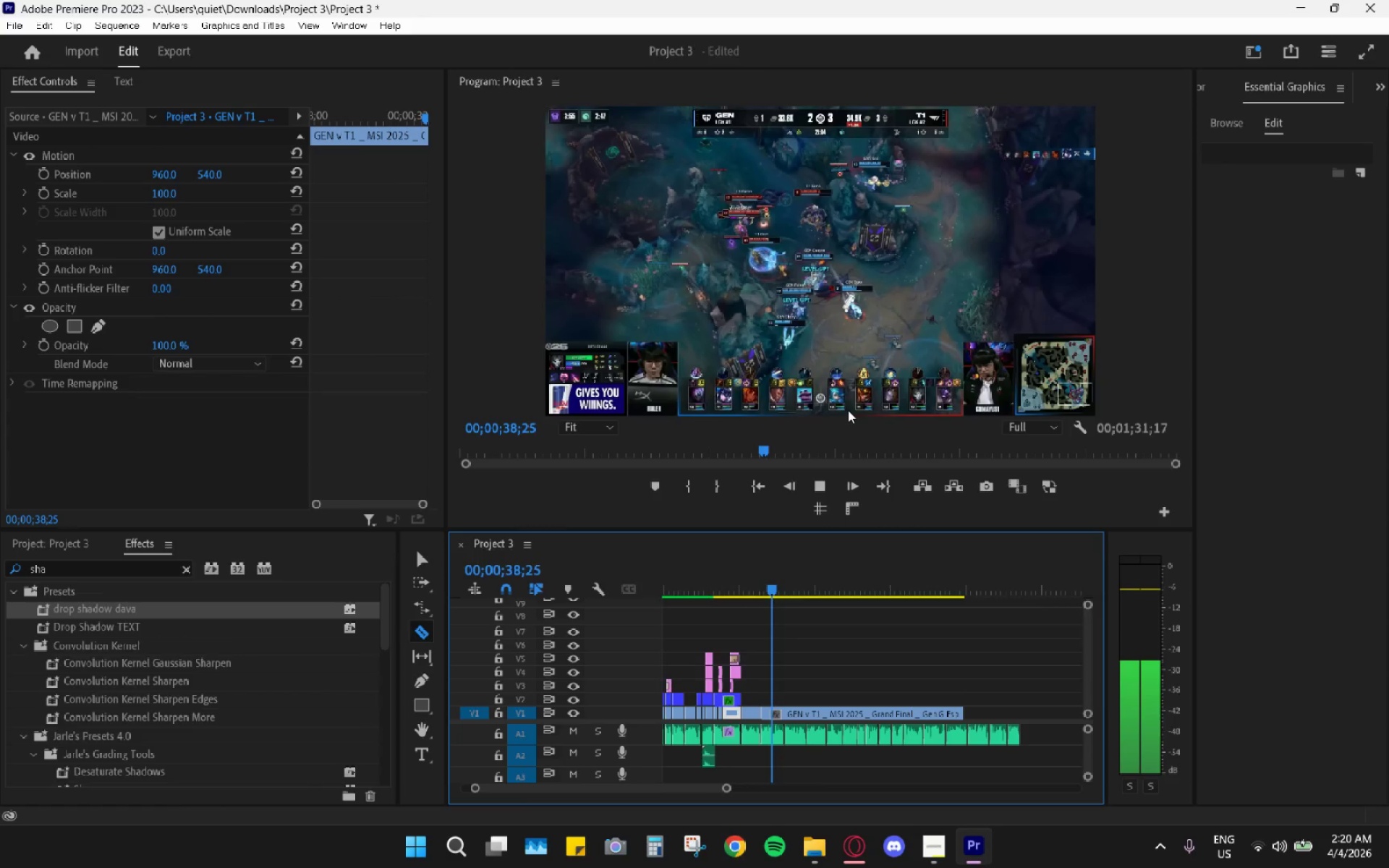 
hold_key(key=AltLeft, duration=1.33)
 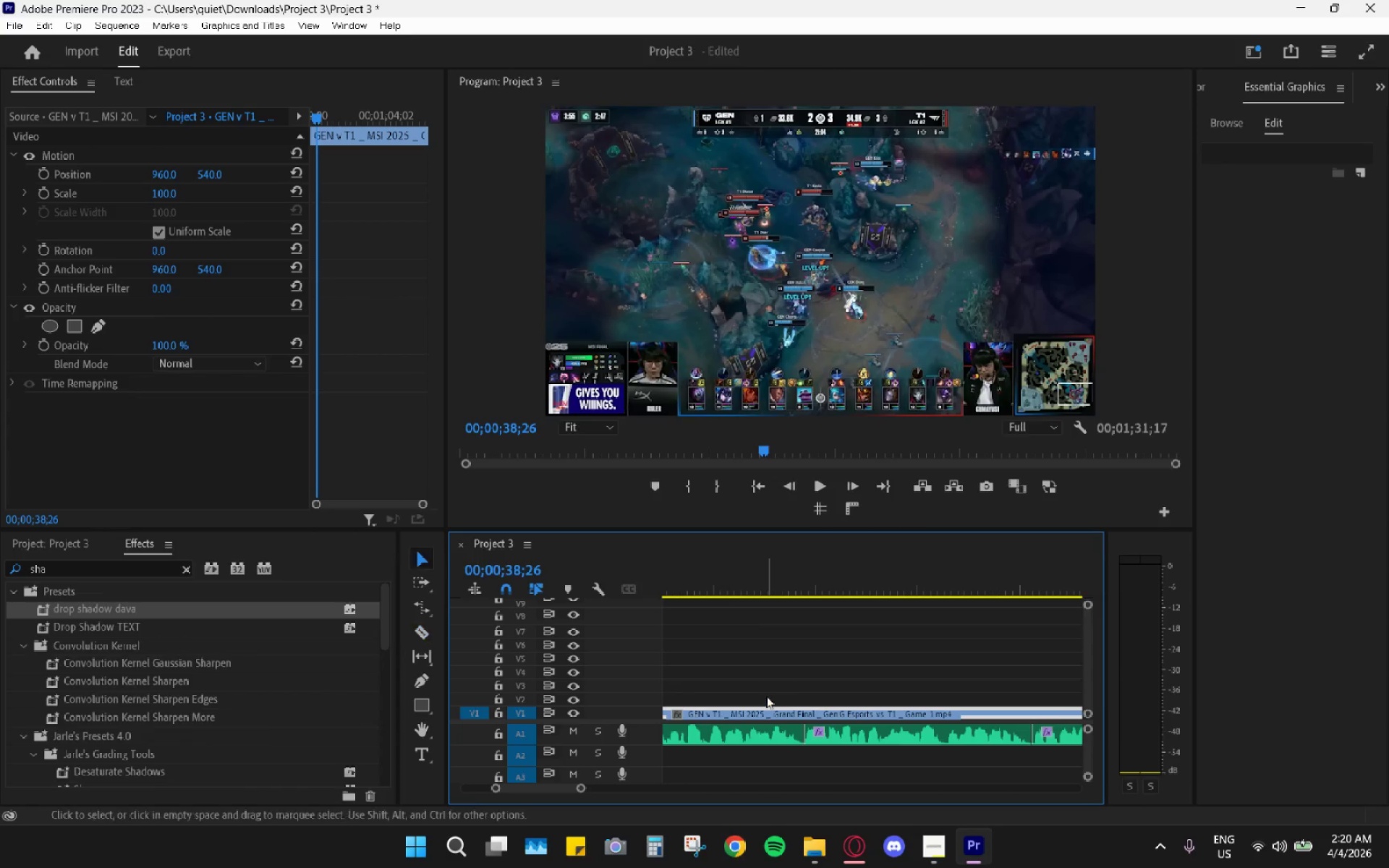 
key(V)
 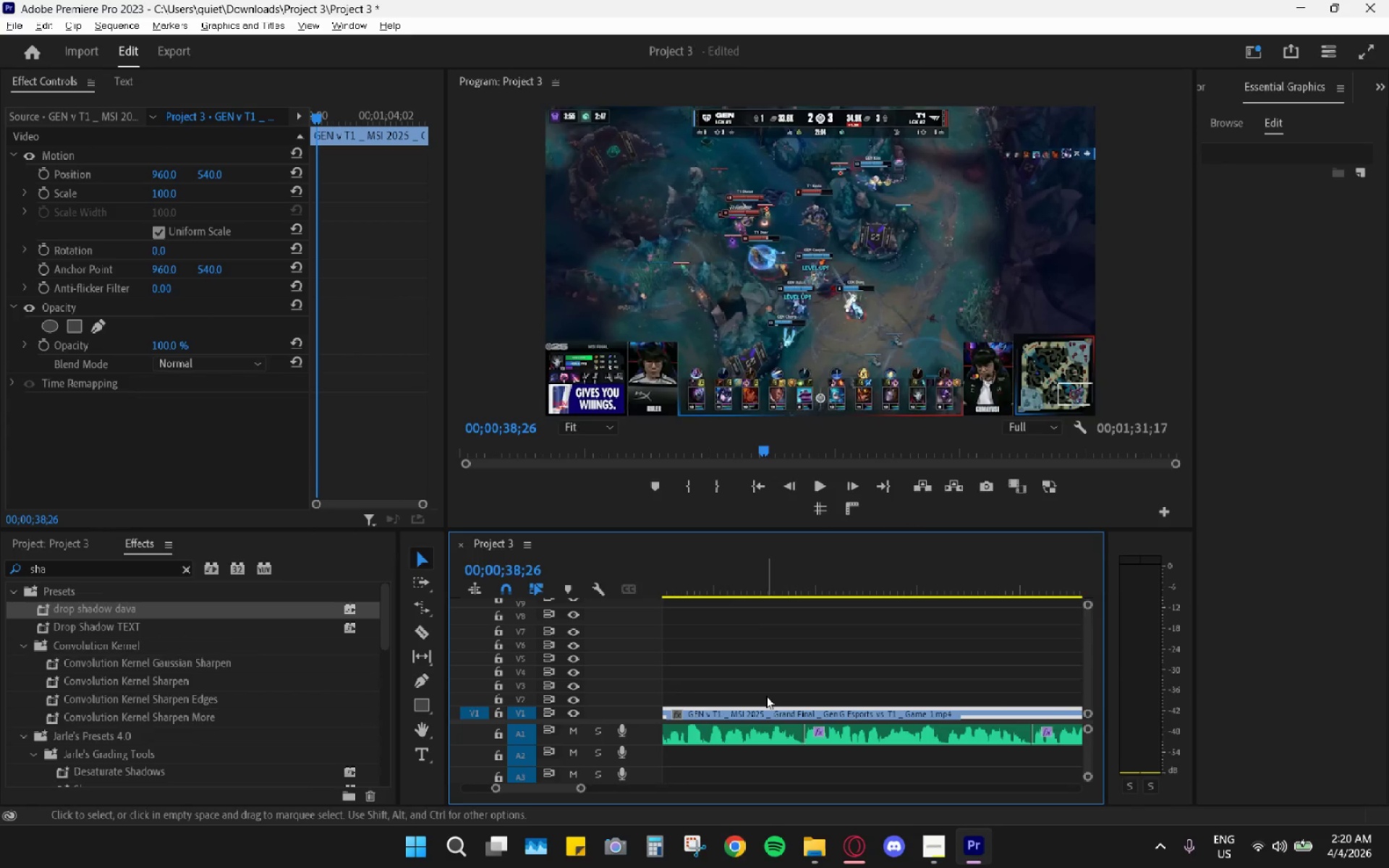 
scroll: coordinate [767, 696], scroll_direction: up, amount: 20.0
 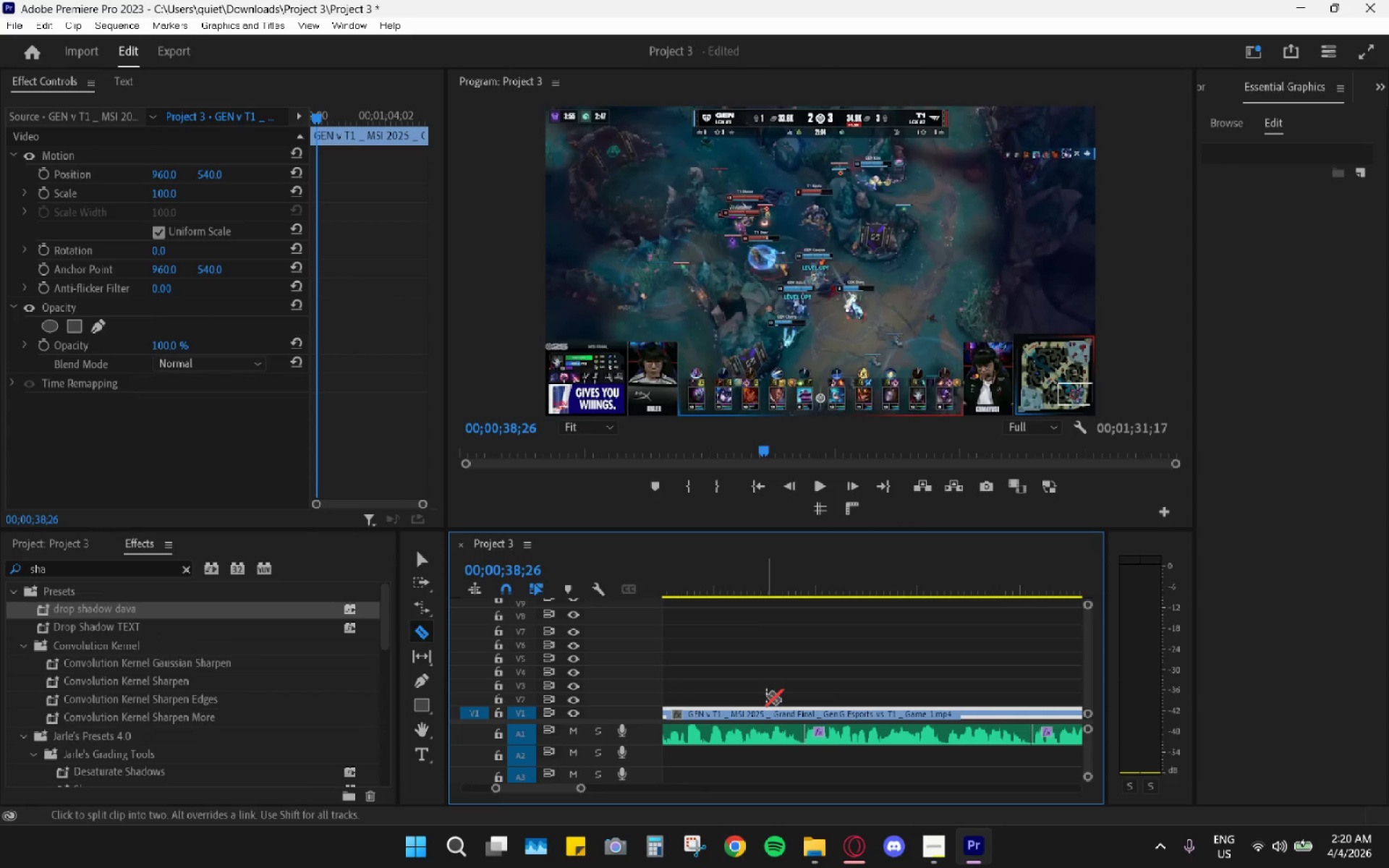 
hold_key(key=AltLeft, duration=0.34)
 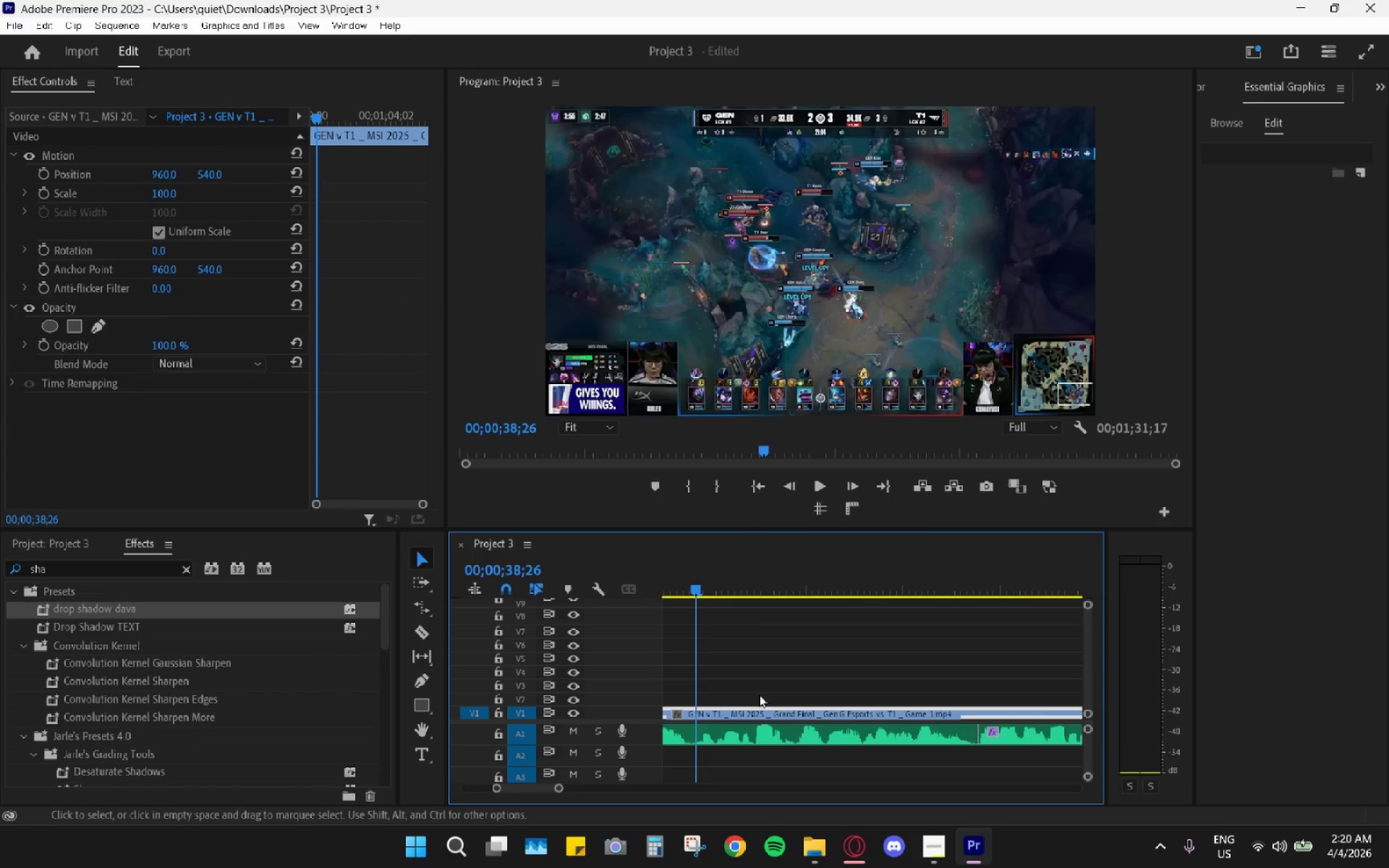 
hold_key(key=AltLeft, duration=0.45)
 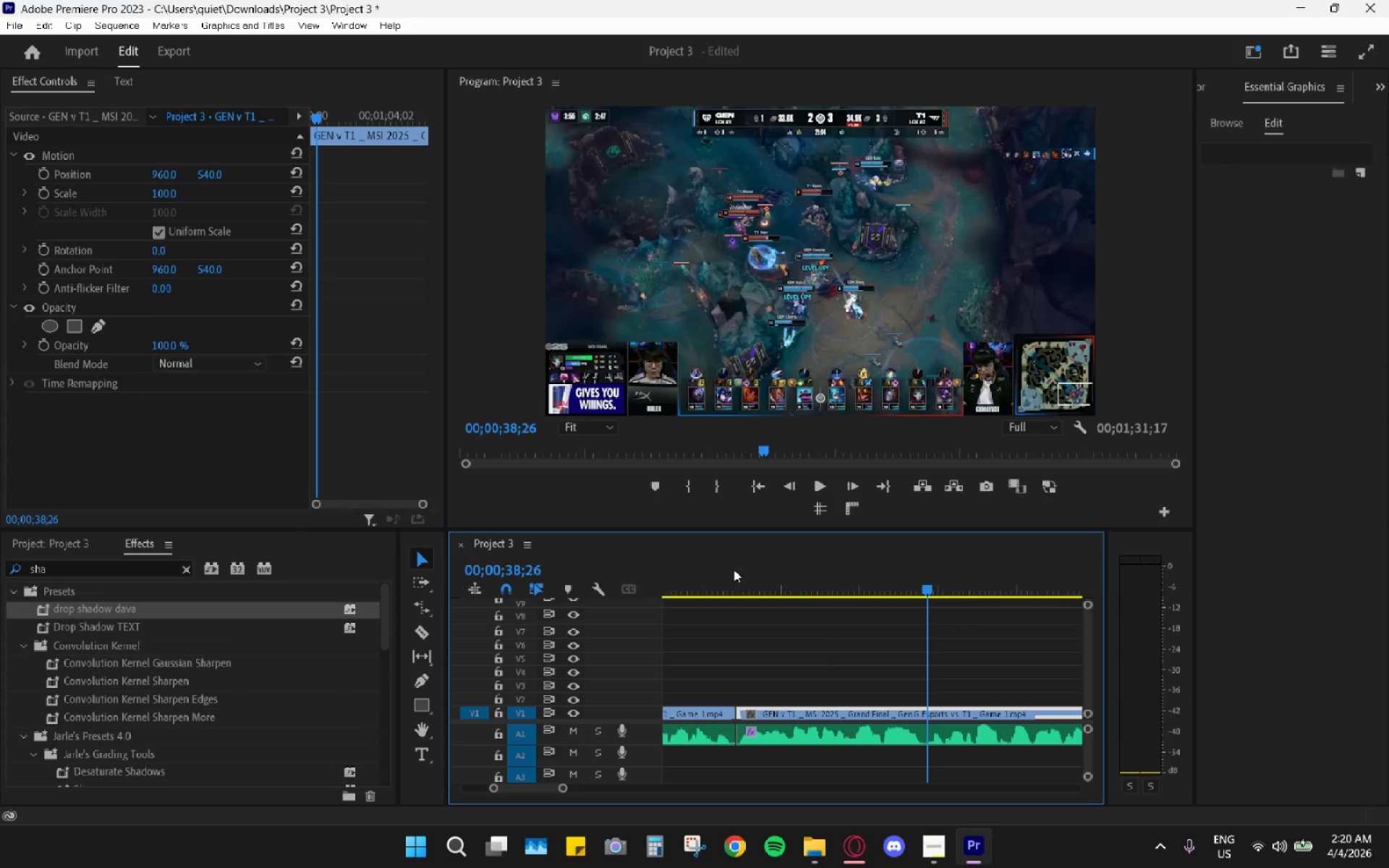 
left_click_drag(start_coordinate=[734, 569], to_coordinate=[744, 584])
 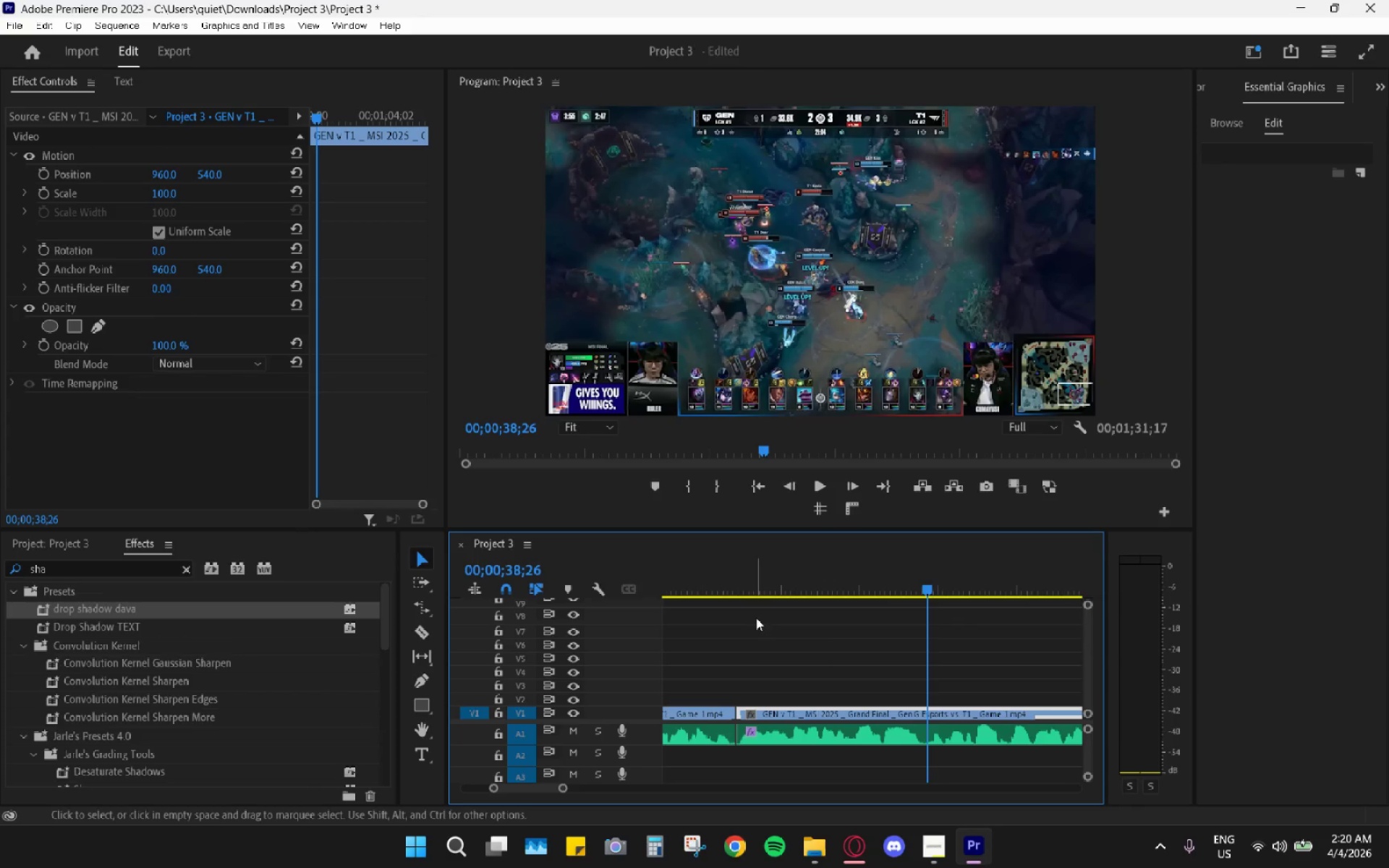 
scroll: coordinate [757, 617], scroll_direction: up, amount: 20.0
 